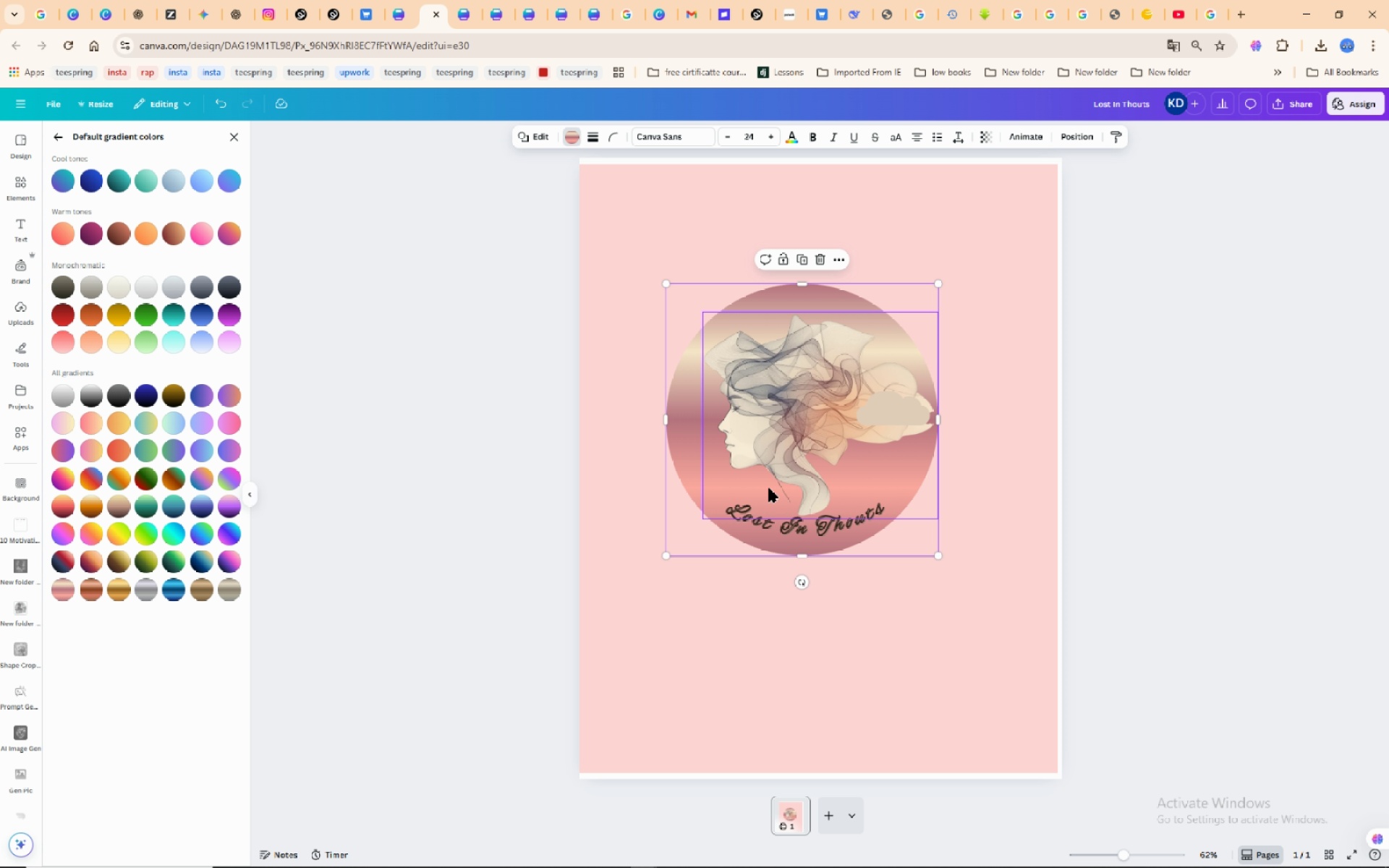 
left_click([630, 718])
 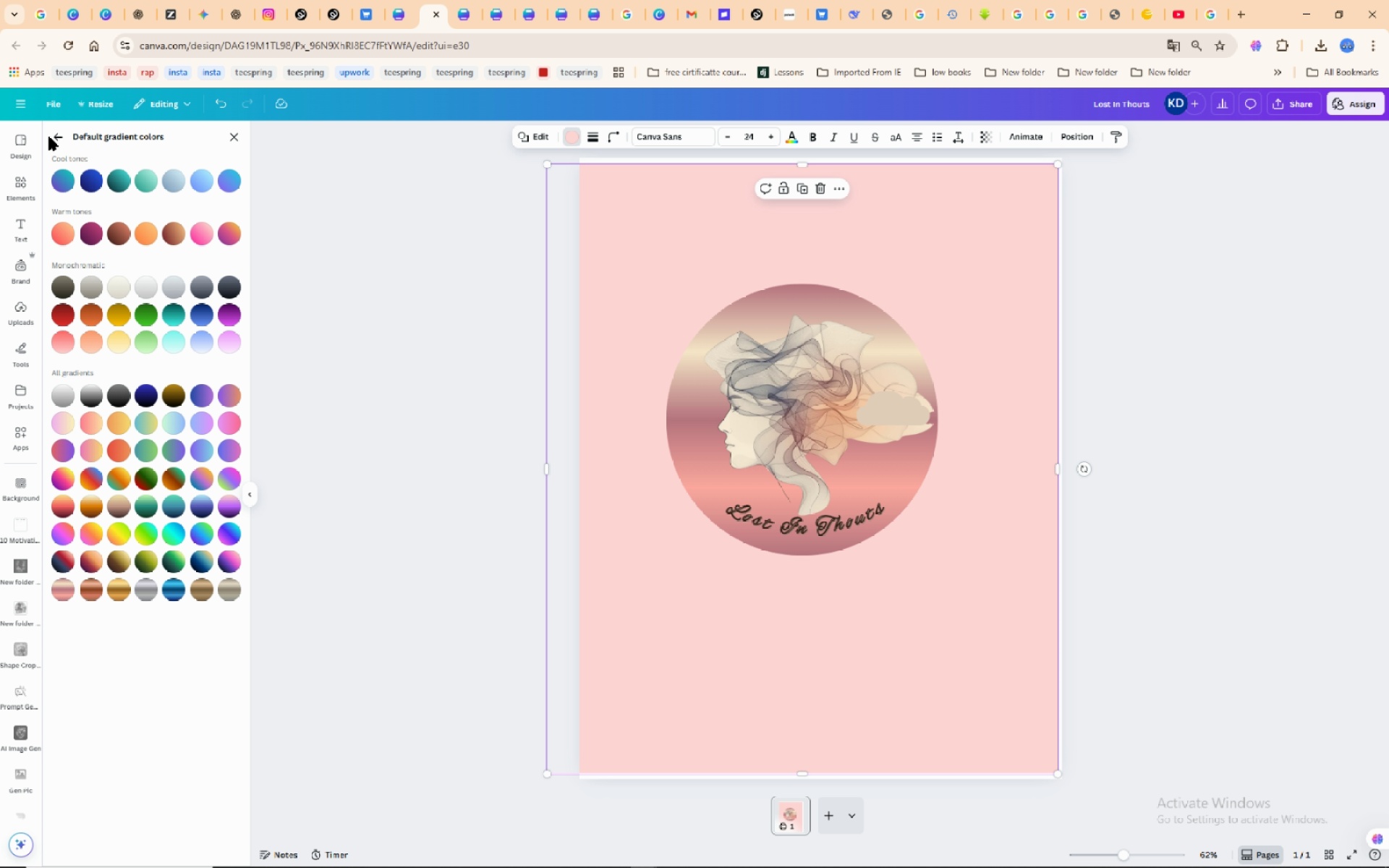 
left_click([56, 137])
 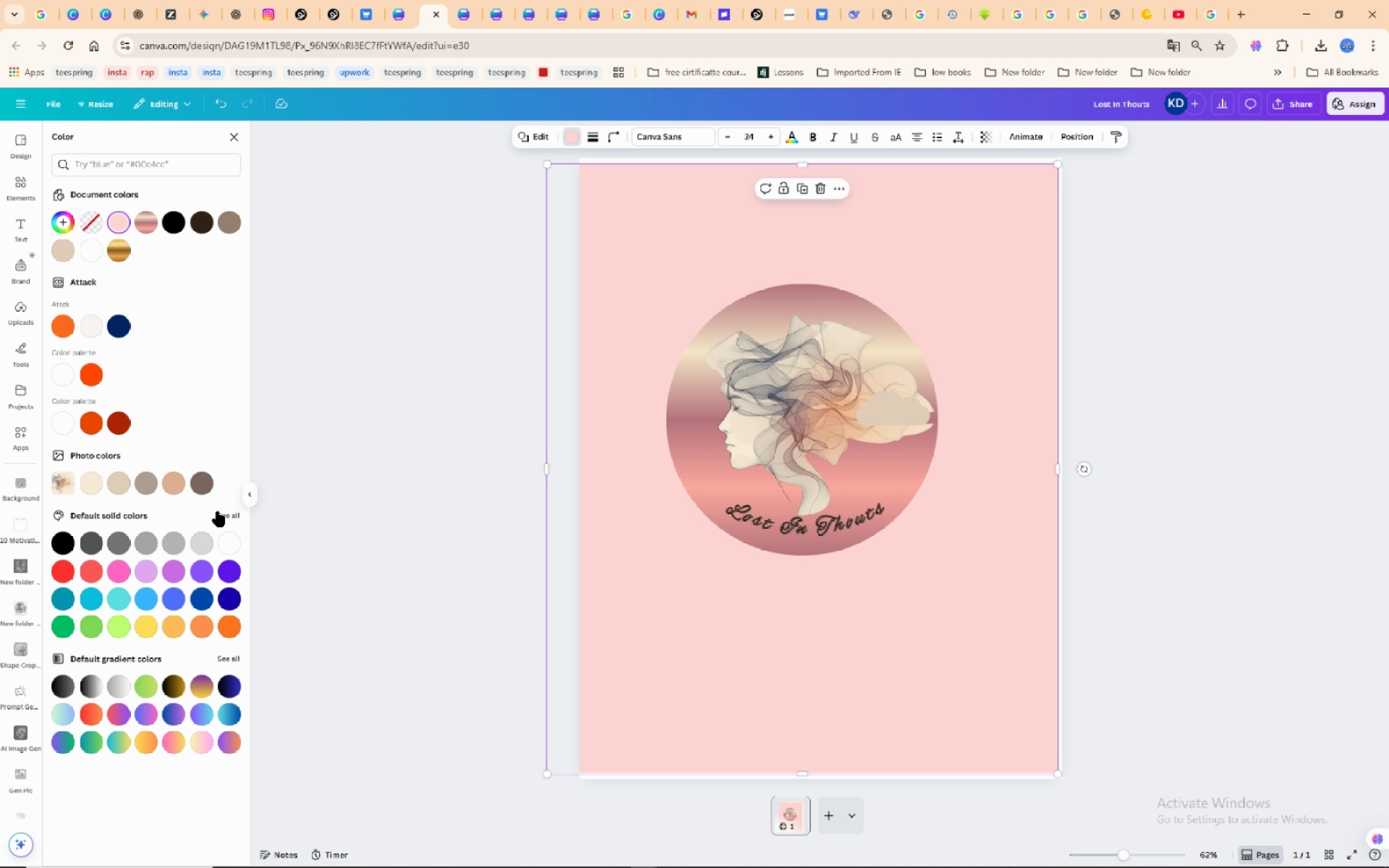 
left_click([230, 511])
 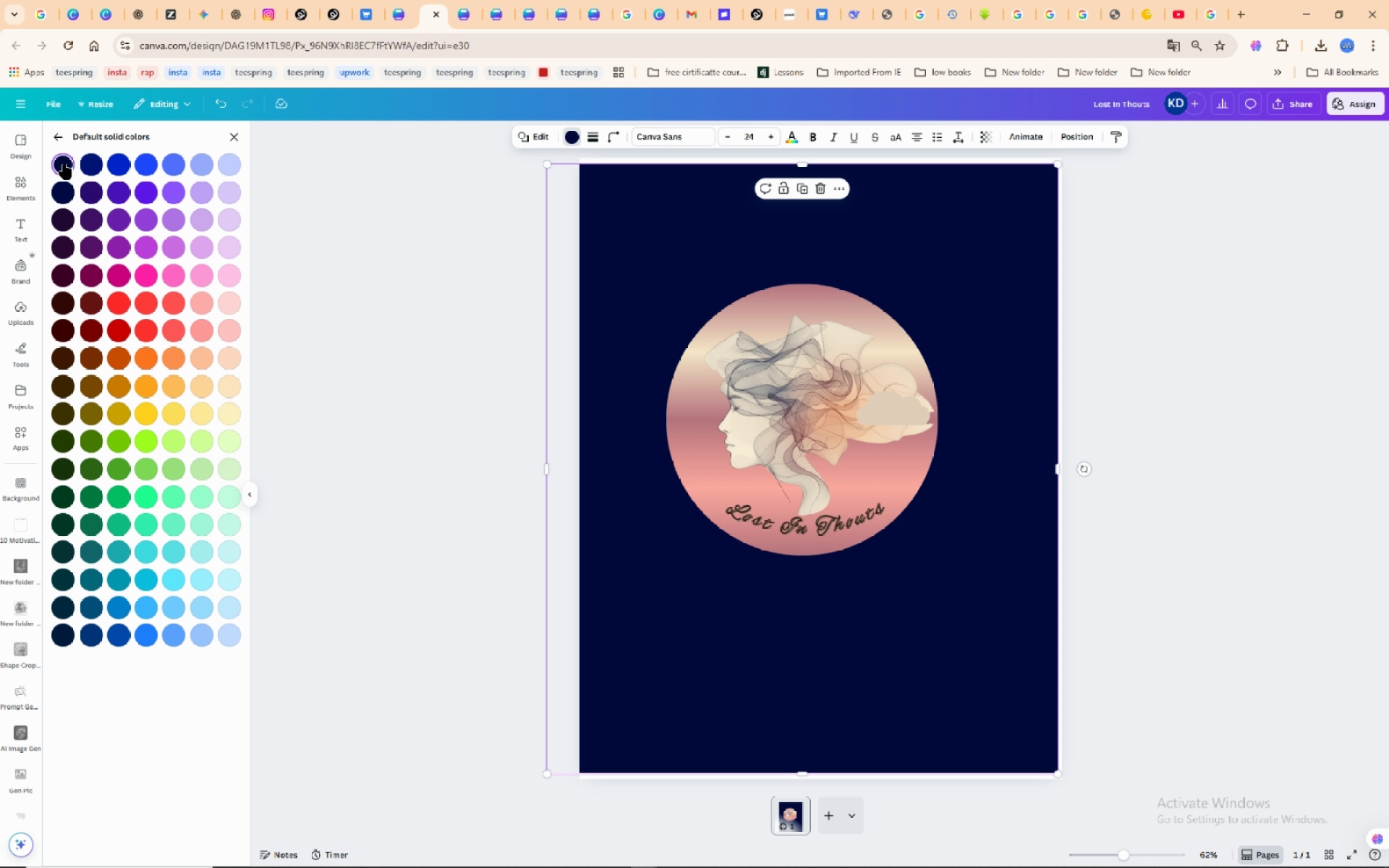 
wait(7.74)
 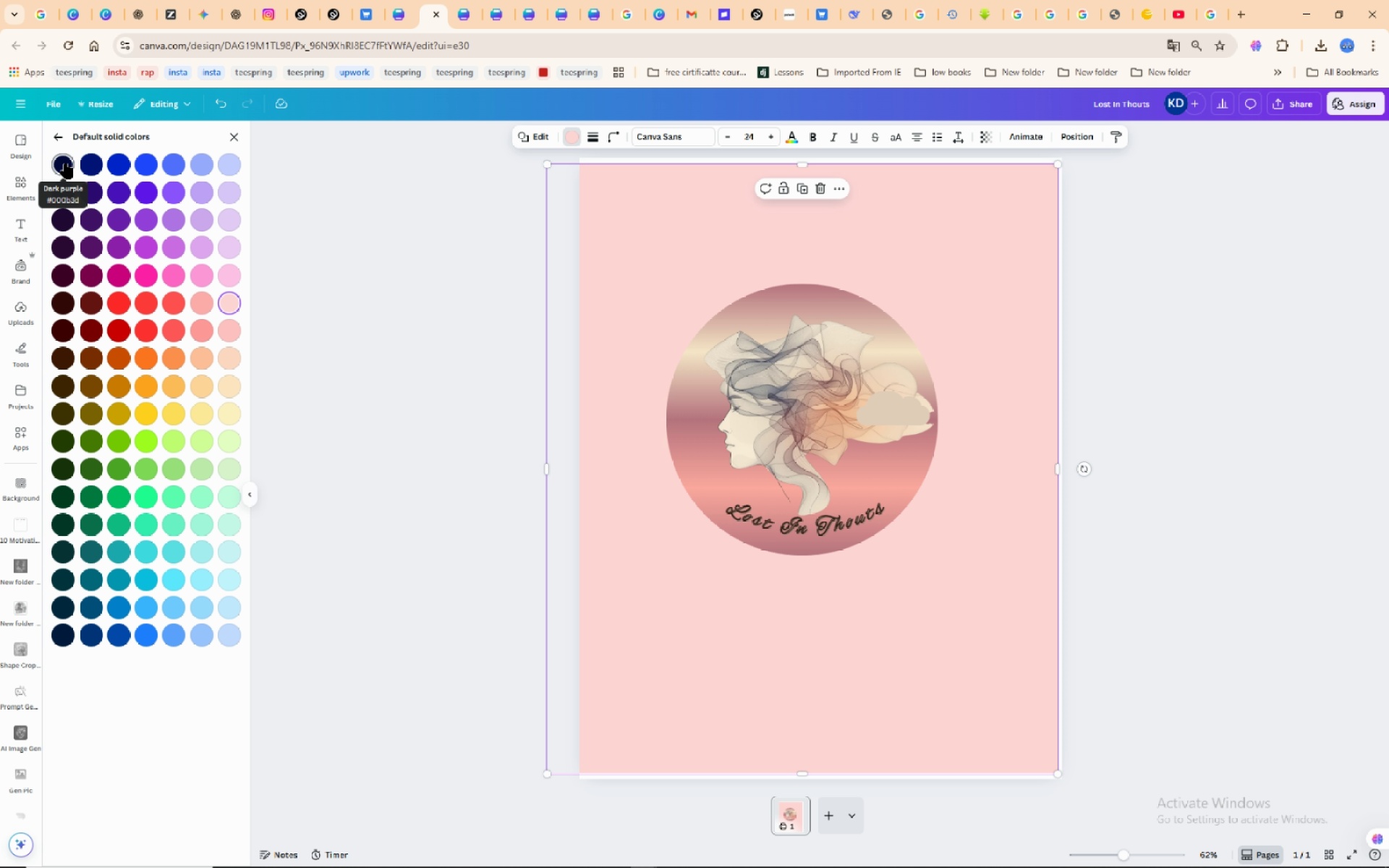 
left_click([93, 169])
 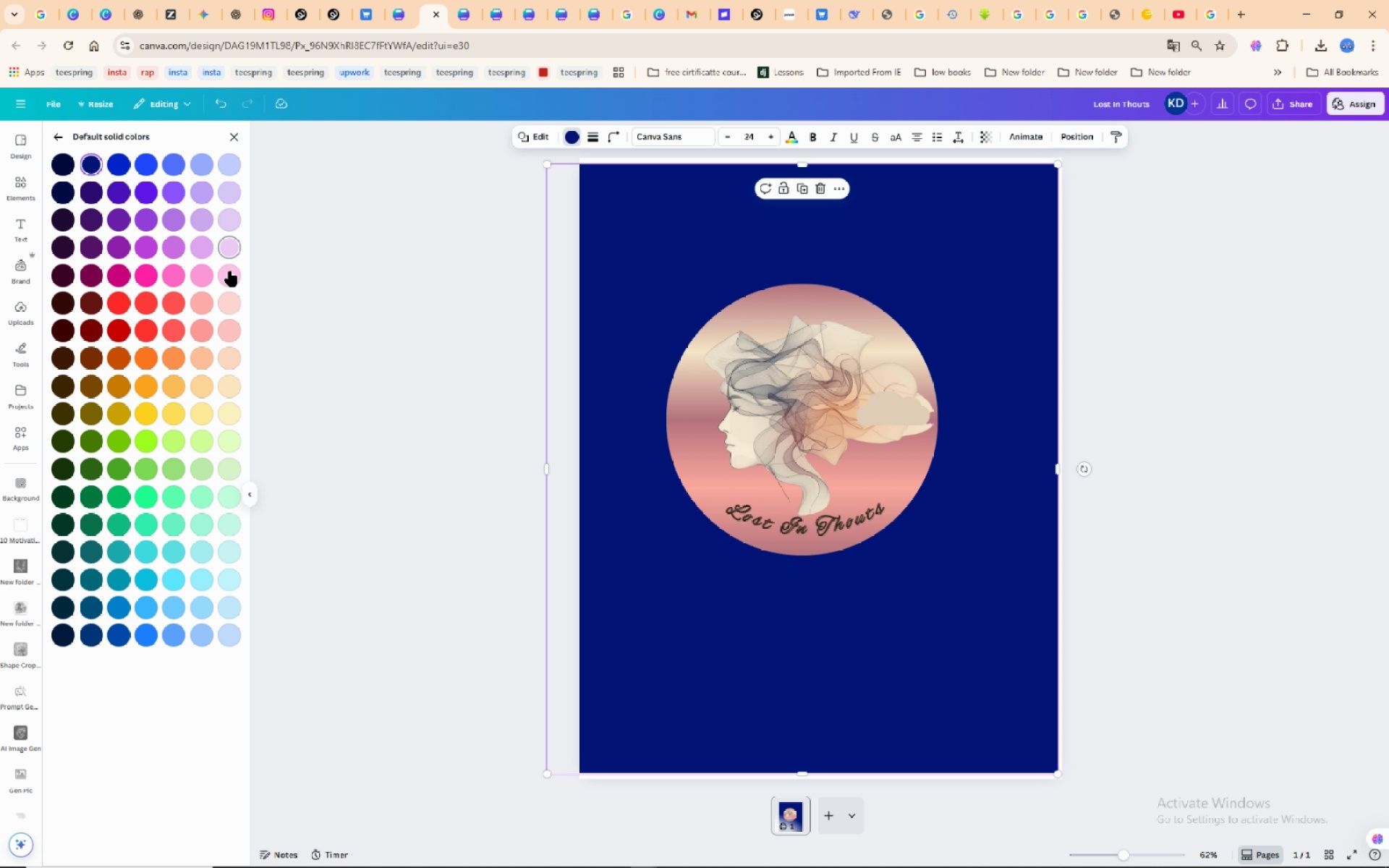 
wait(6.38)
 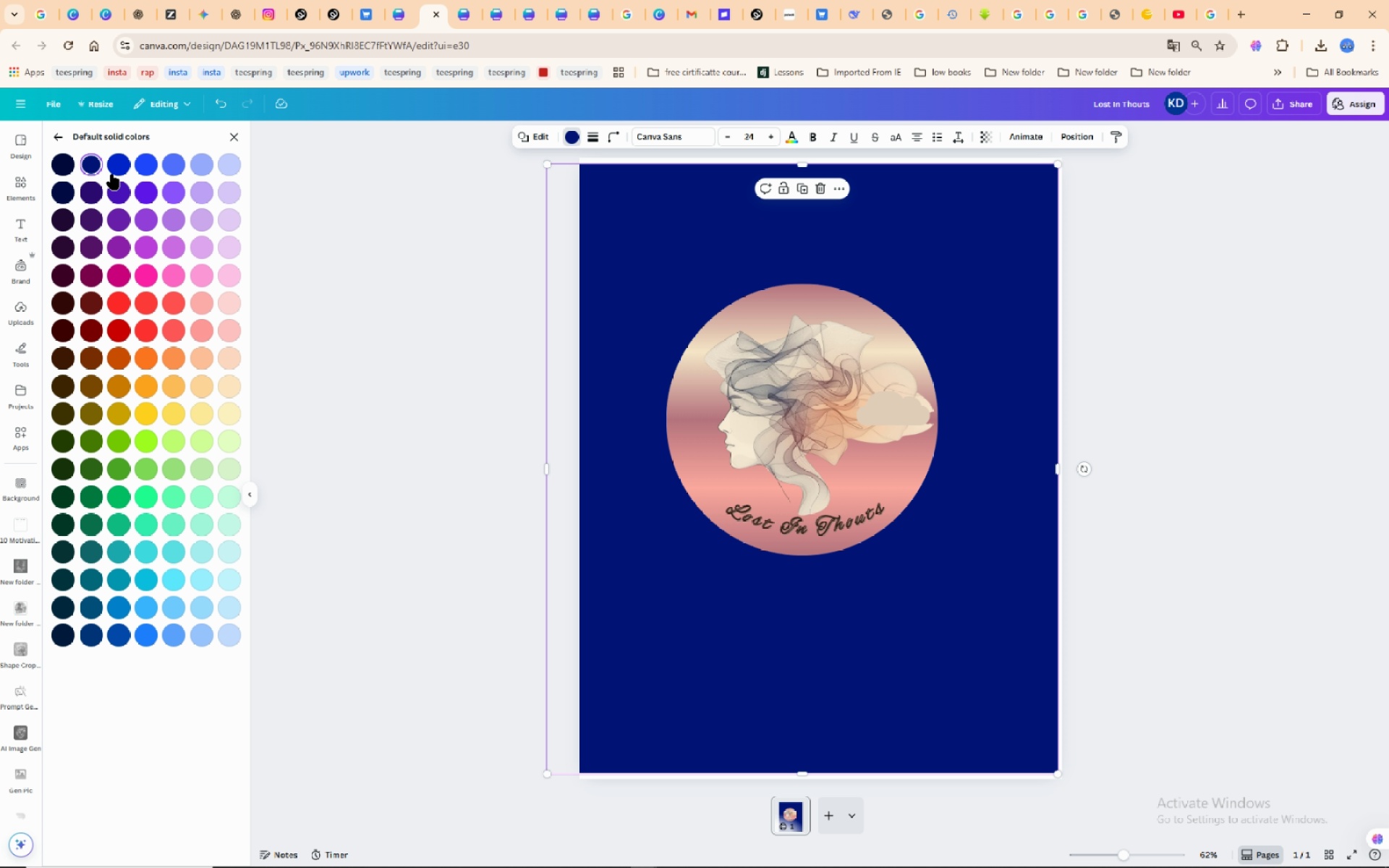 
left_click([236, 349])
 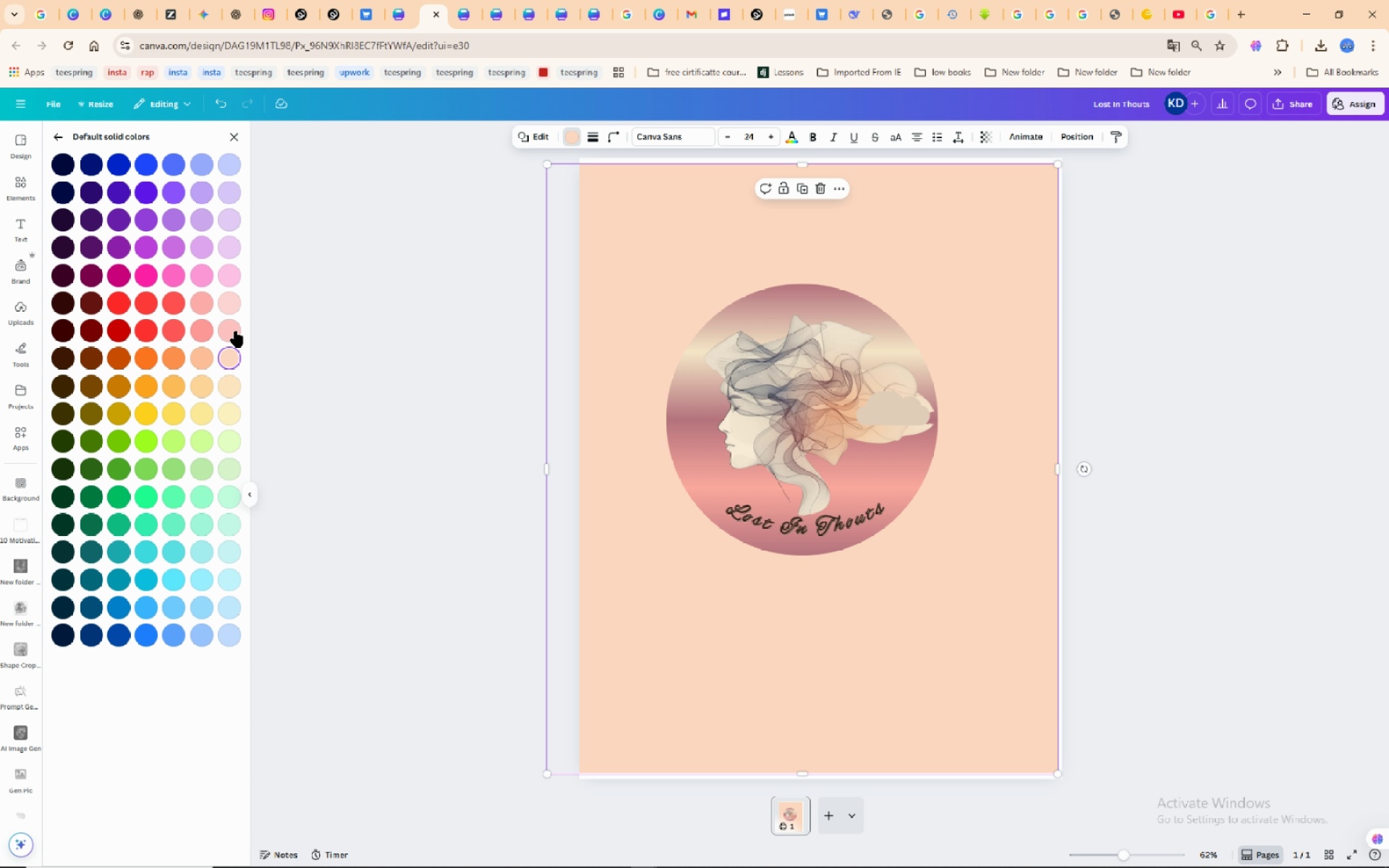 
left_click([236, 331])
 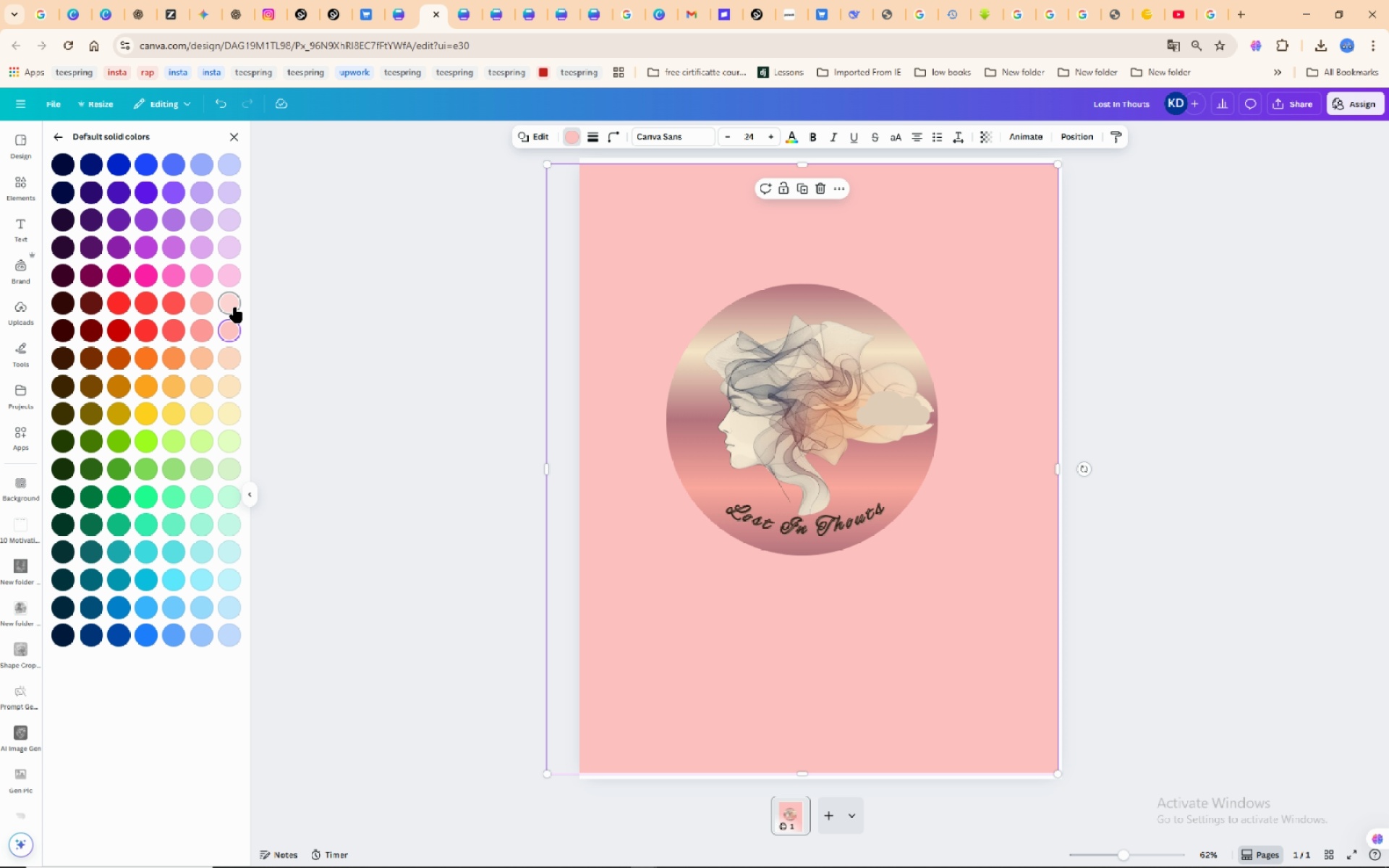 
left_click([235, 307])
 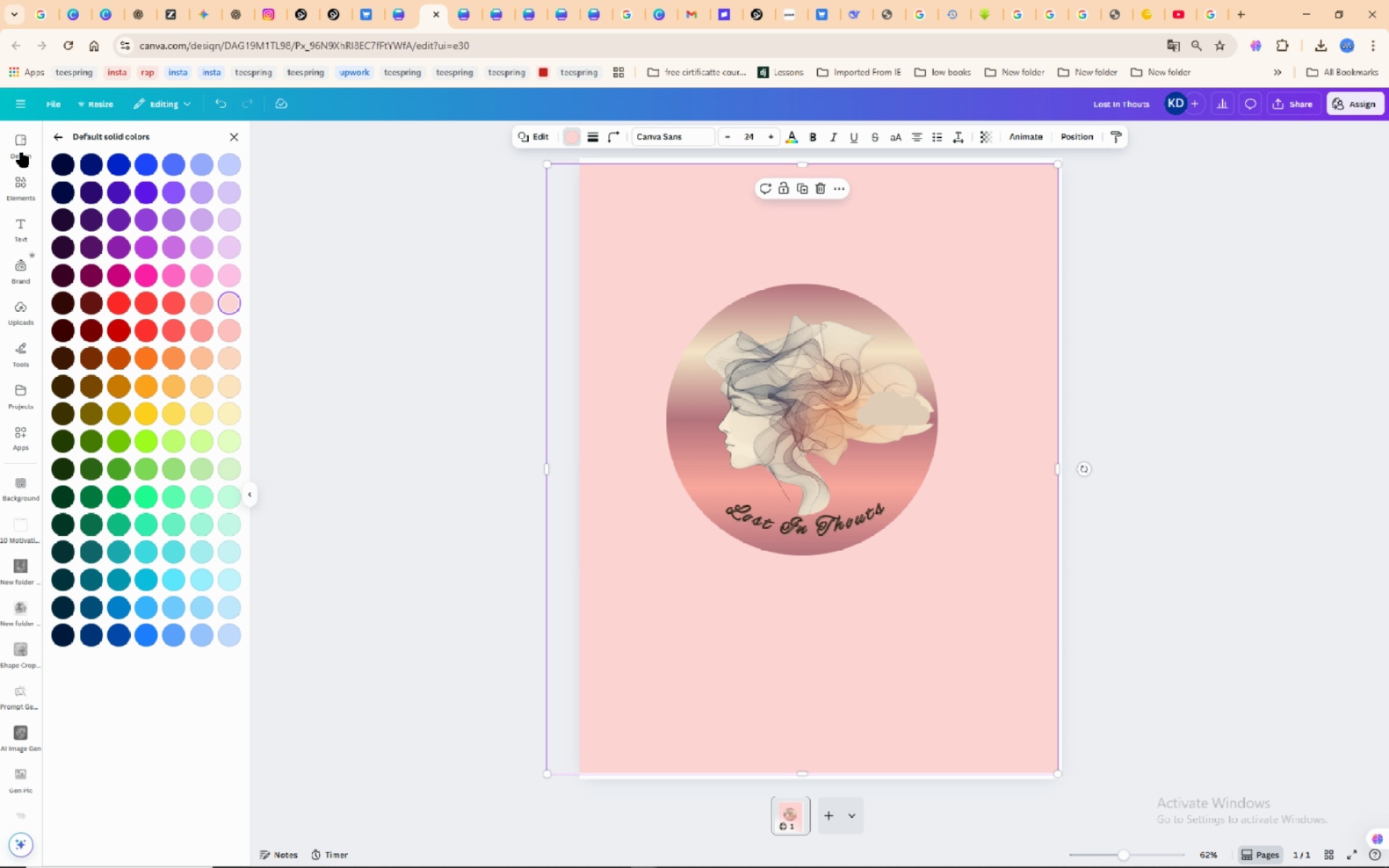 
wait(11.22)
 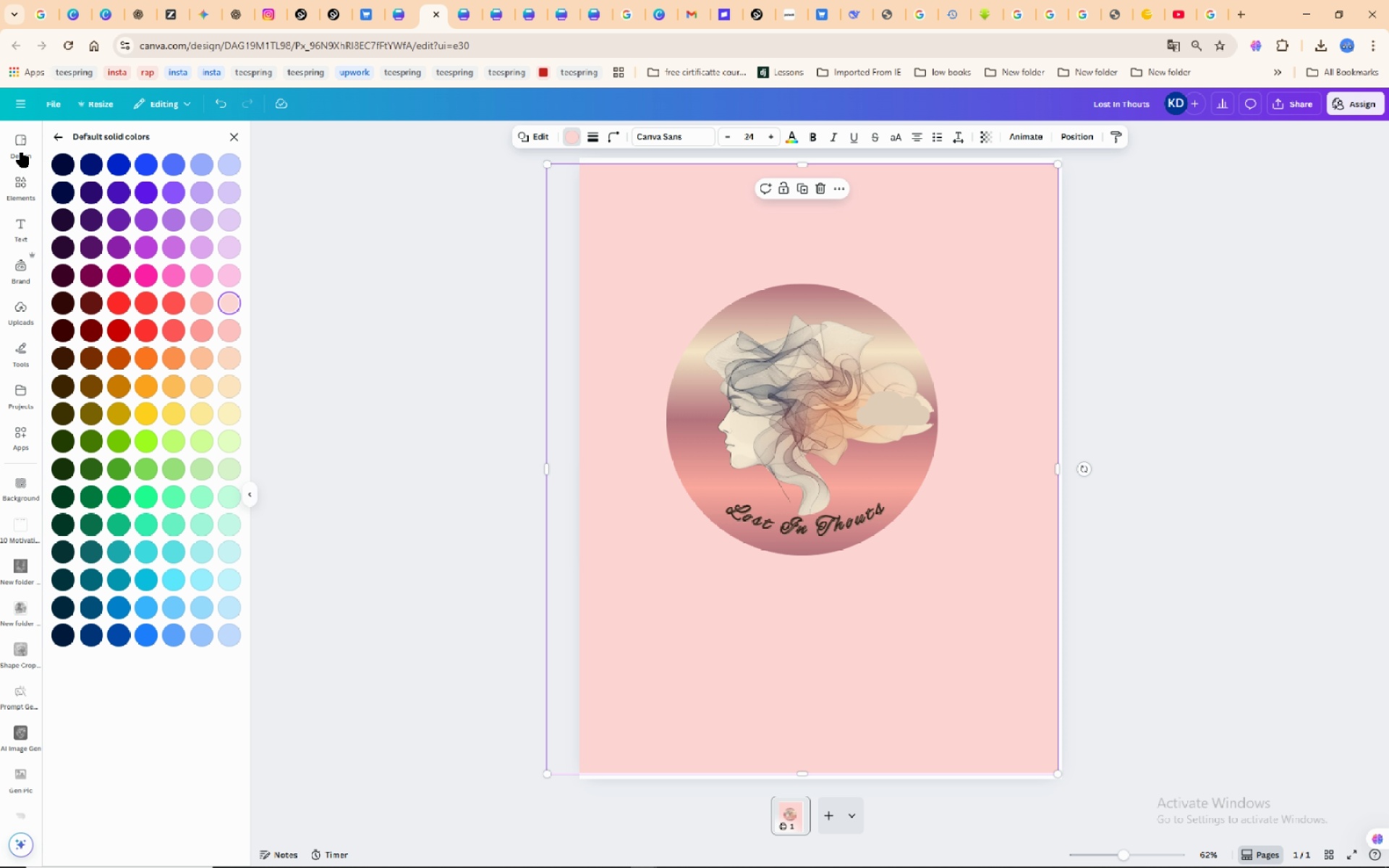 
left_click([147, 242])
 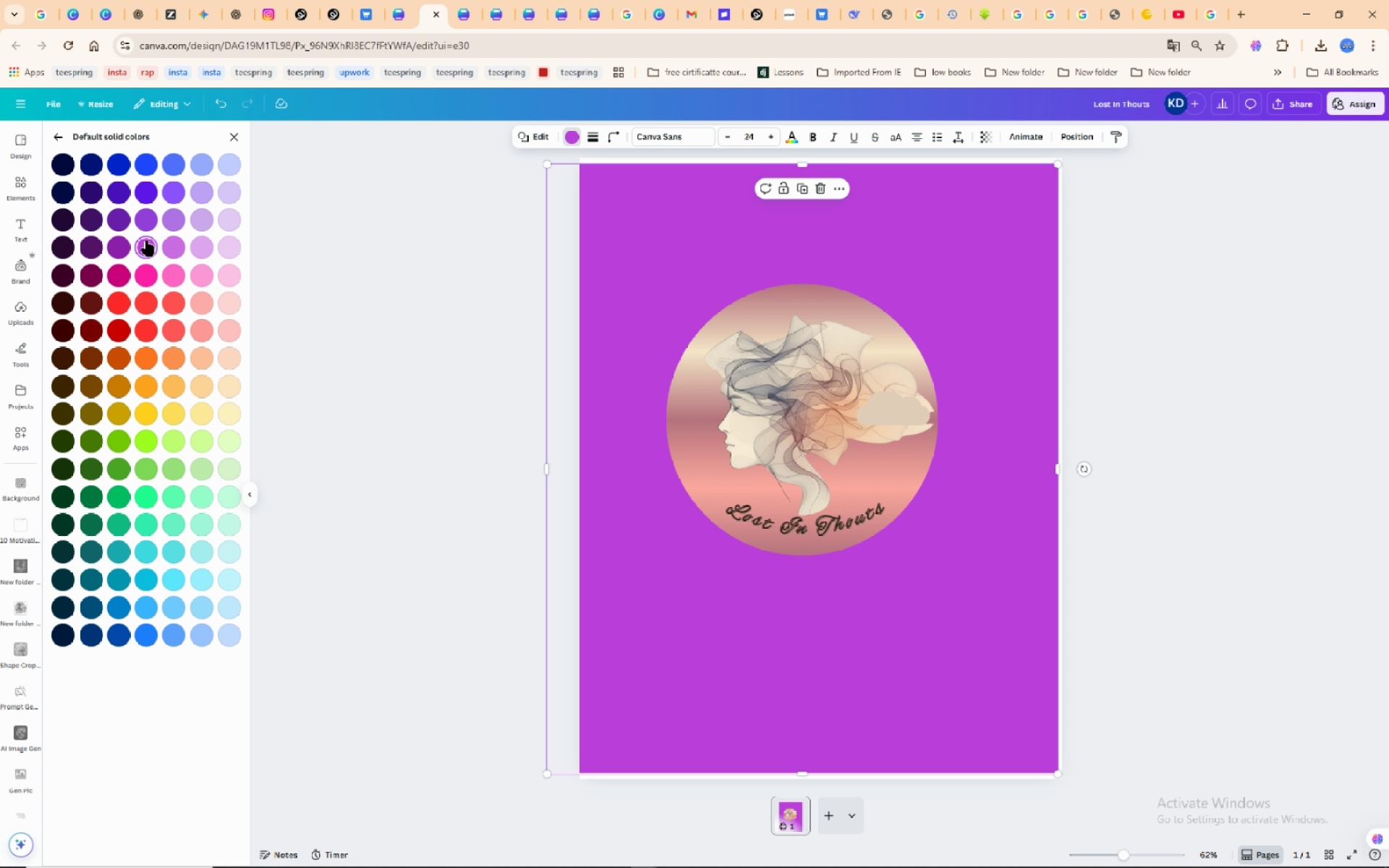 
left_click([124, 242])
 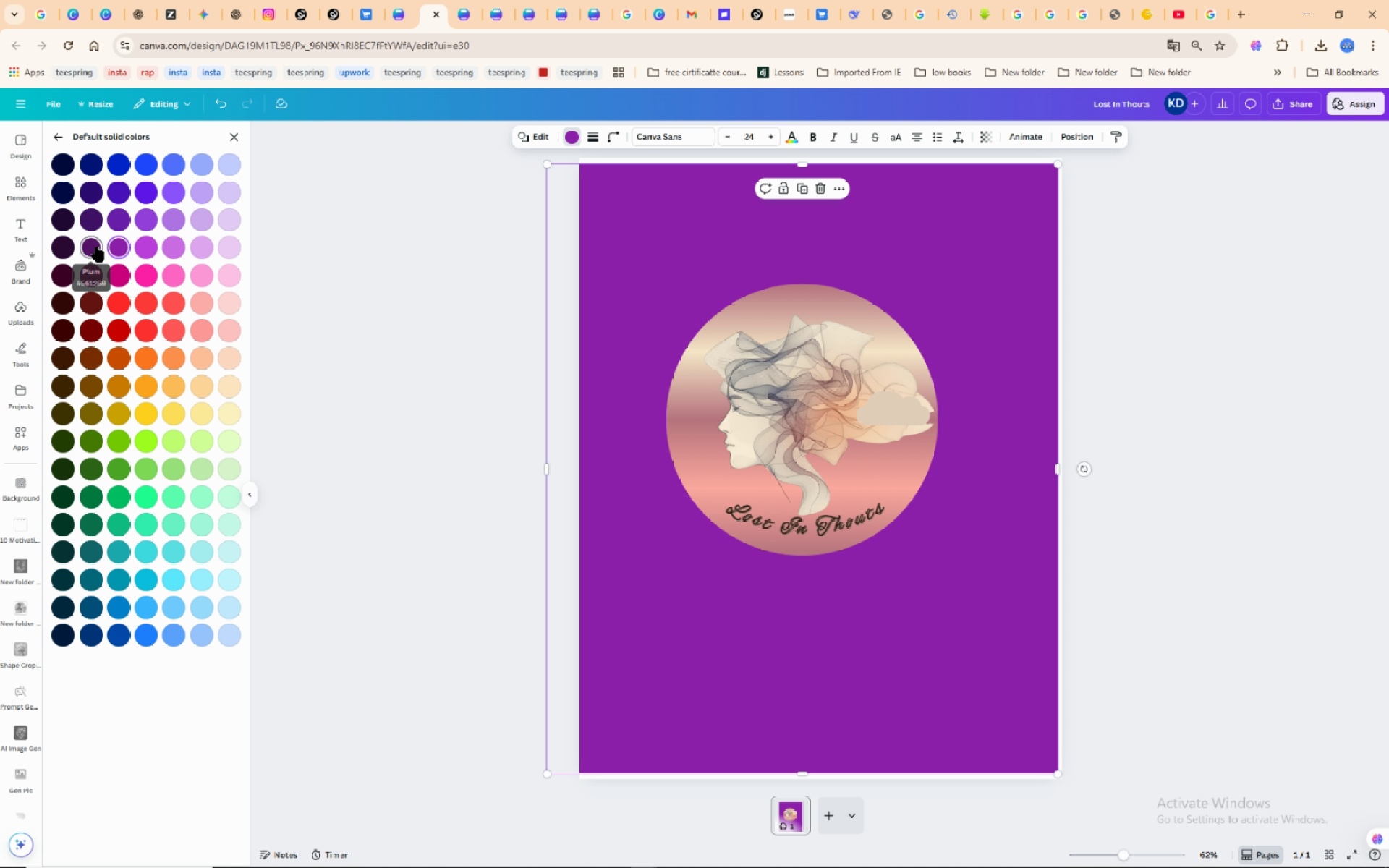 
left_click([97, 247])
 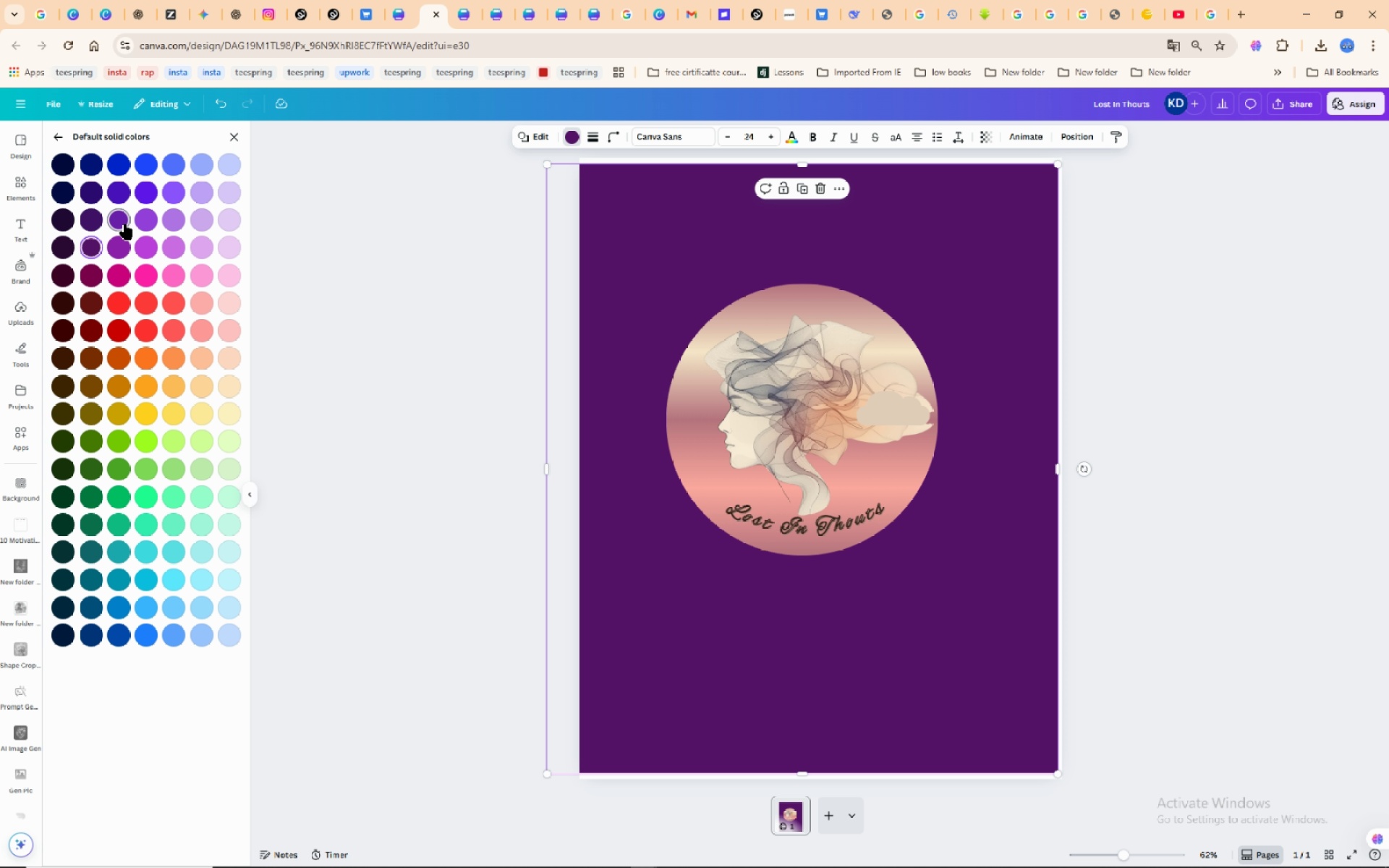 
left_click([122, 224])
 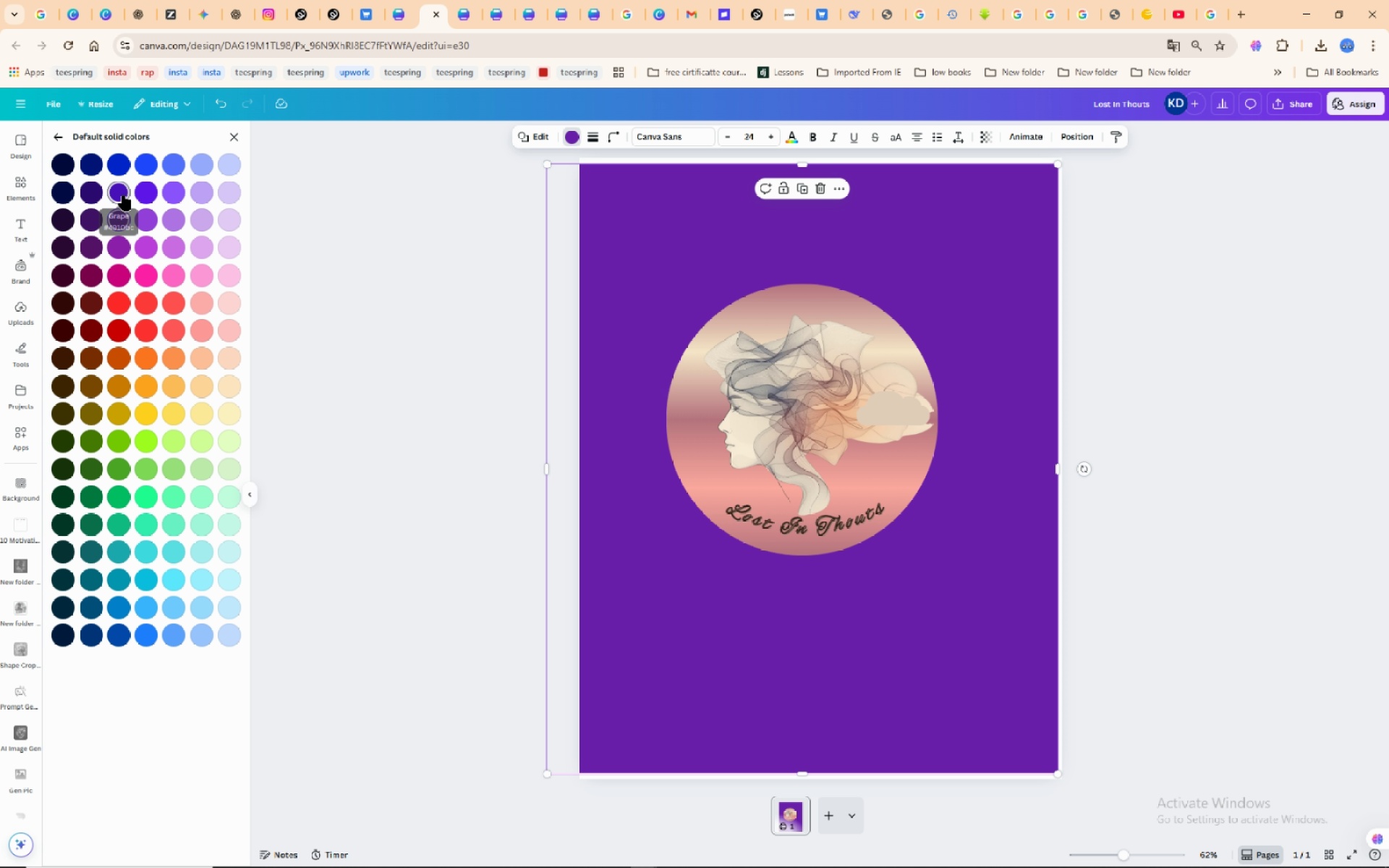 
left_click([124, 195])
 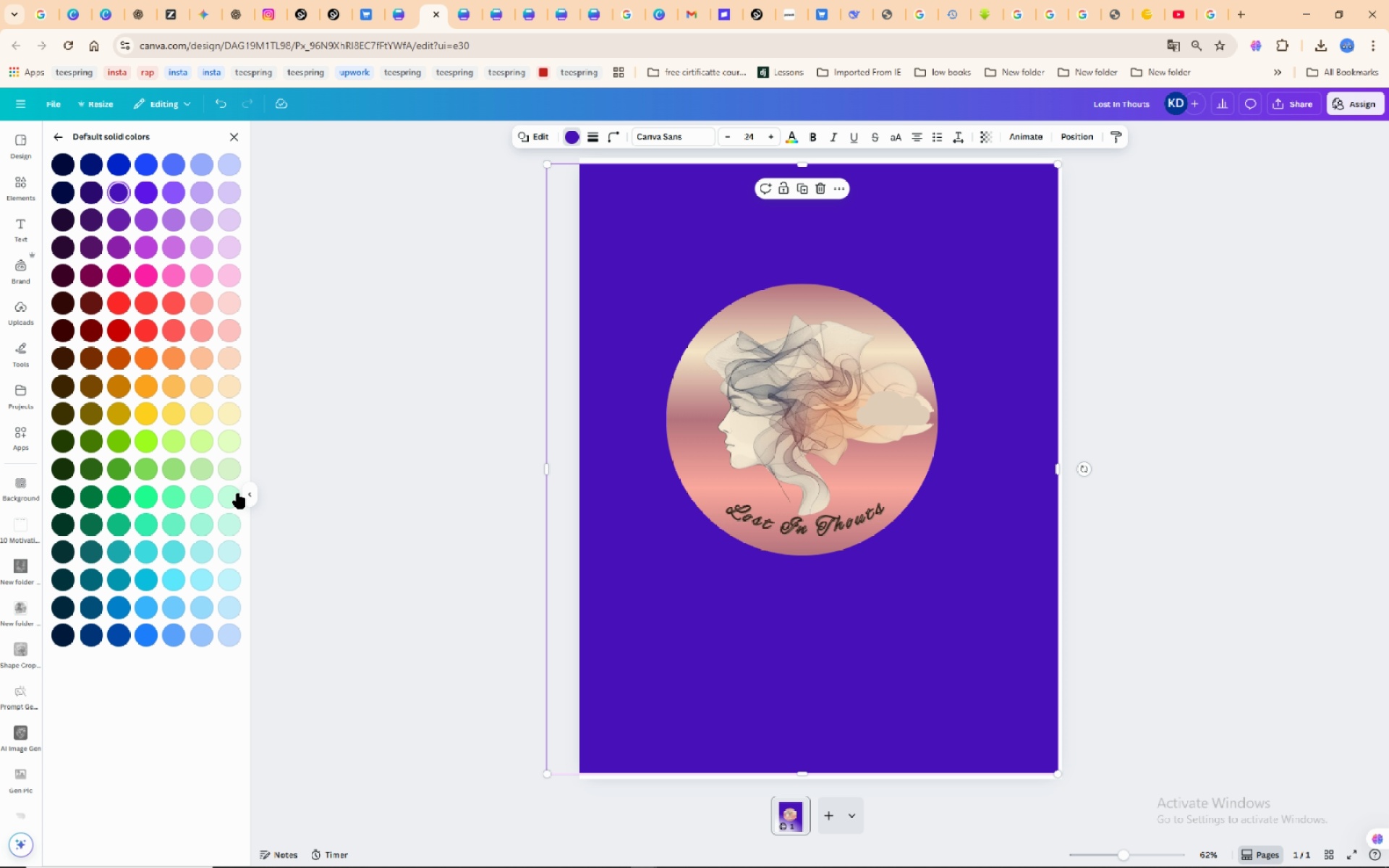 
left_click([174, 415])
 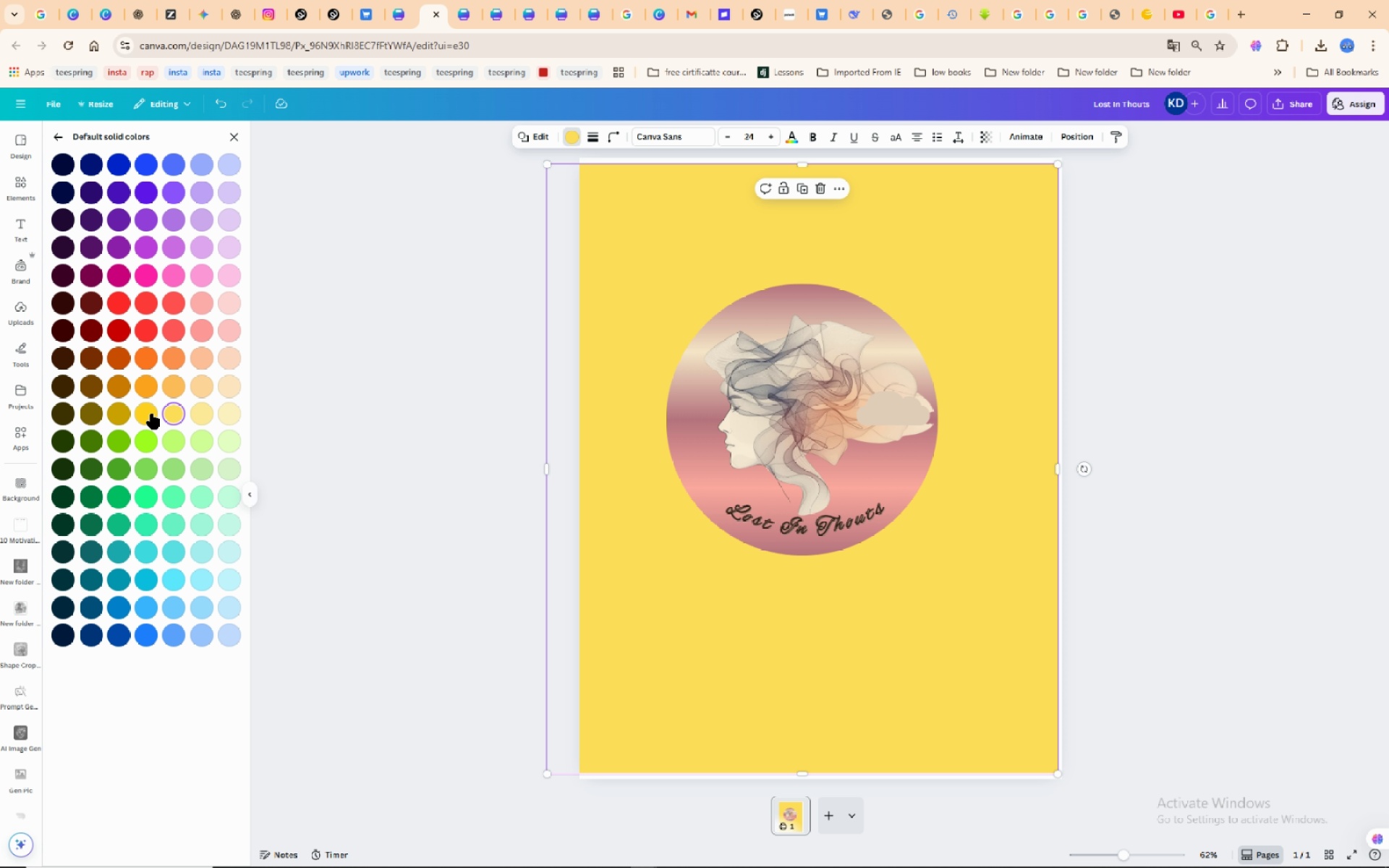 
left_click([152, 414])
 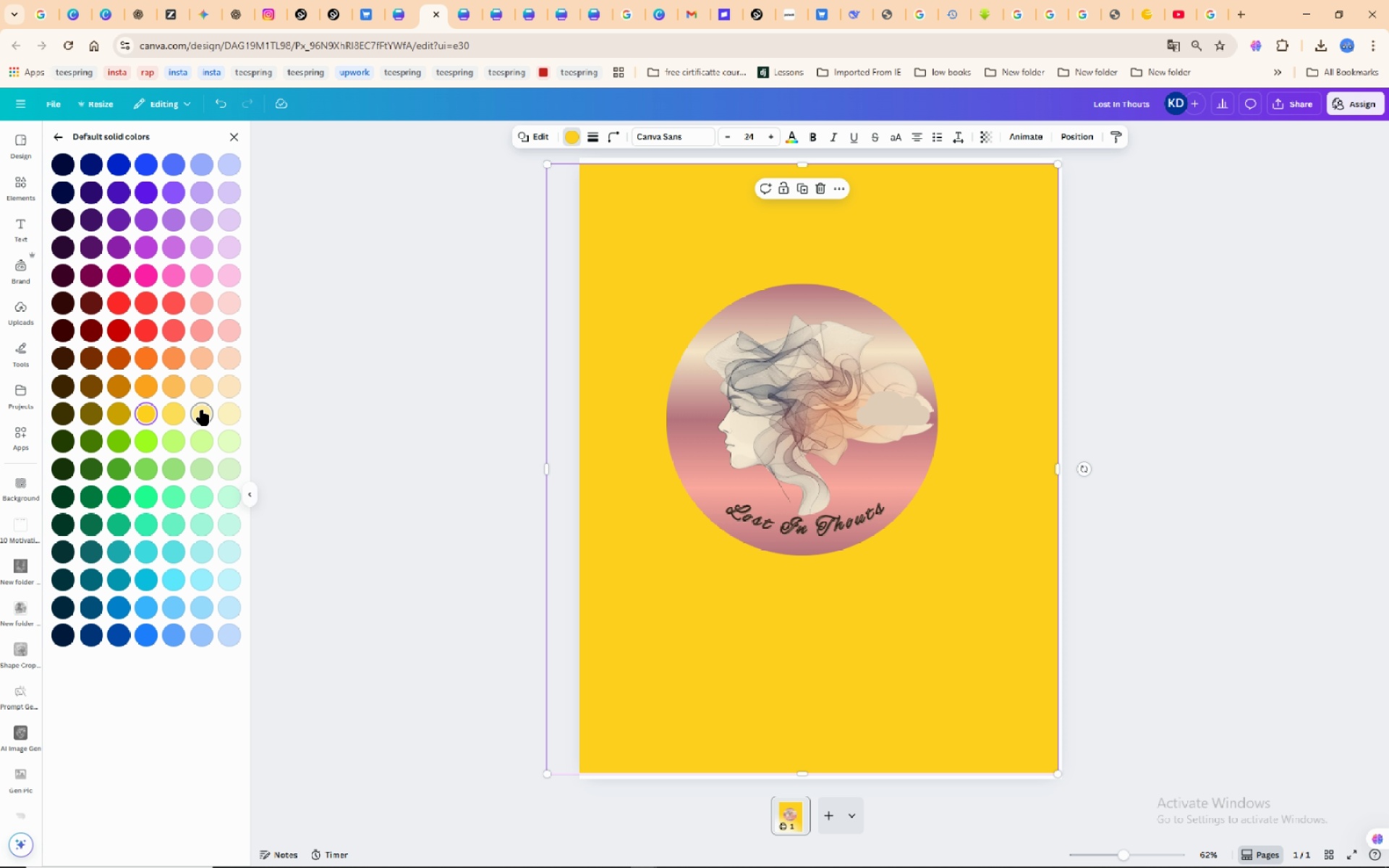 
left_click([202, 410])
 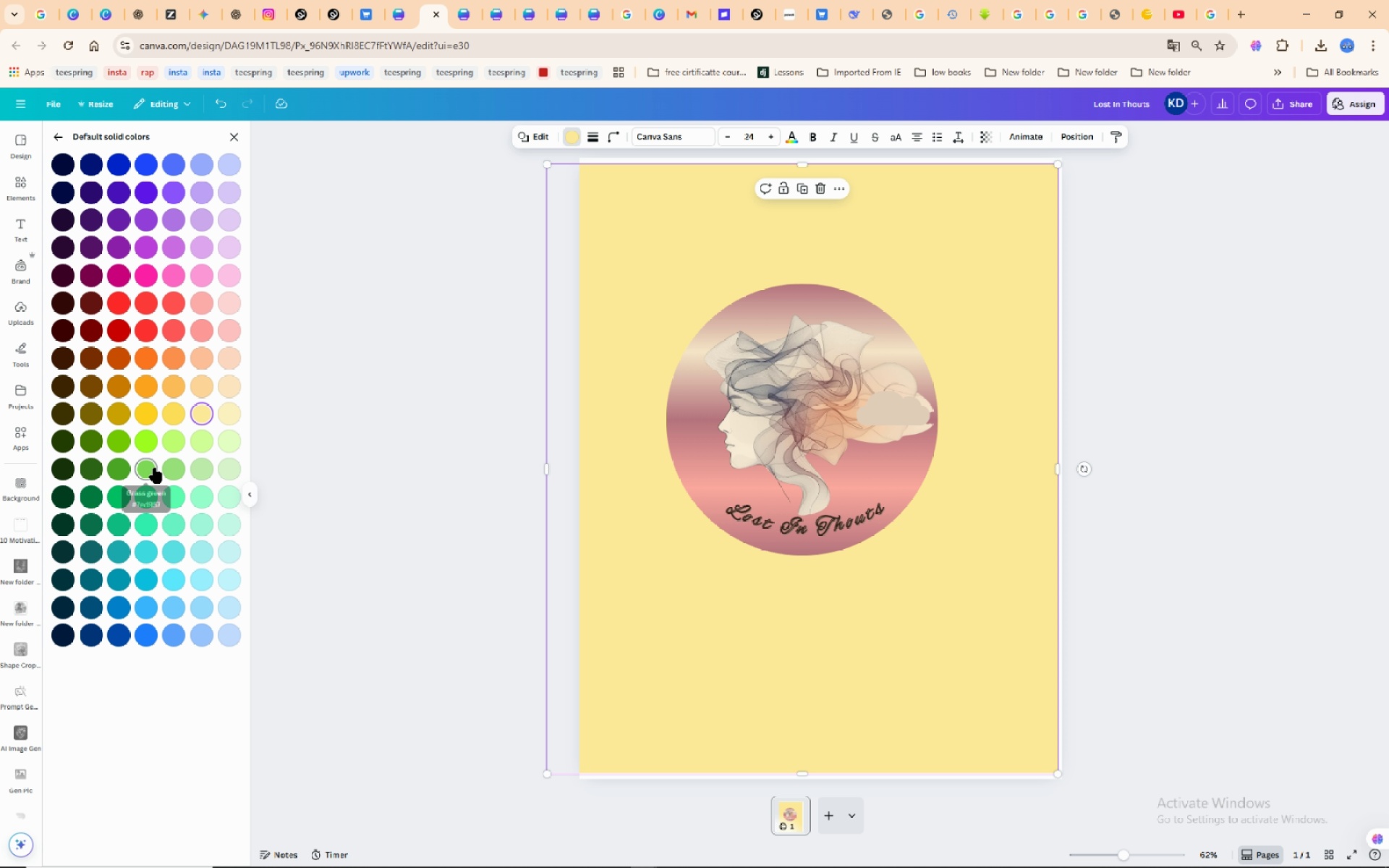 
wait(8.75)
 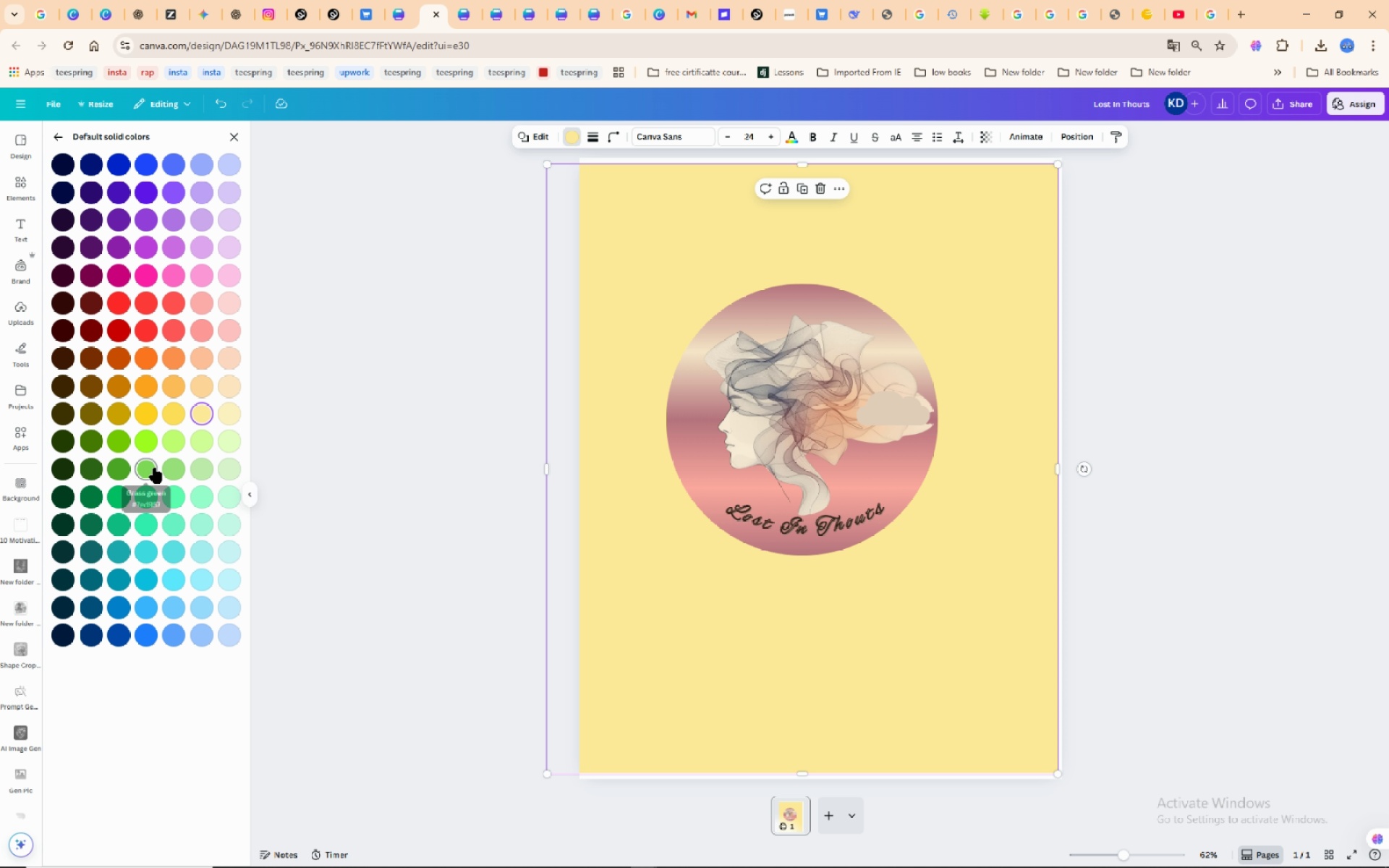 
left_click([64, 161])
 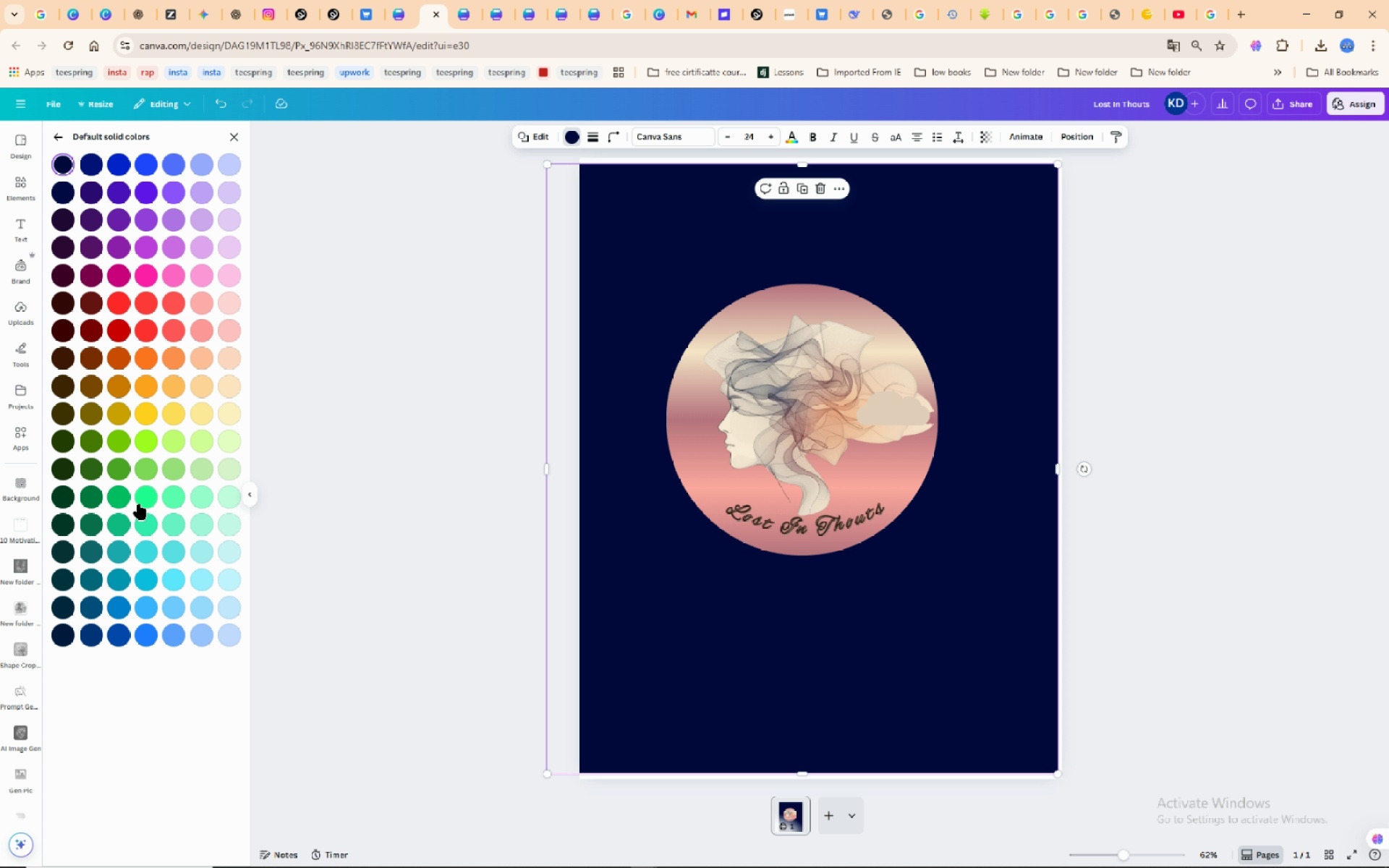 
mouse_move([94, 534])
 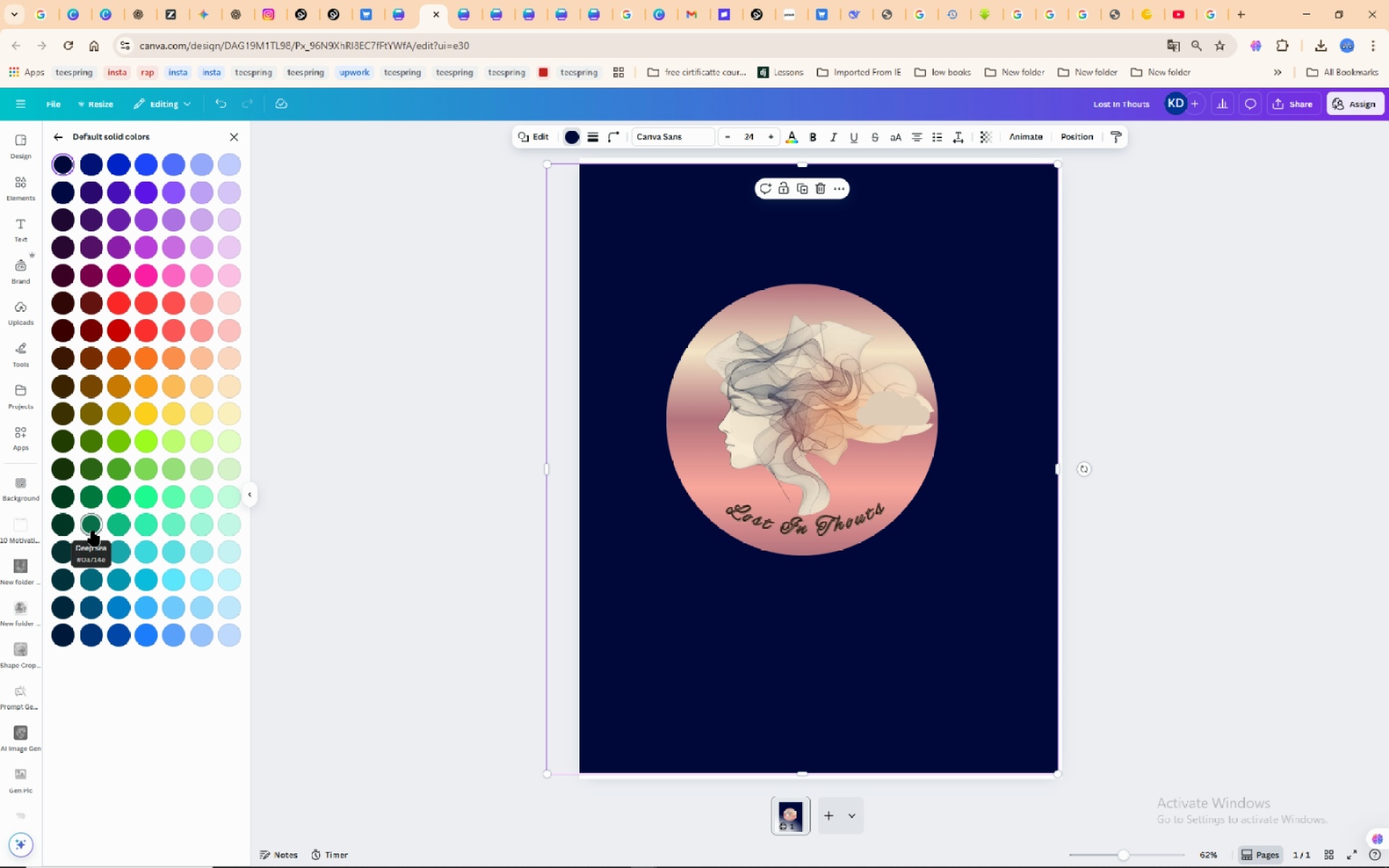 
left_click([93, 531])
 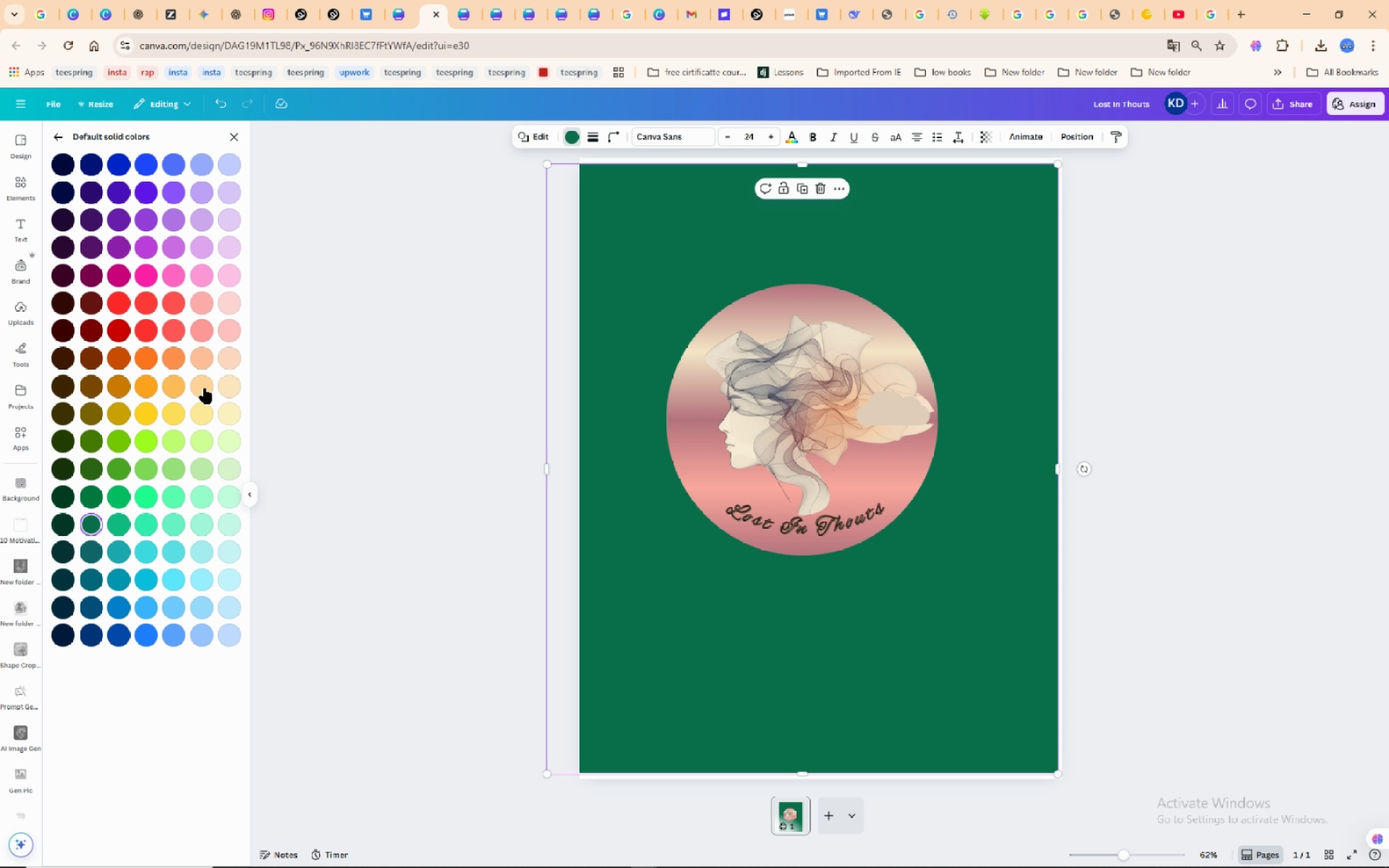 
wait(7.0)
 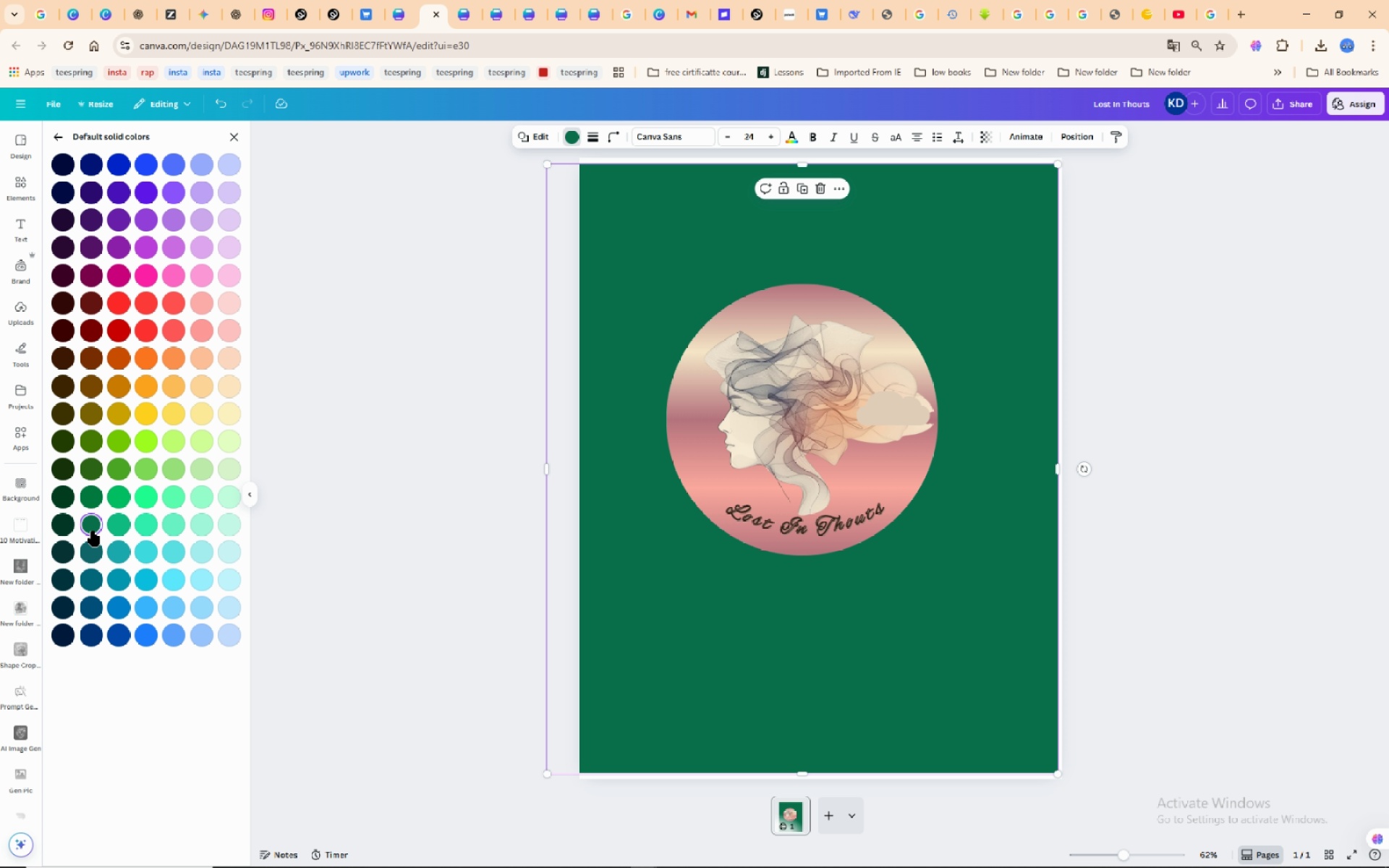 
left_click([237, 301])
 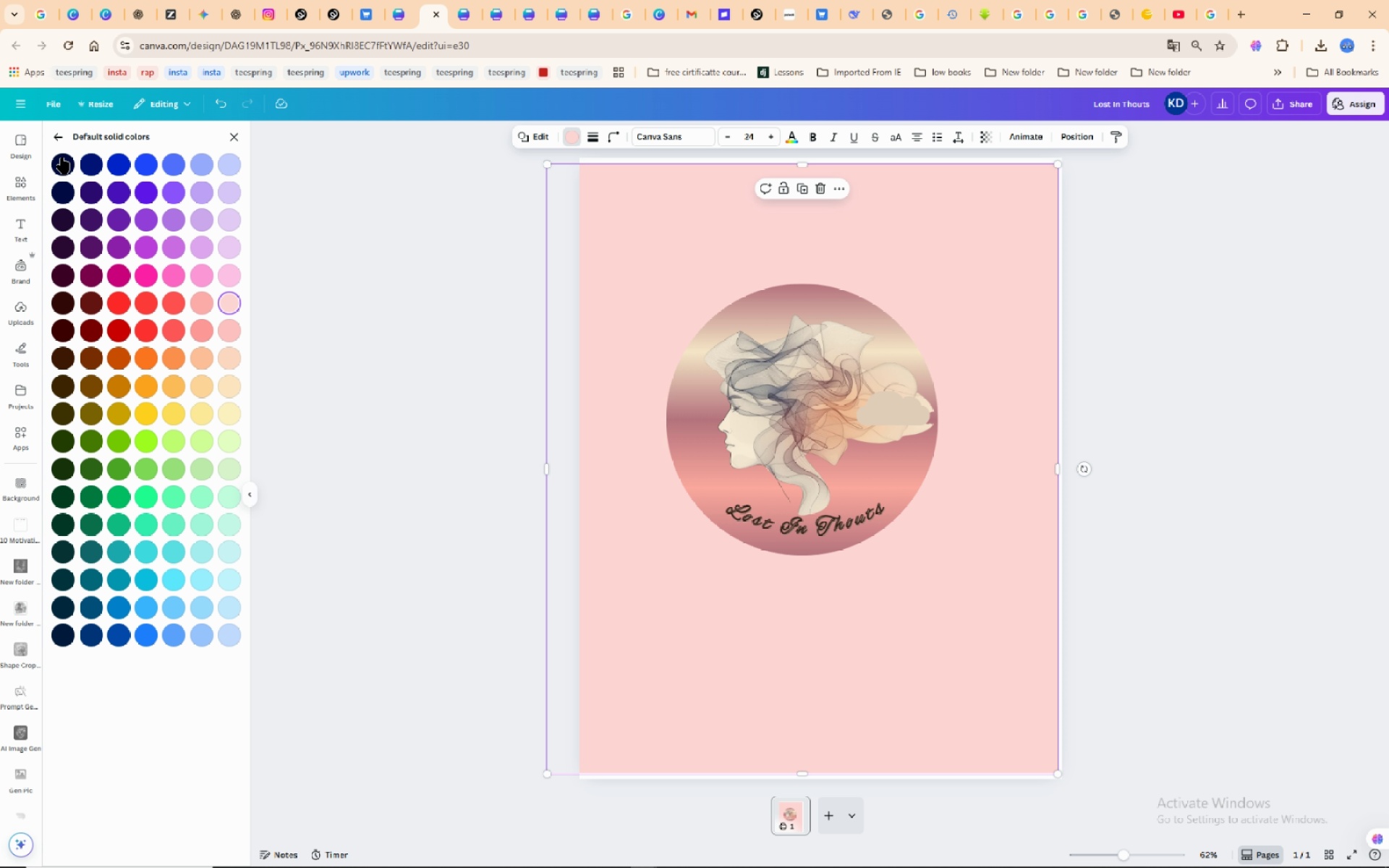 
left_click([60, 160])
 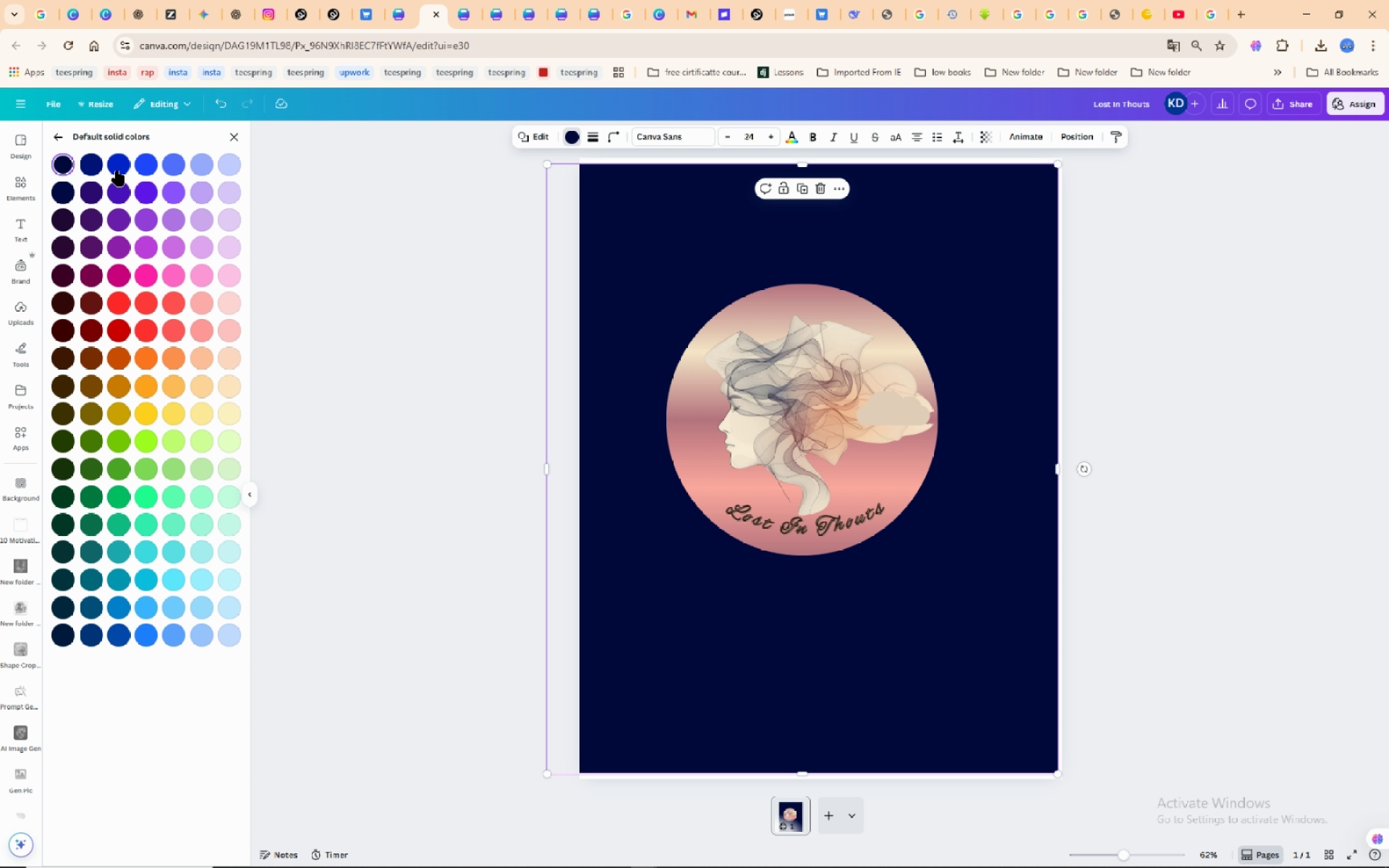 
left_click([118, 162])
 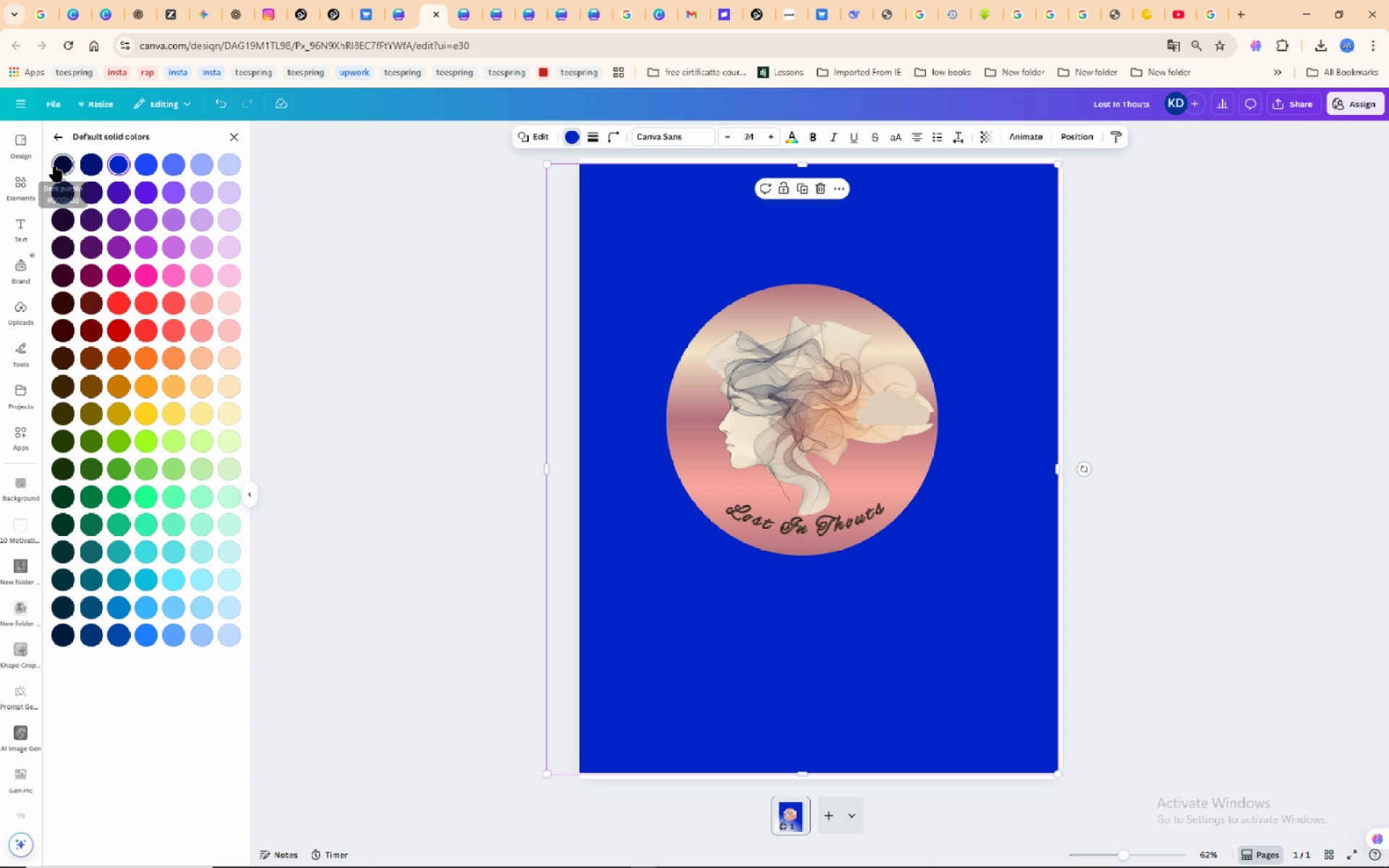 
left_click([62, 164])
 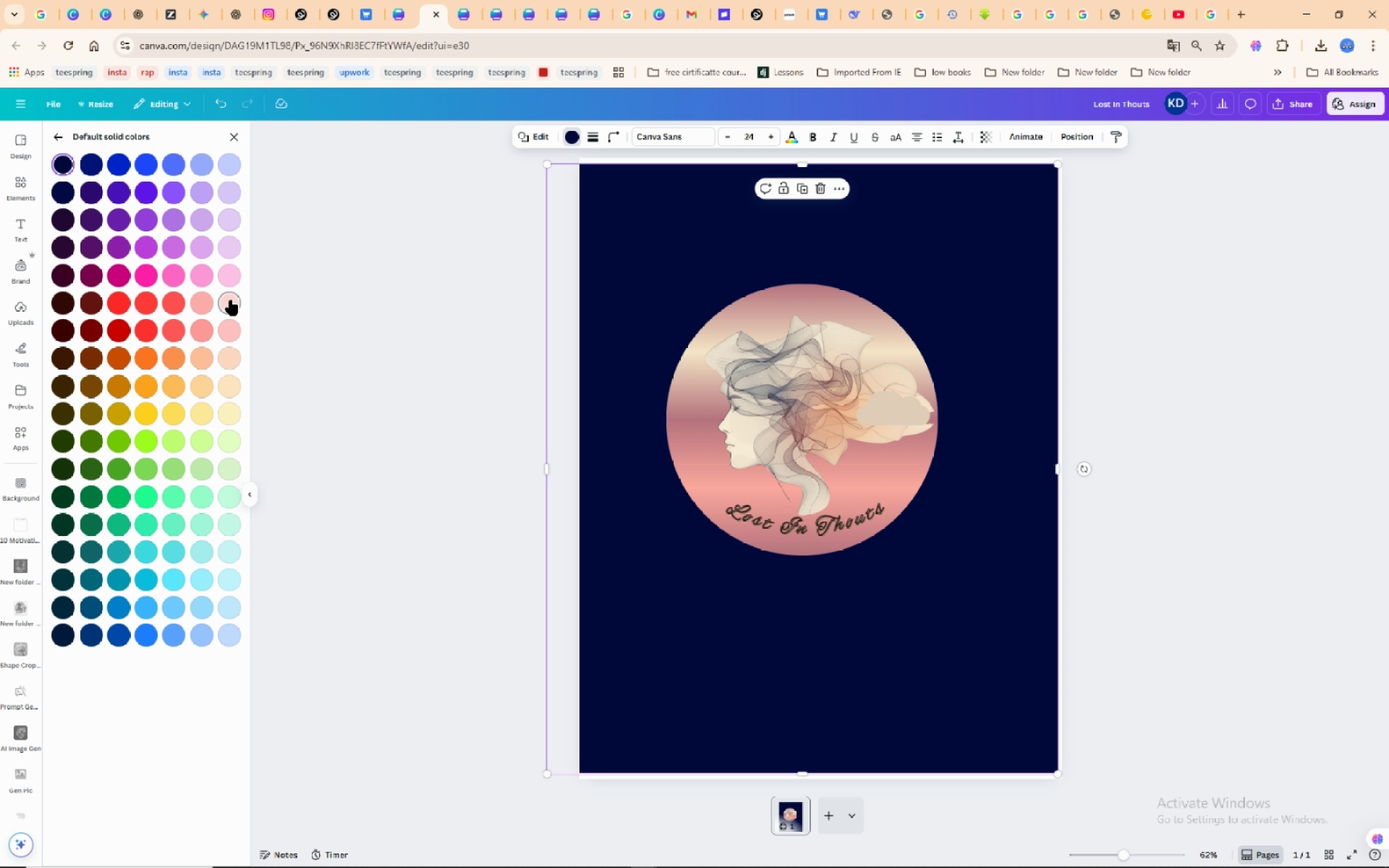 
left_click([231, 300])
 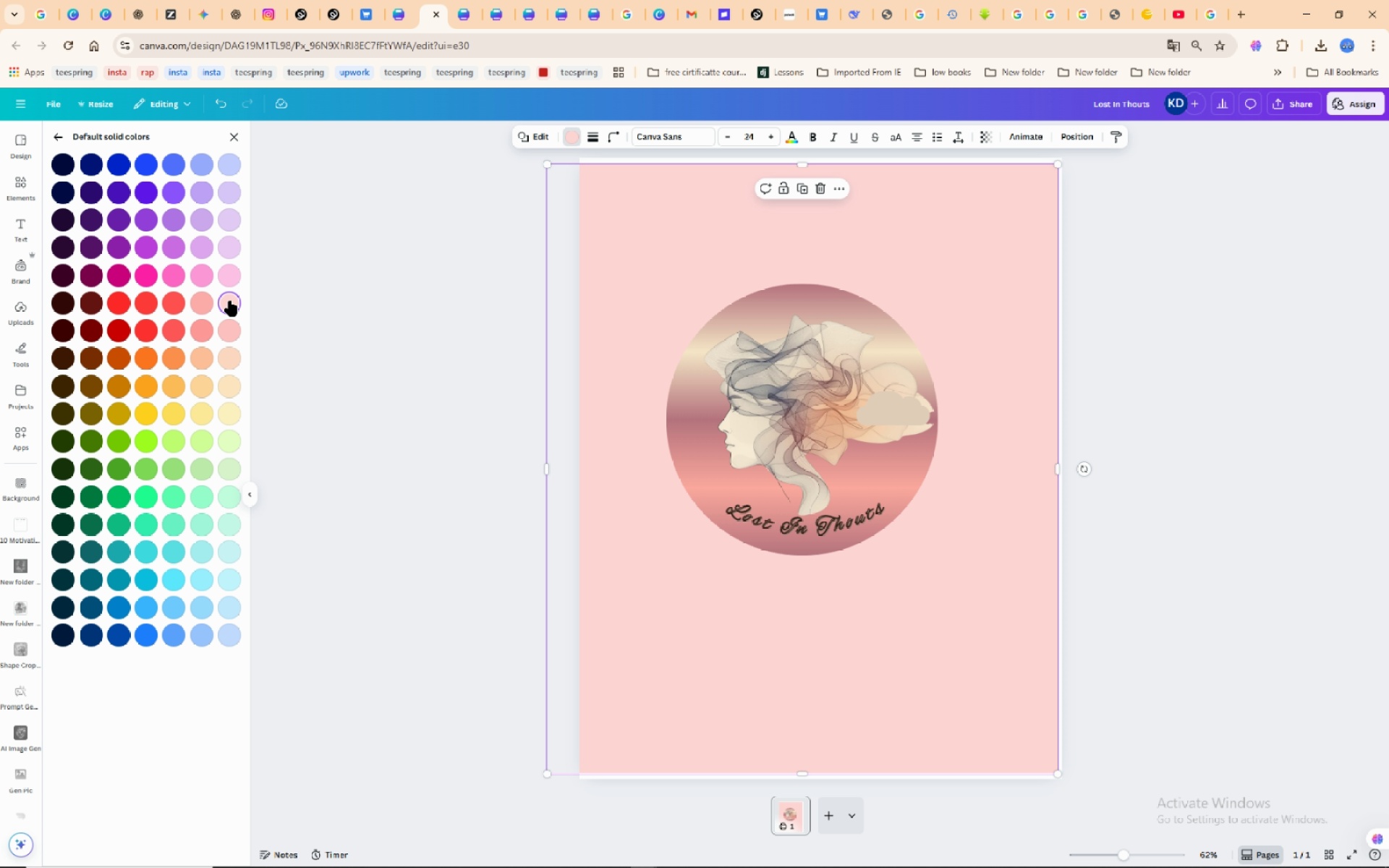 
mouse_move([145, 323])
 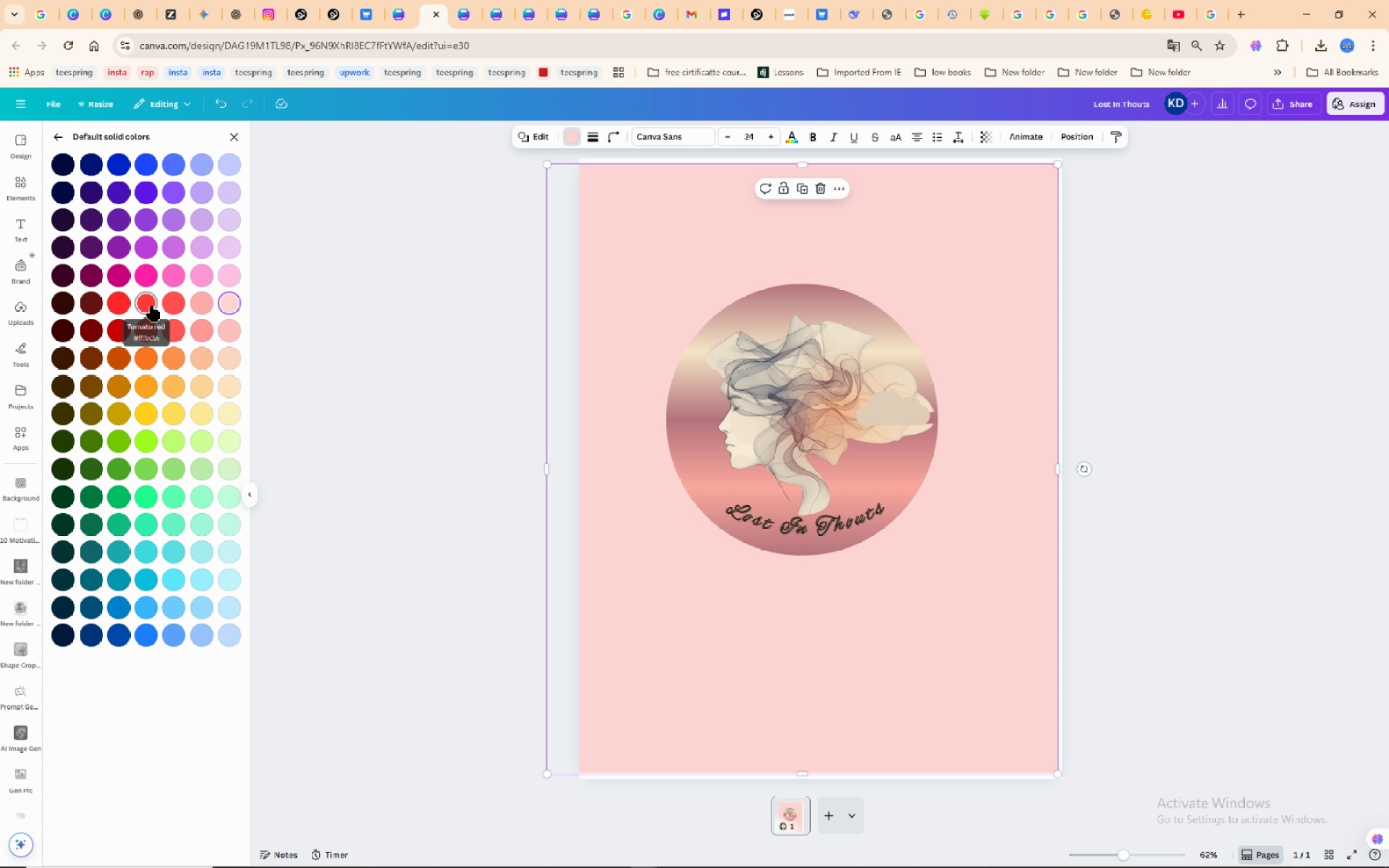 
left_click([152, 306])
 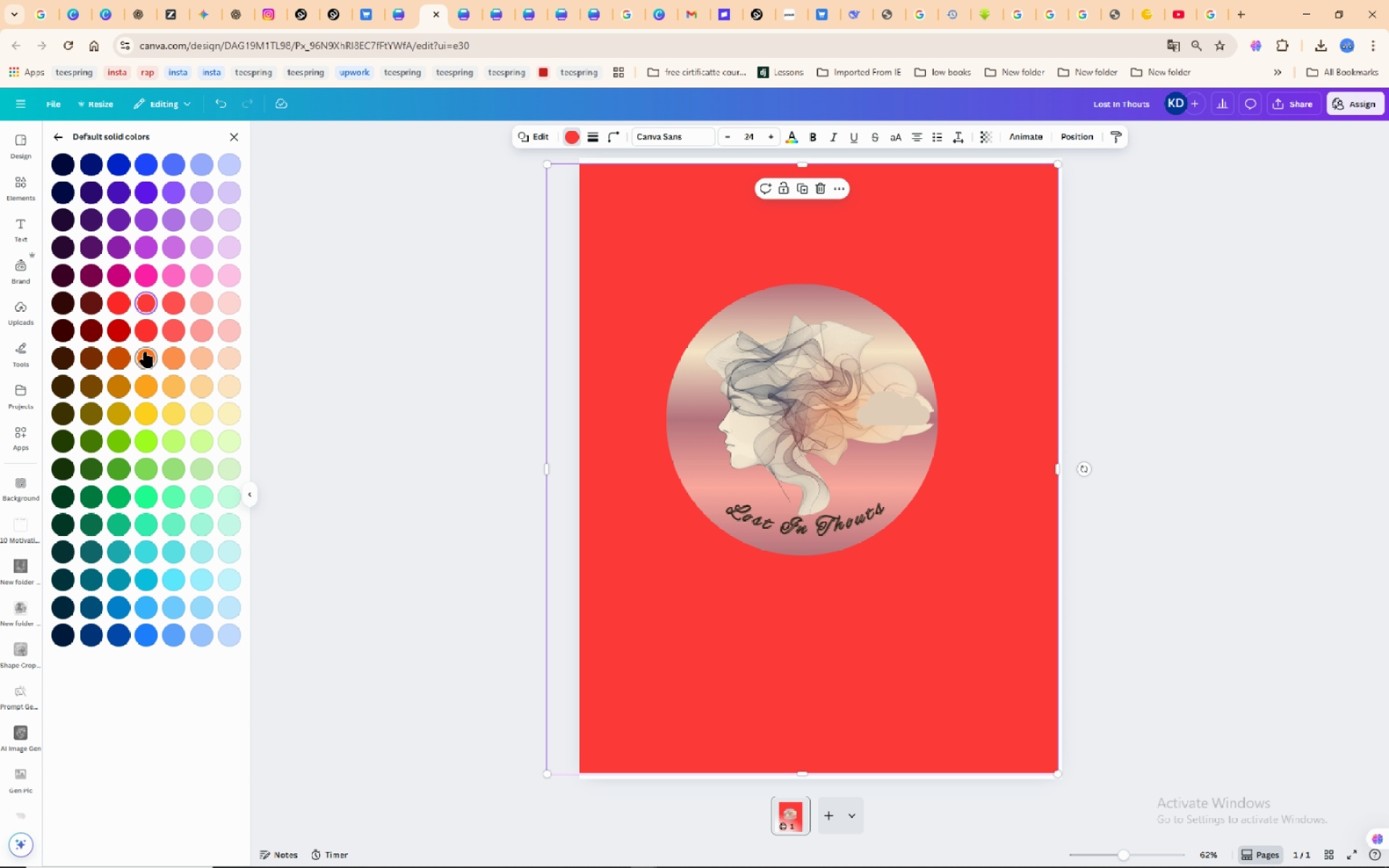 
left_click([145, 352])
 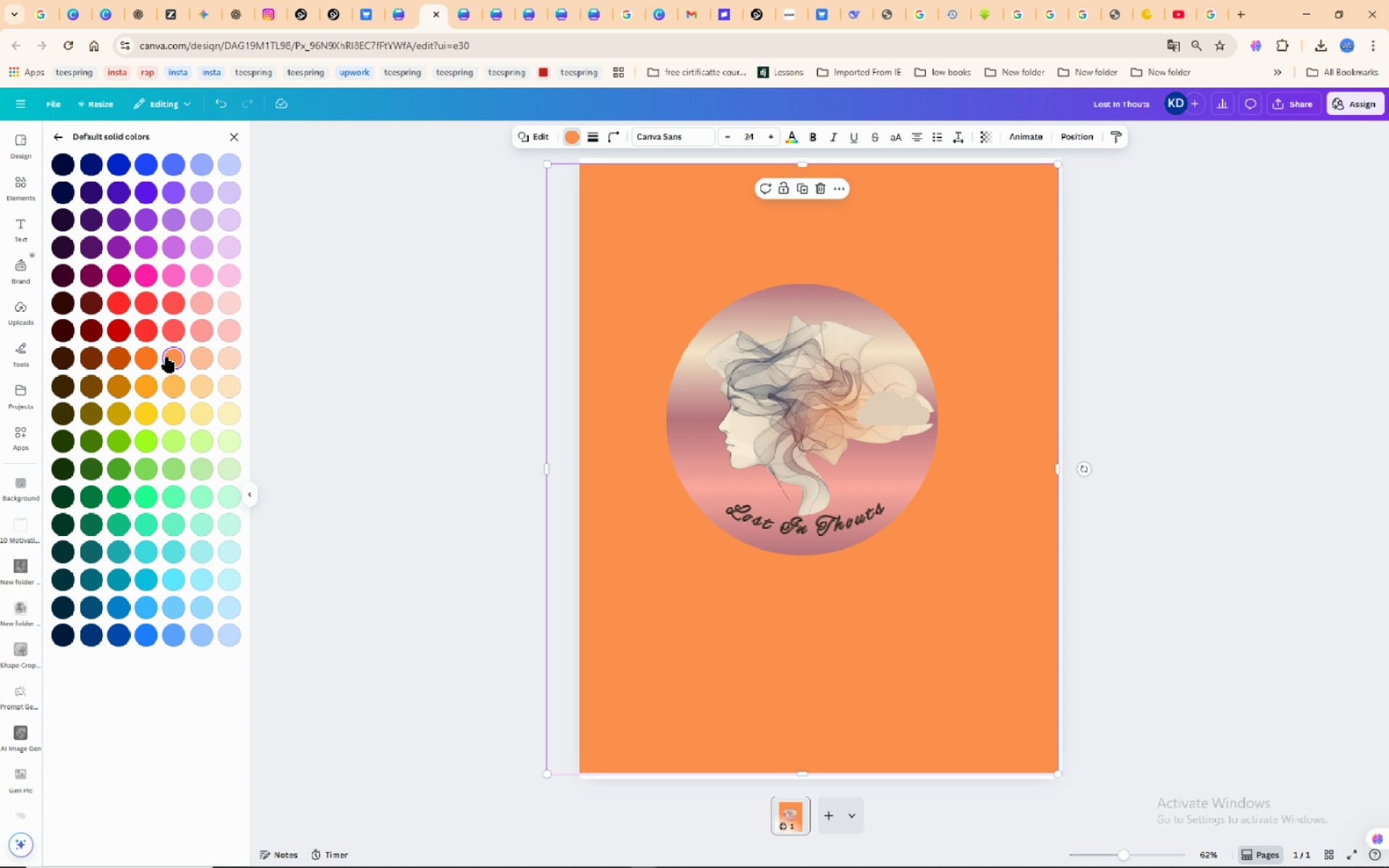 
left_click([200, 354])
 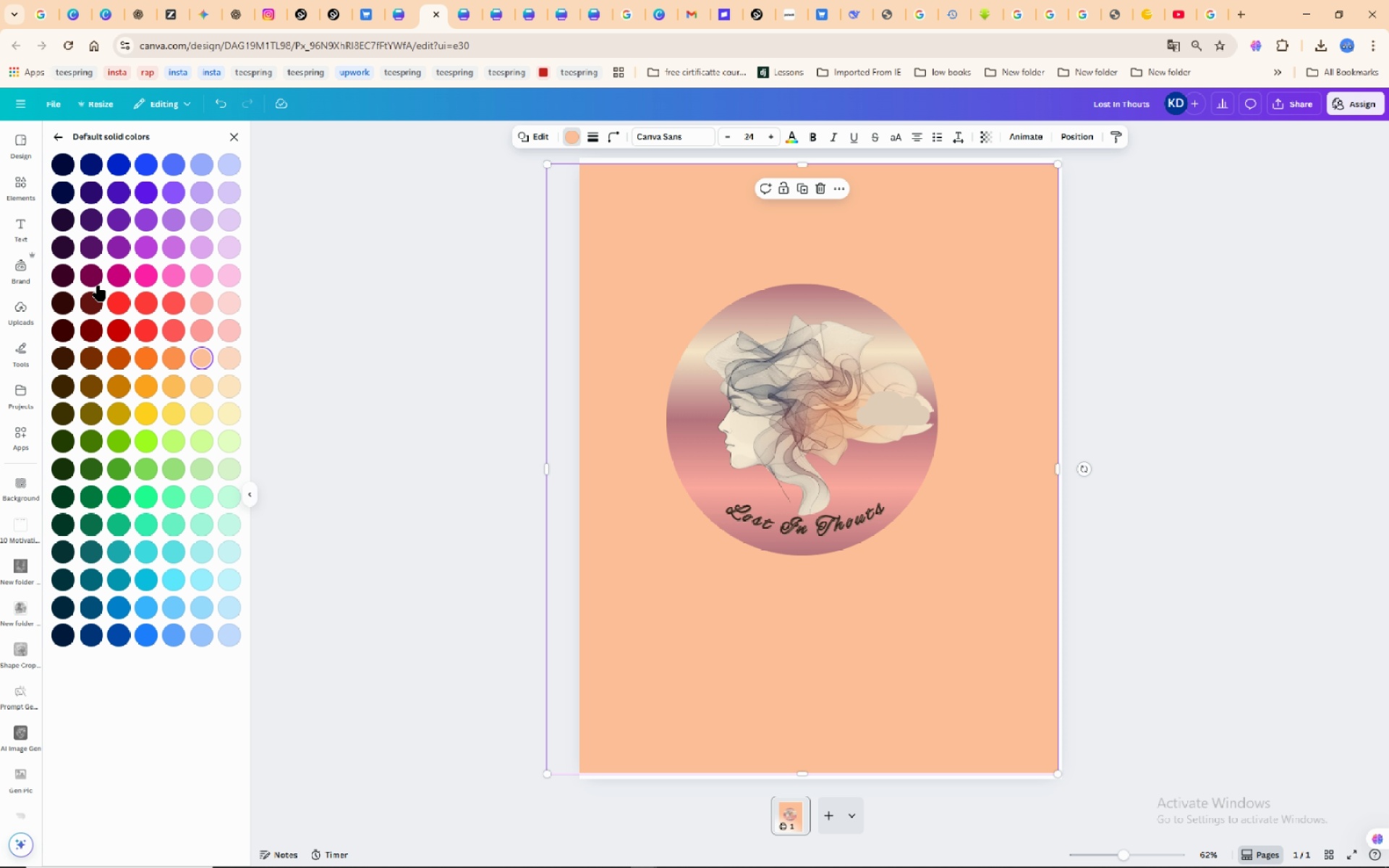 
left_click([119, 302])
 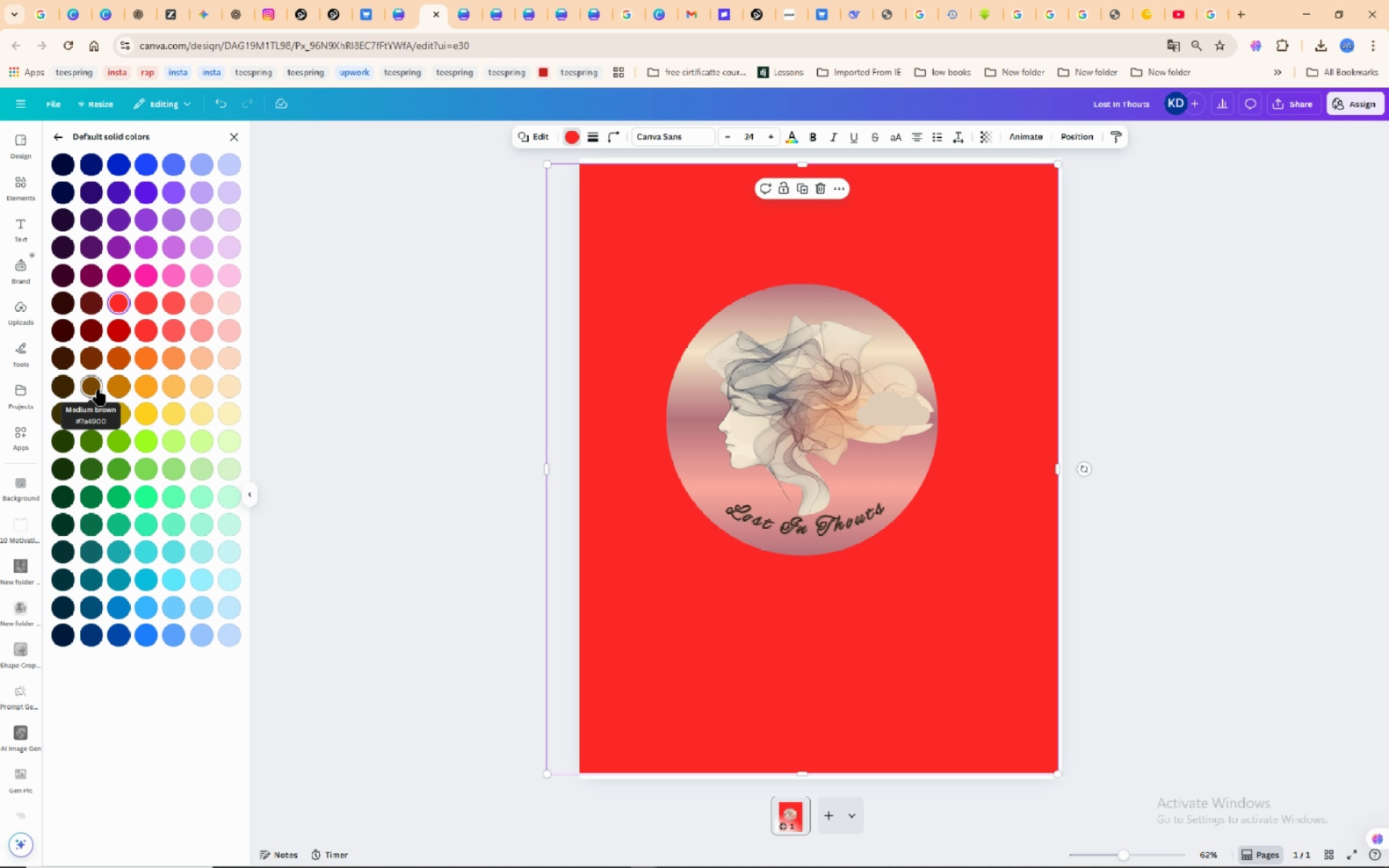 
wait(7.33)
 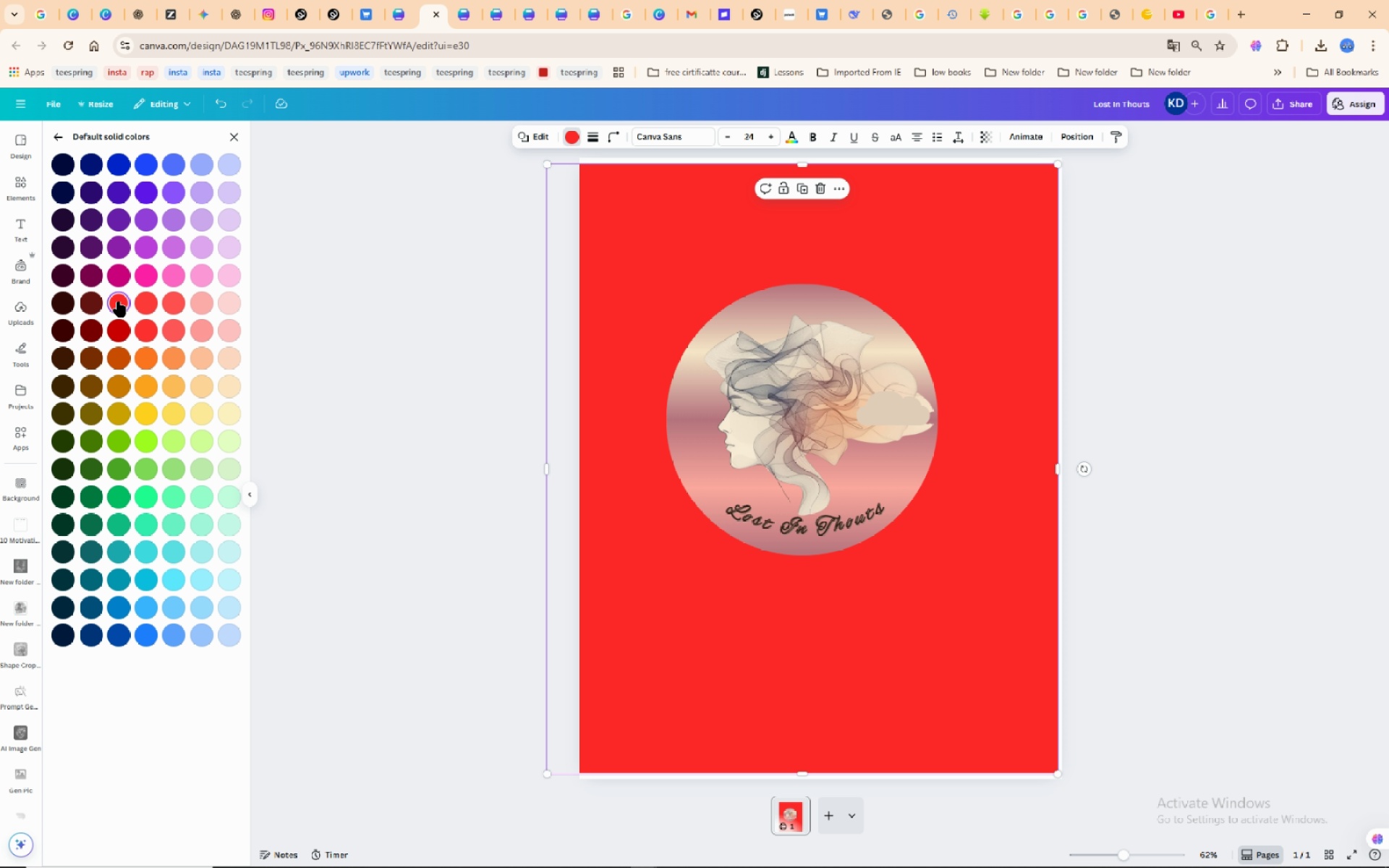 
left_click([123, 339])
 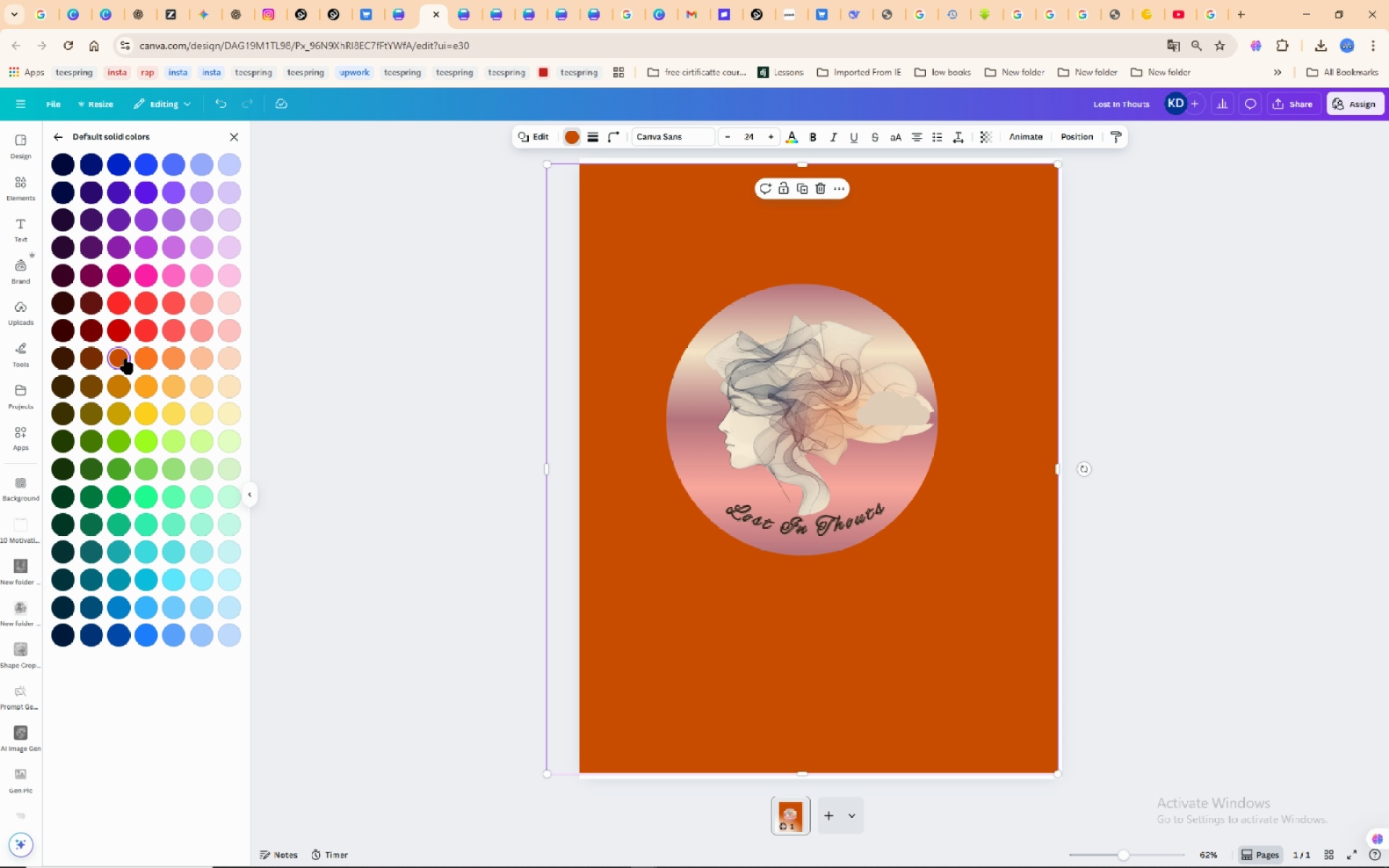 
left_click([126, 386])
 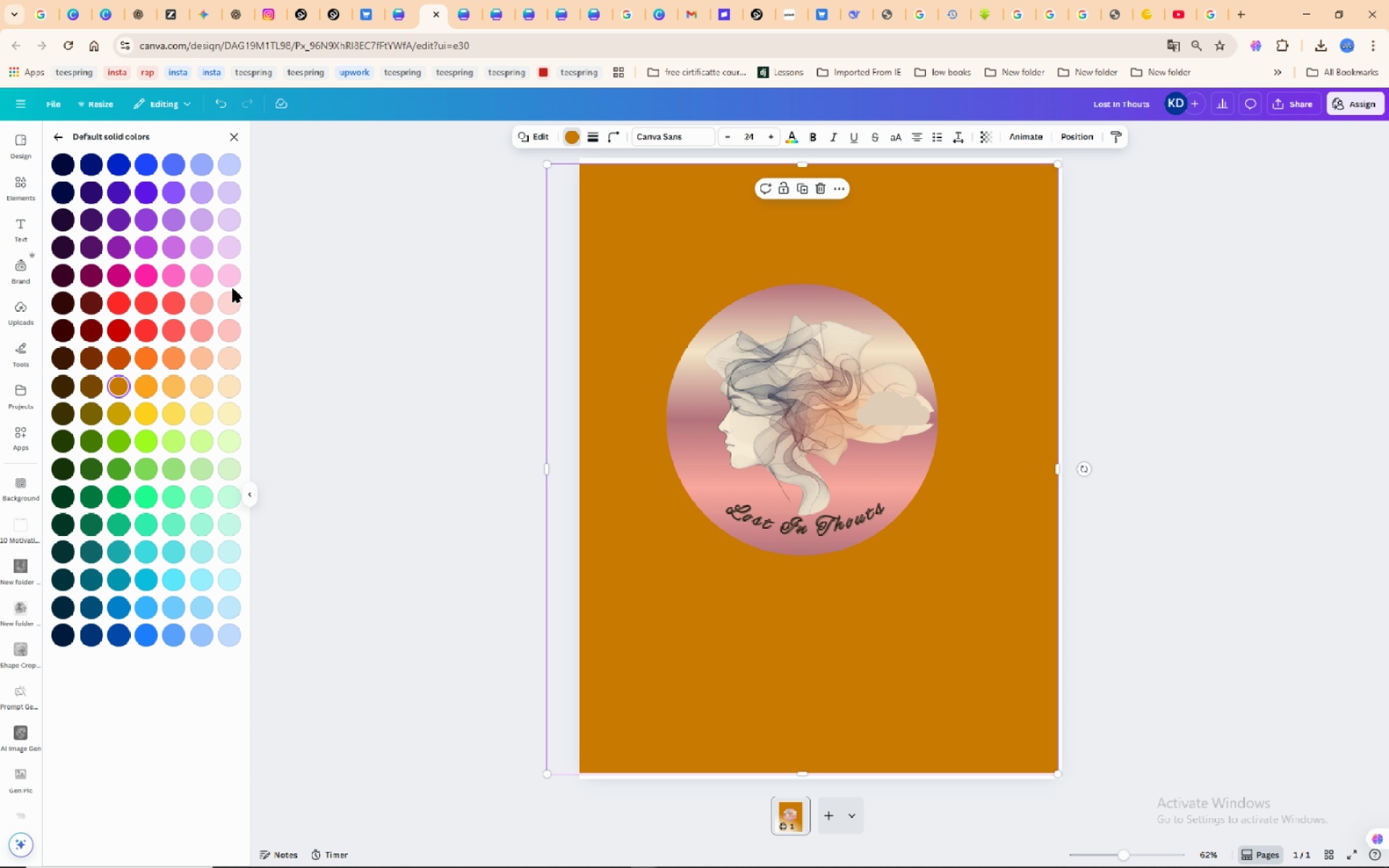 
left_click([234, 292])
 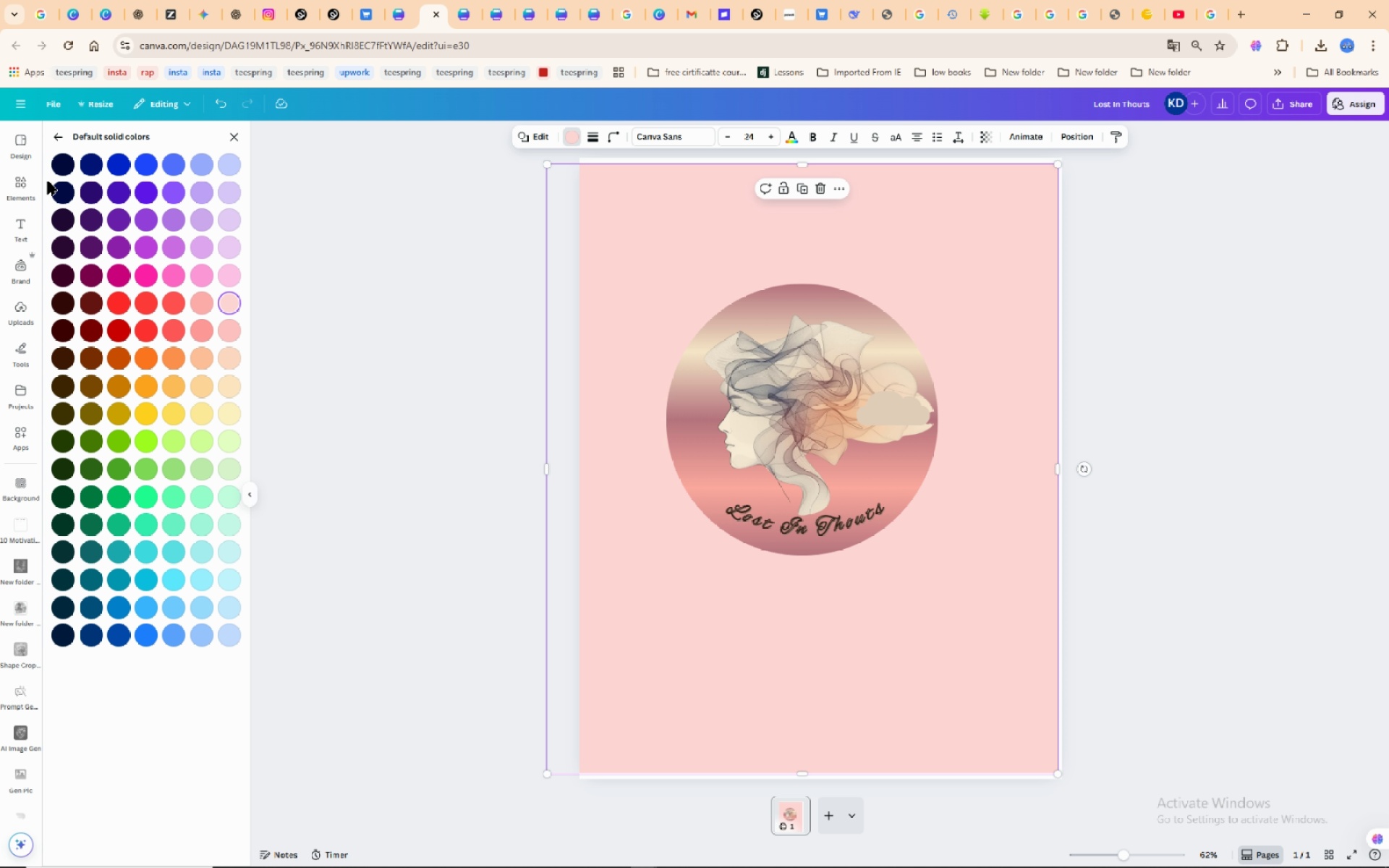 
left_click([57, 156])
 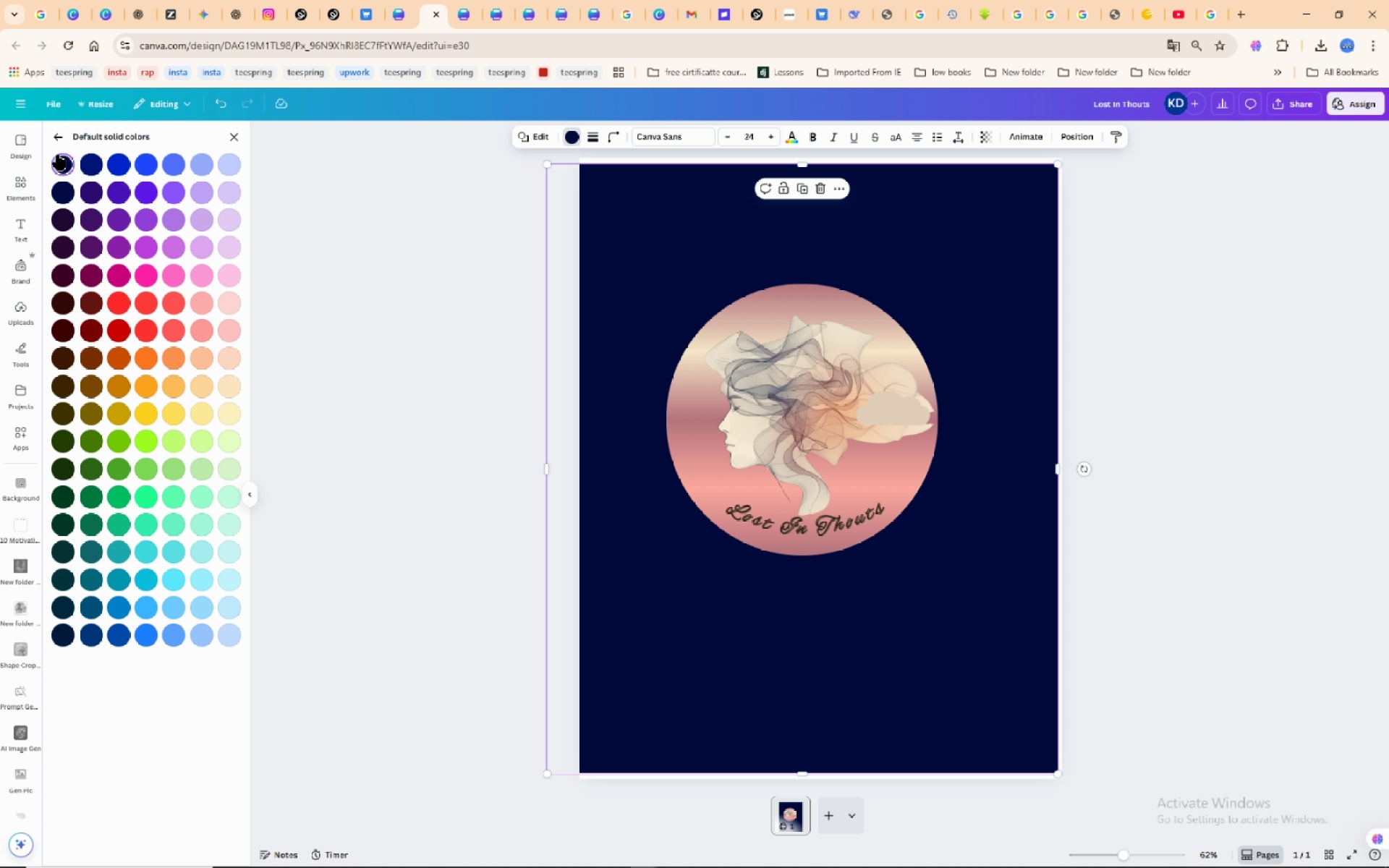 
wait(12.37)
 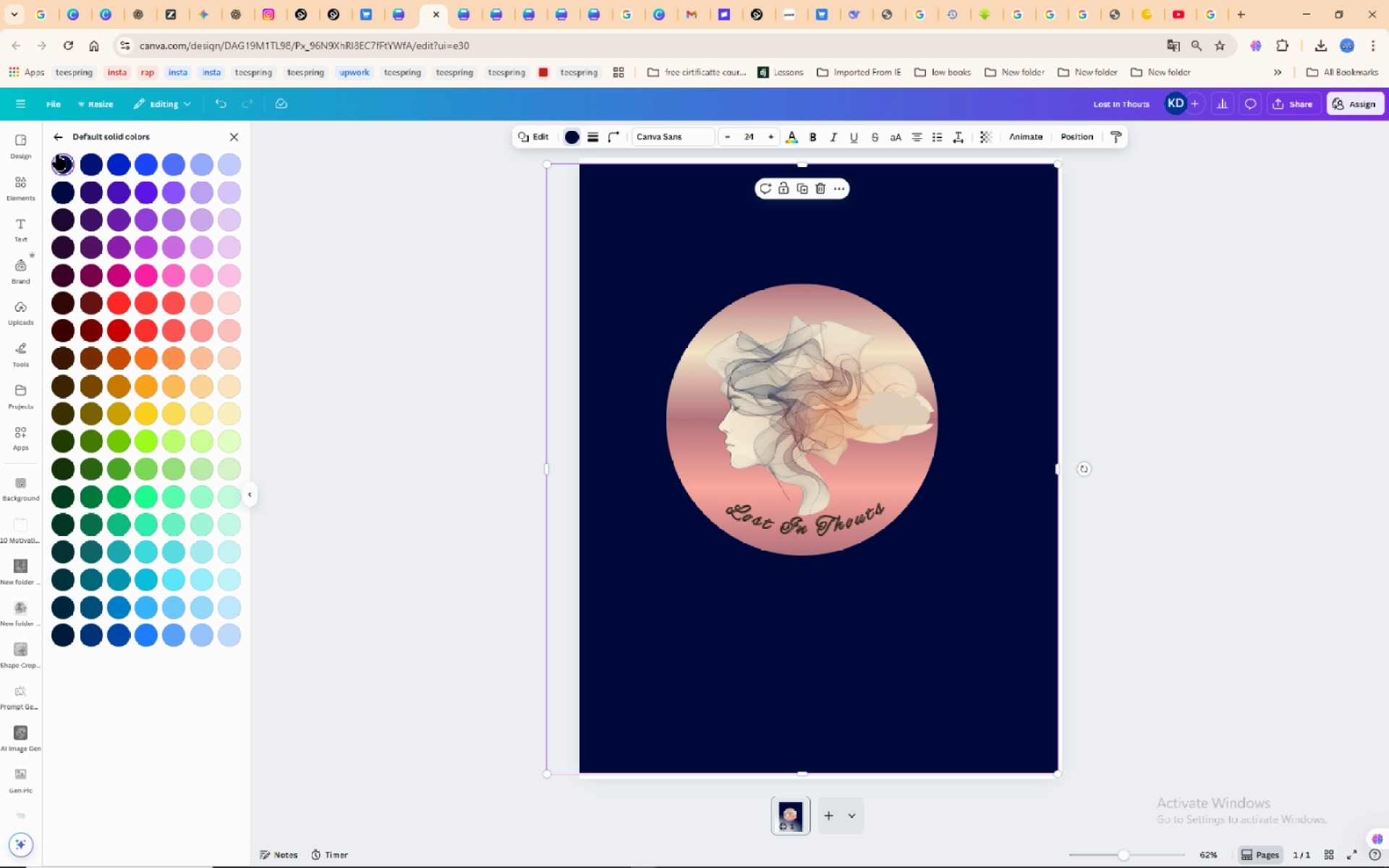 
left_click([820, 186])
 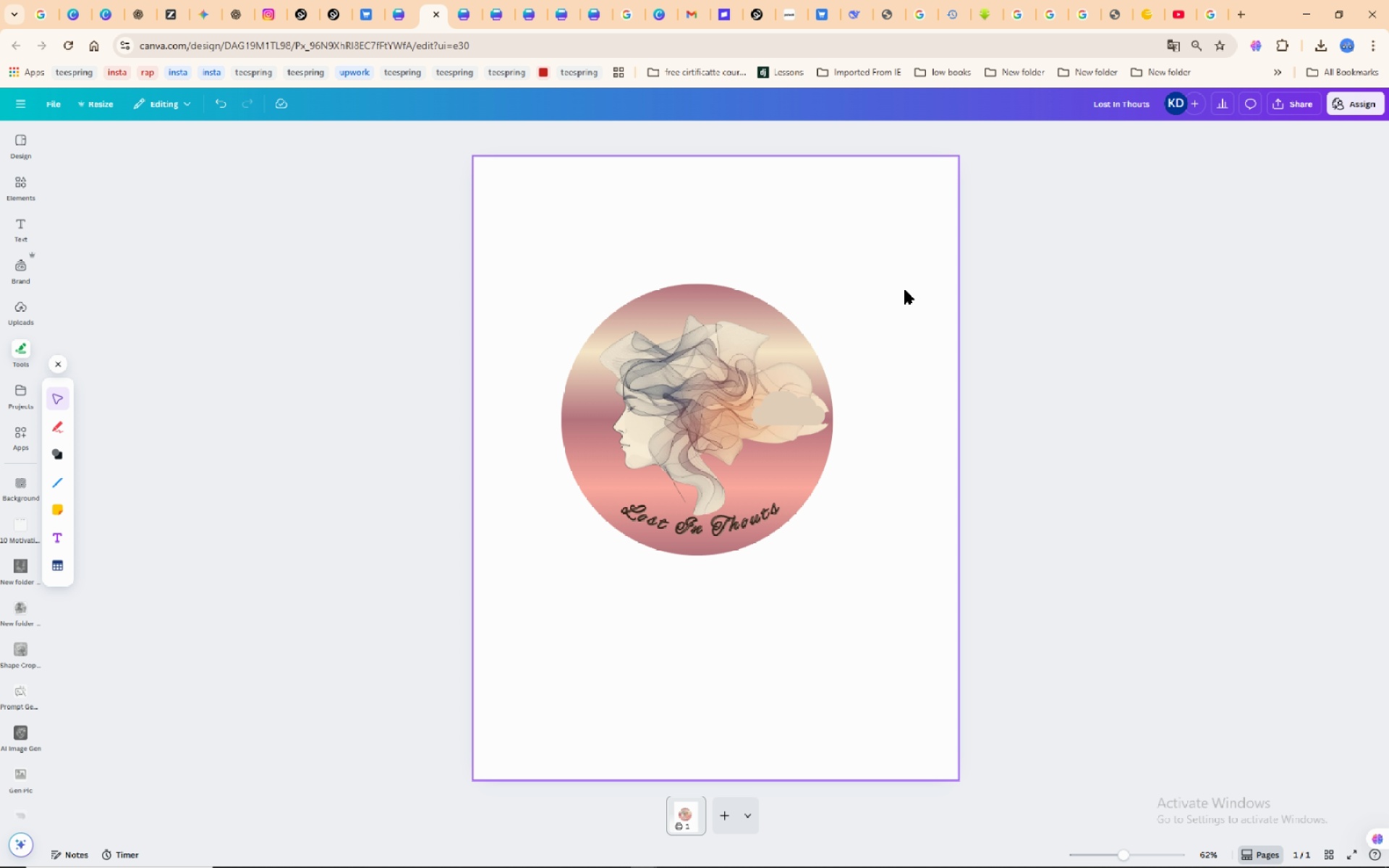 
wait(32.48)
 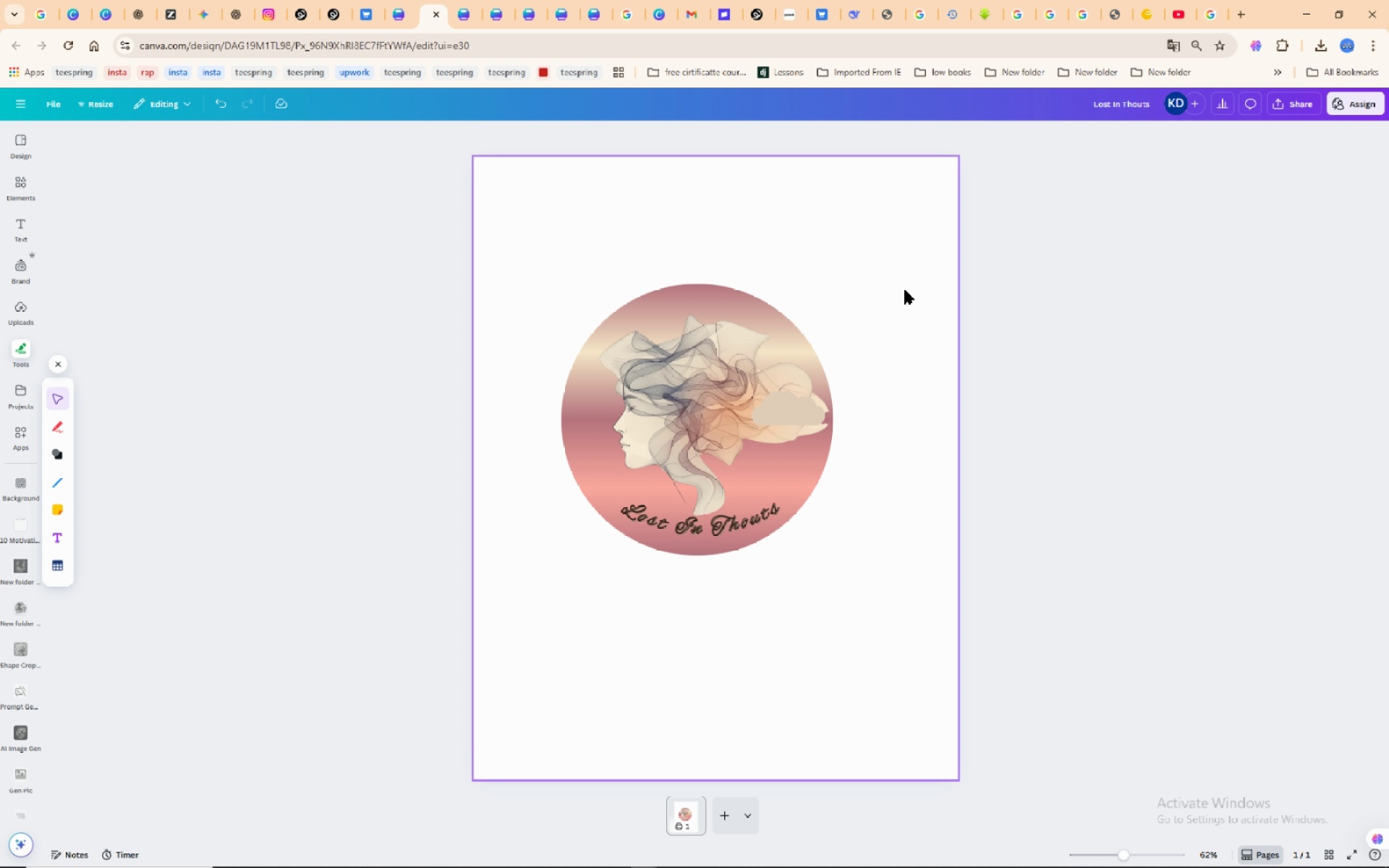 
left_click_drag(start_coordinate=[943, 203], to_coordinate=[448, 666])
 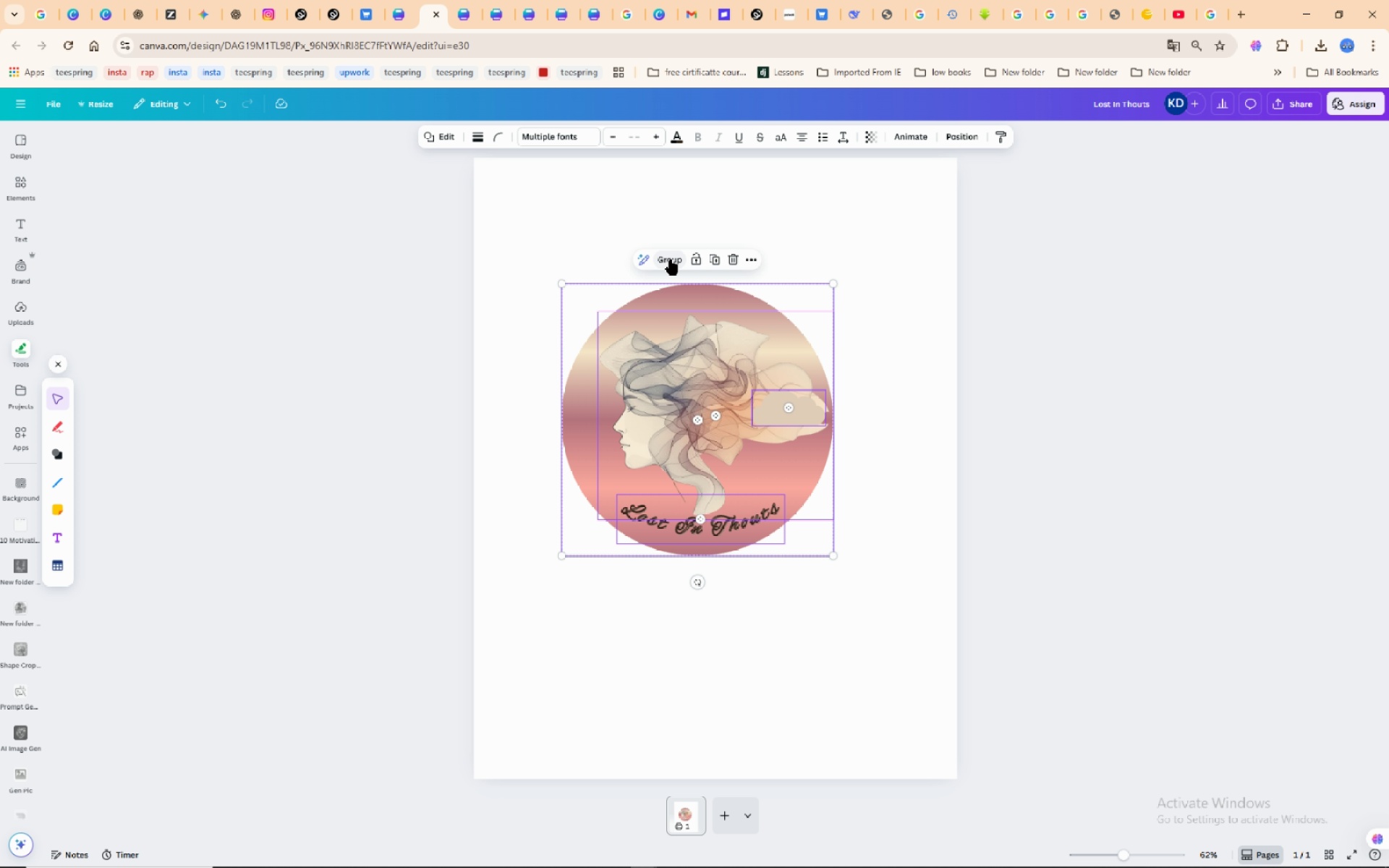 
left_click([670, 259])
 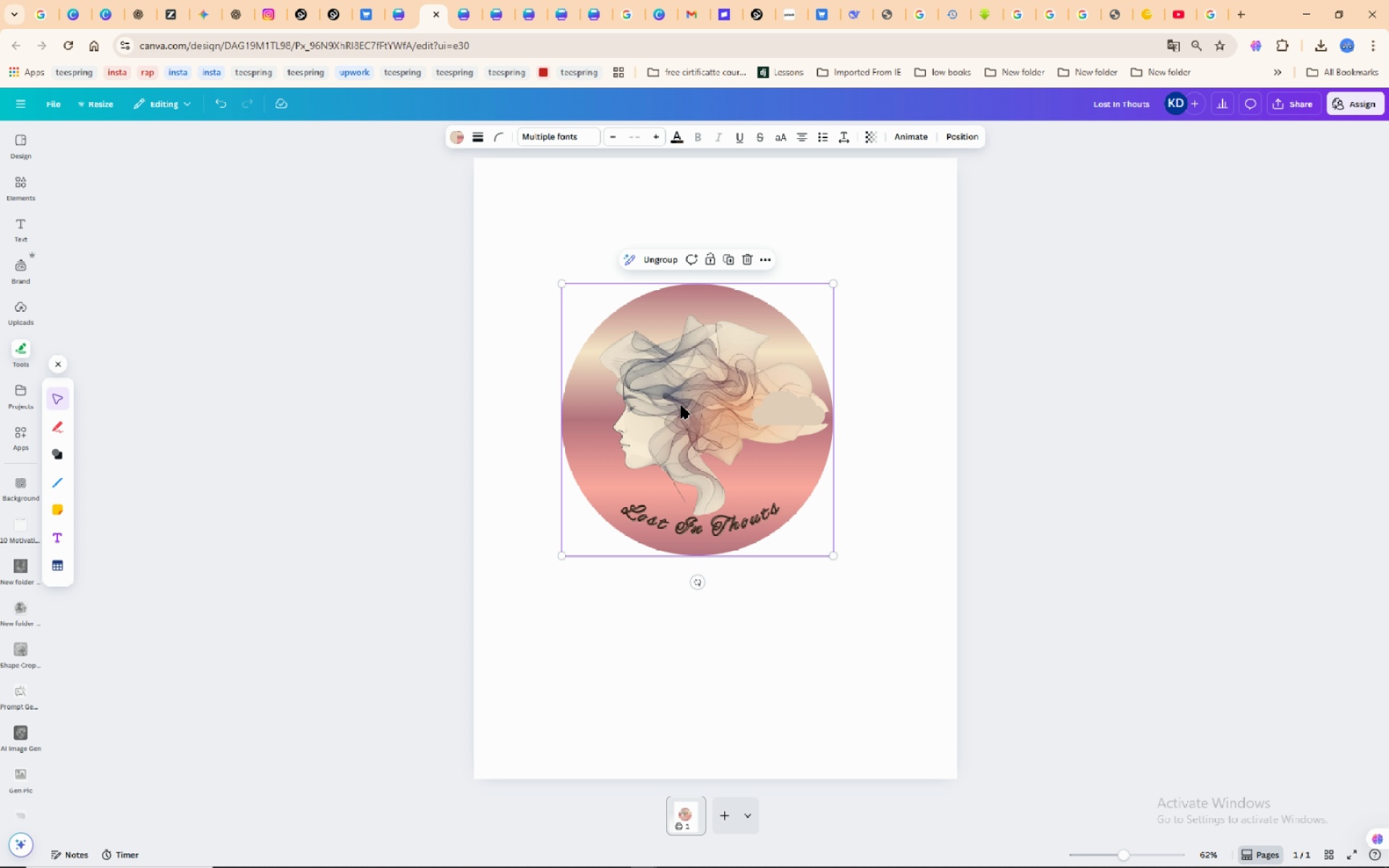 
left_click_drag(start_coordinate=[775, 613], to_coordinate=[778, 612])
 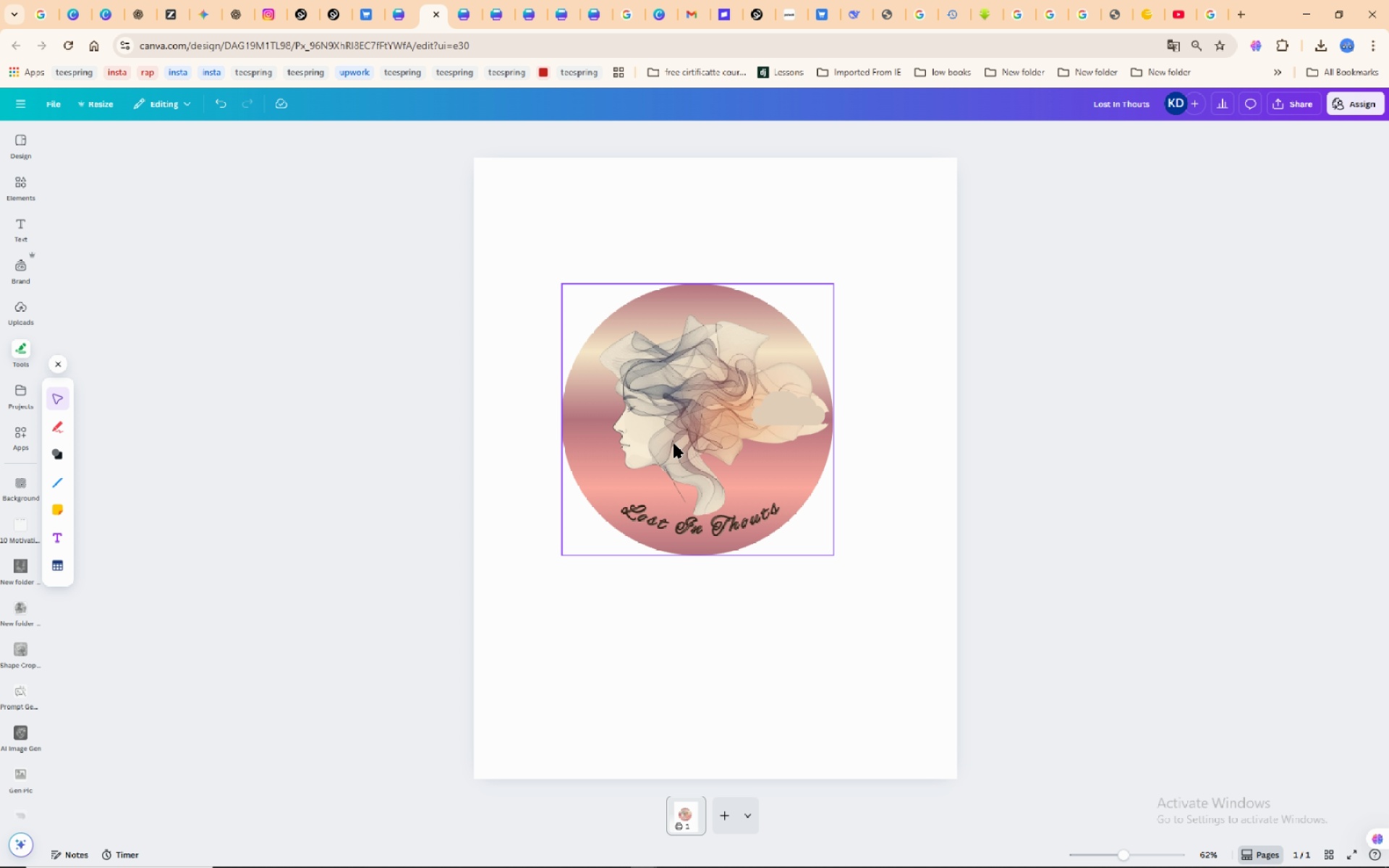 
left_click([734, 297])
 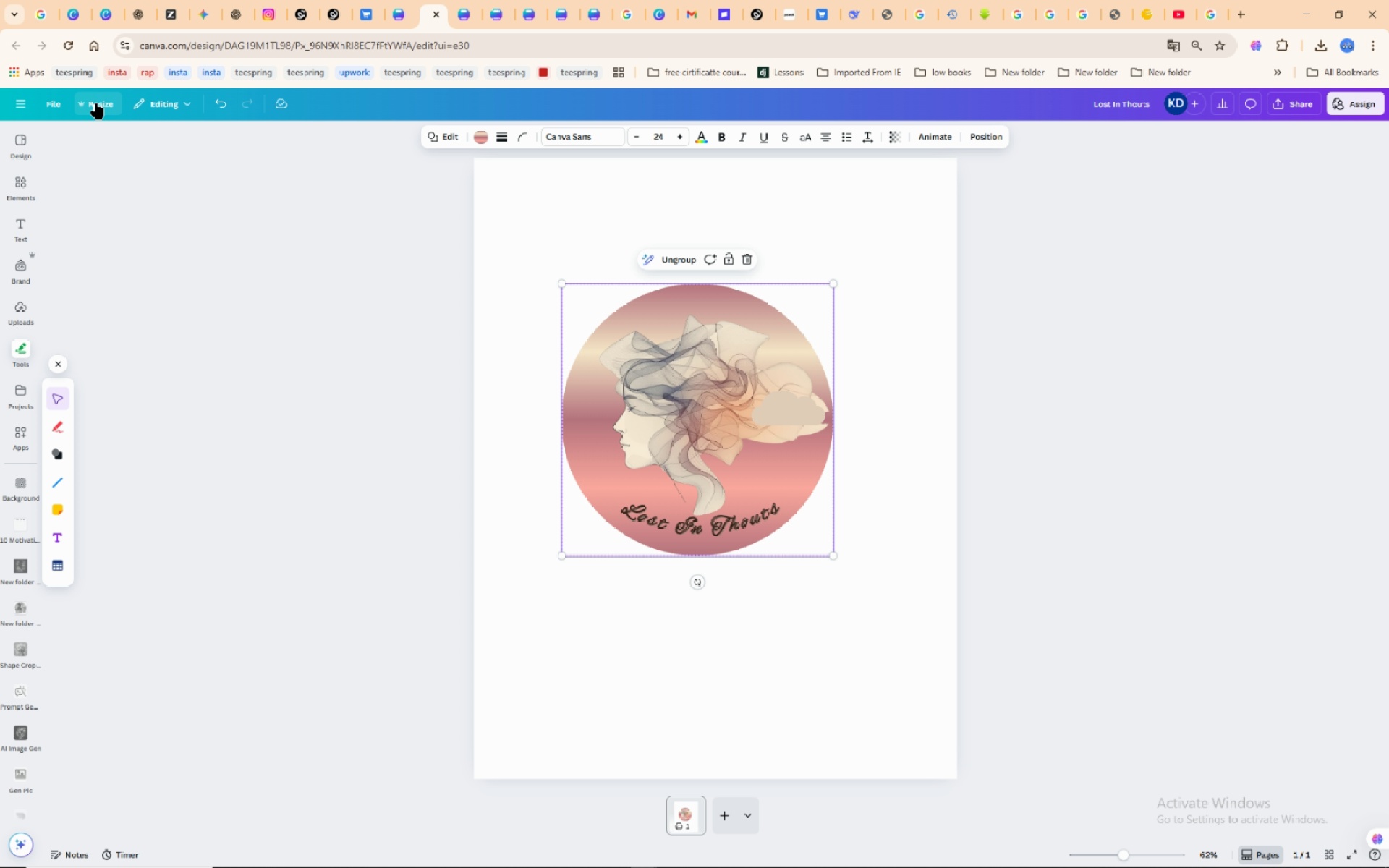 
left_click([96, 103])
 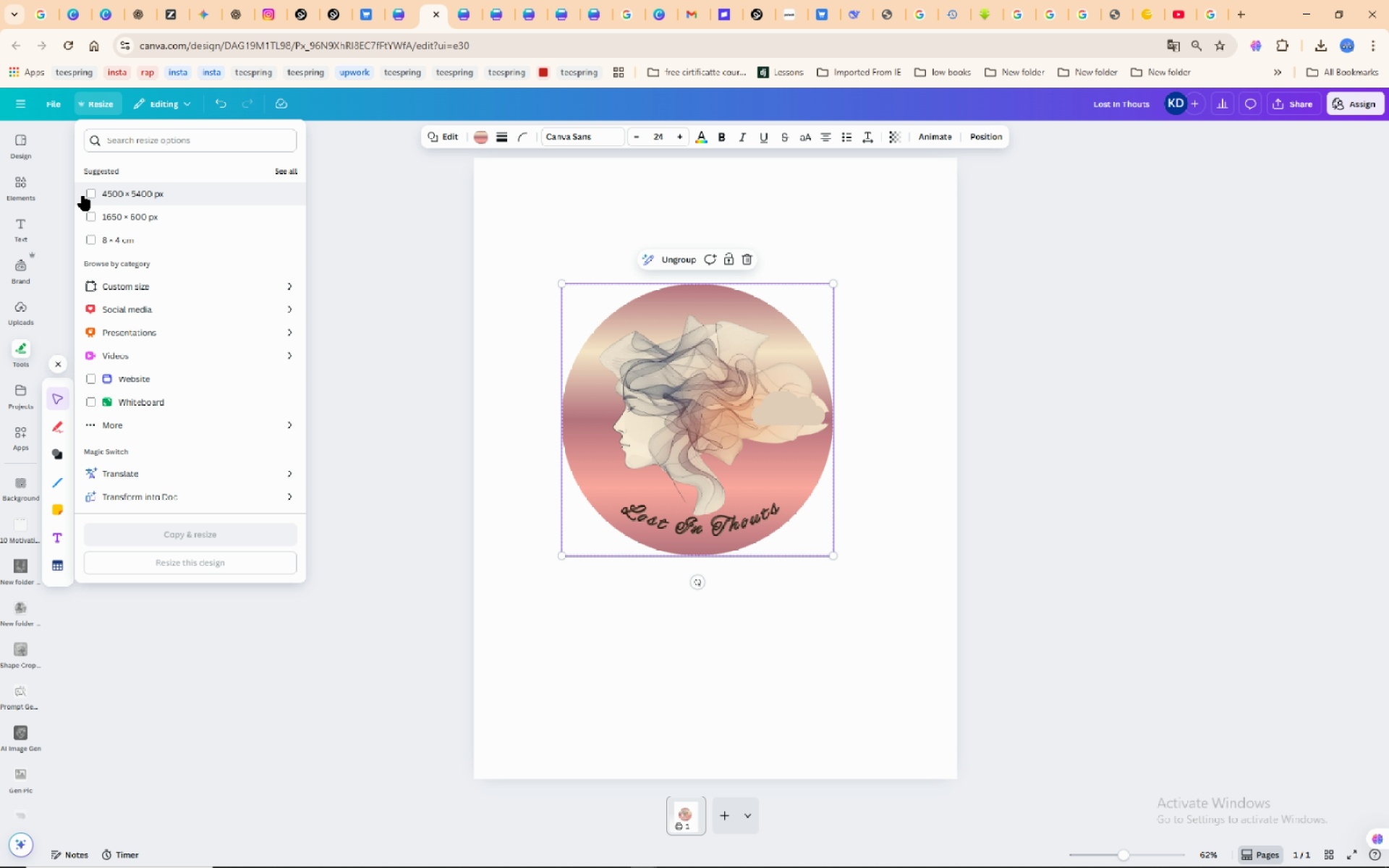 
left_click([83, 195])
 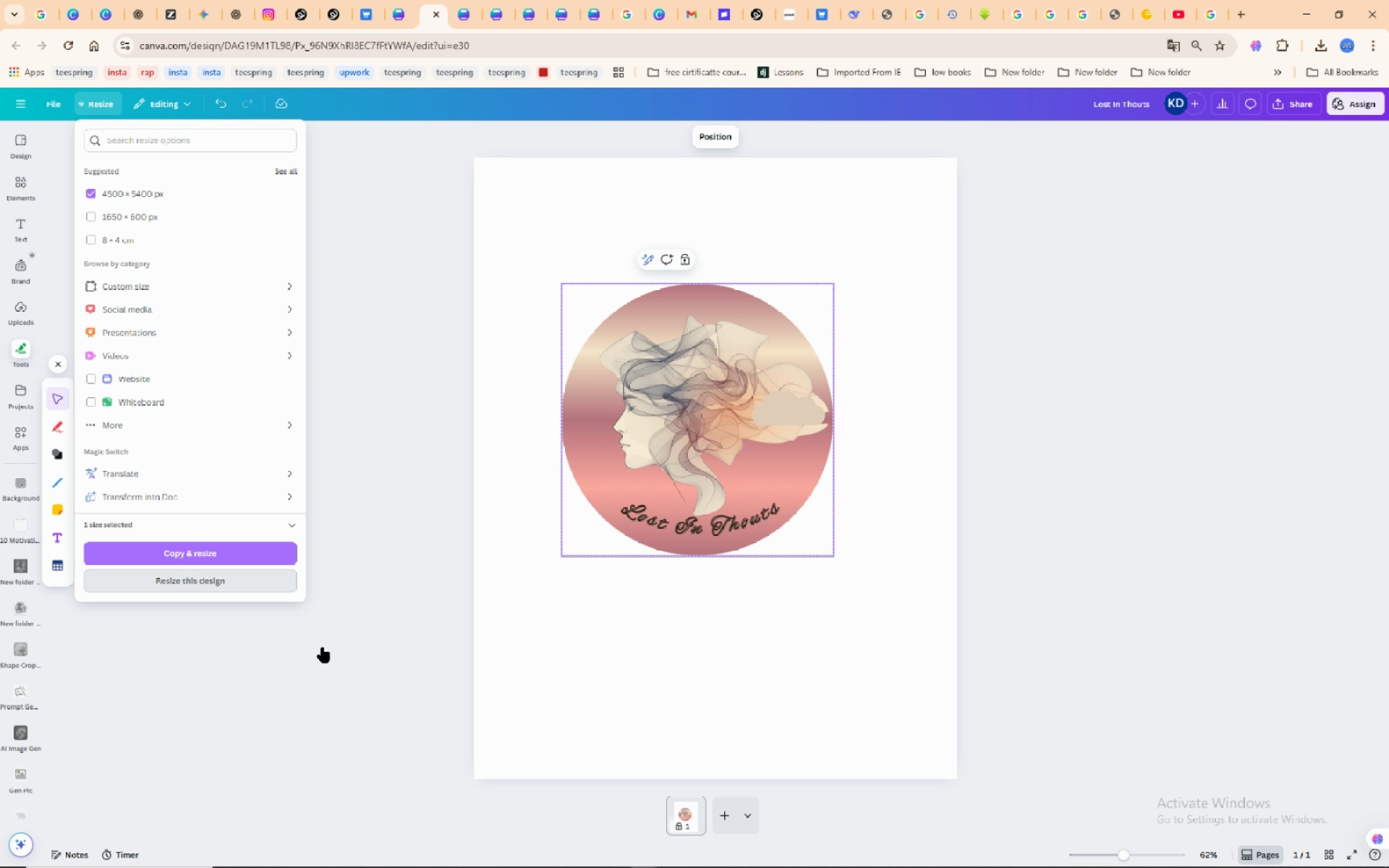 
wait(24.5)
 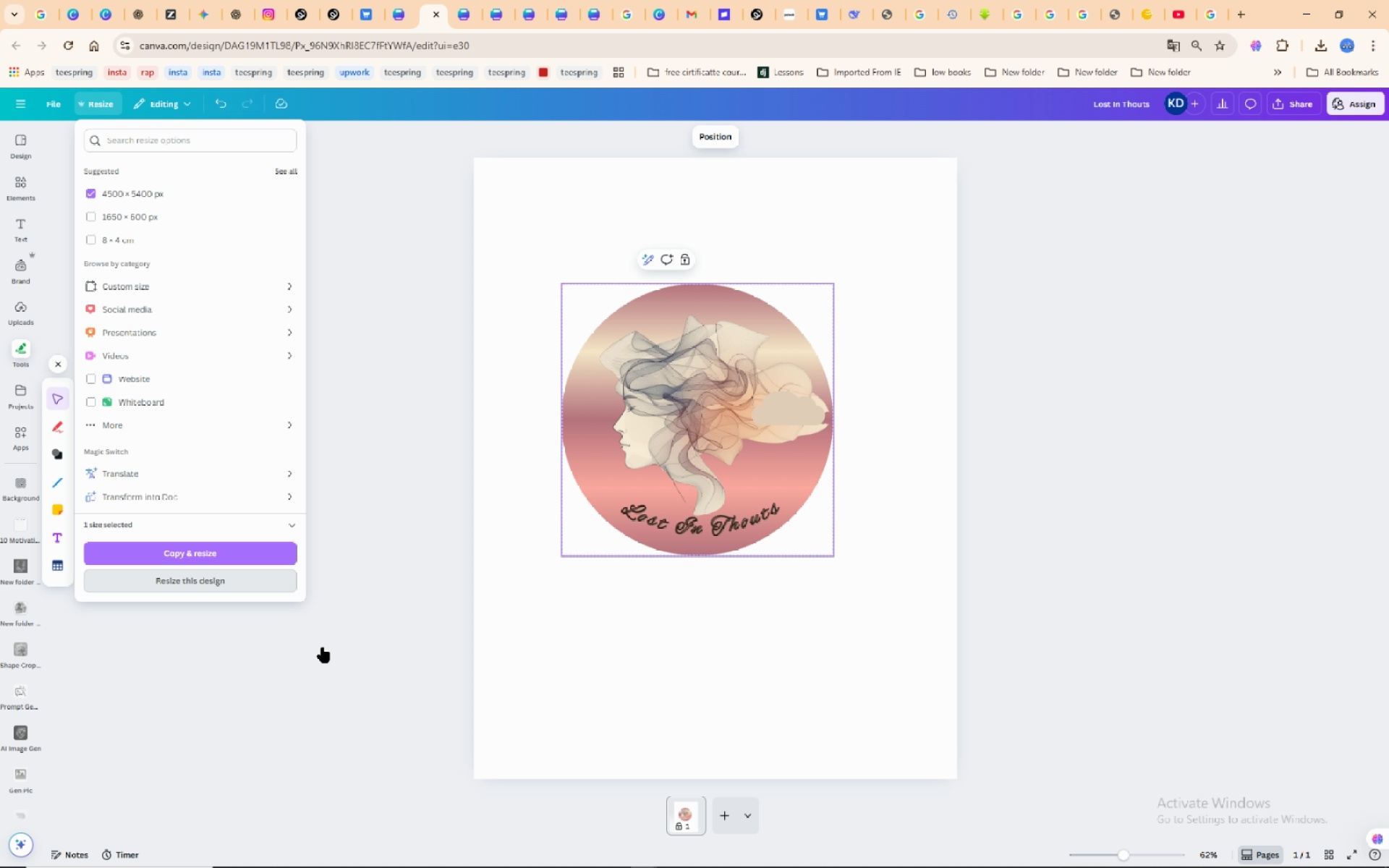 
left_click([741, 438])
 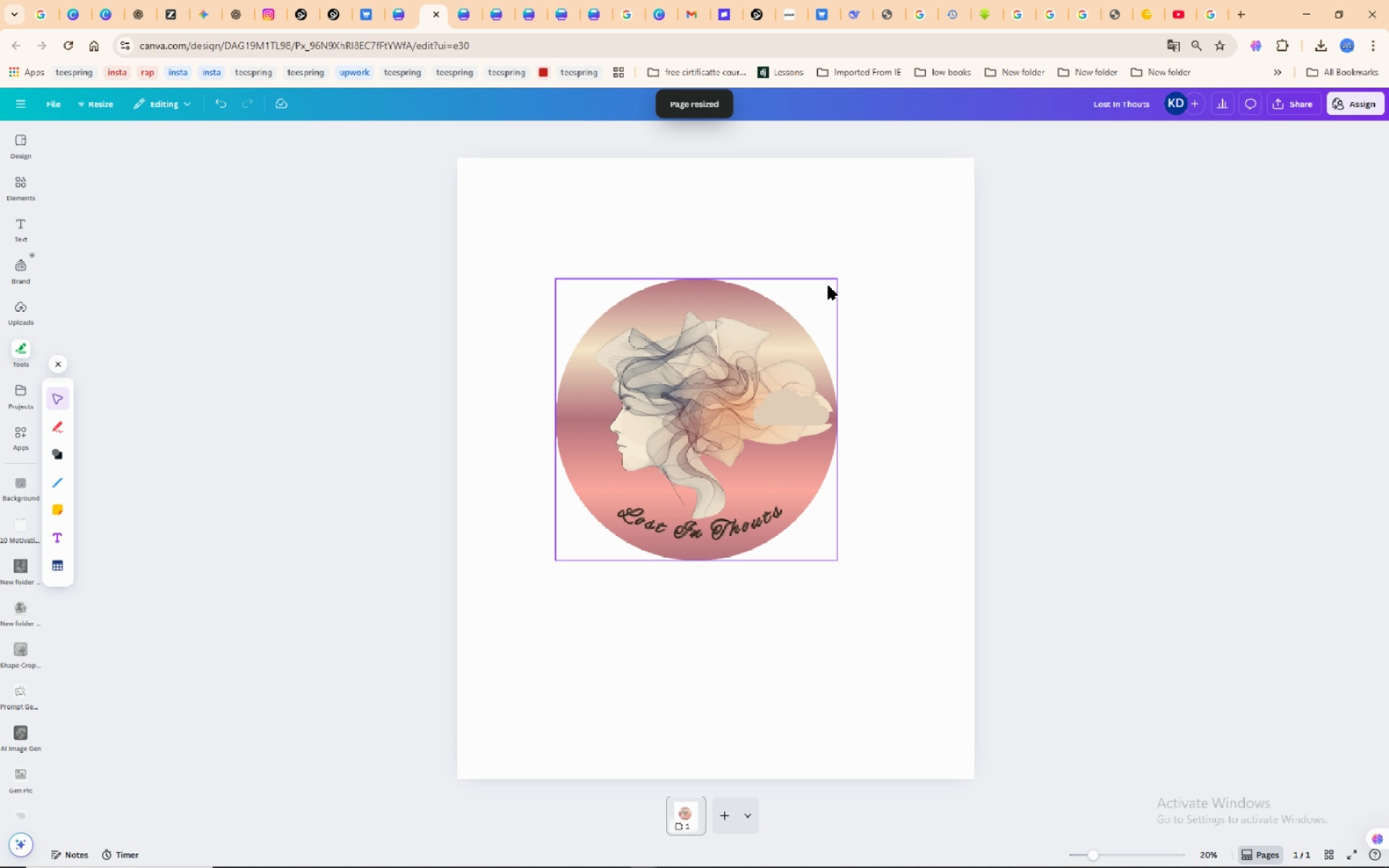 
left_click([828, 286])
 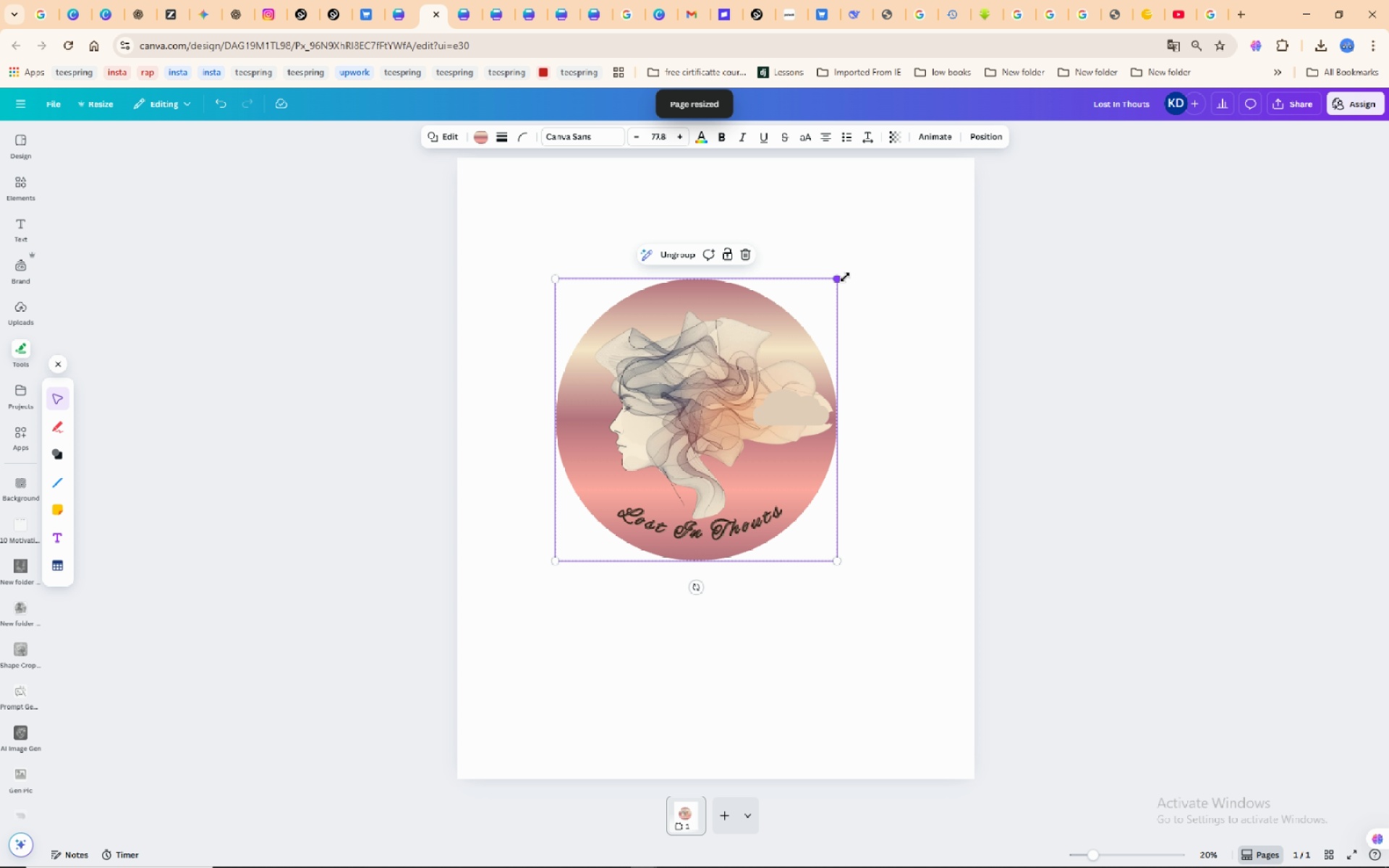 
left_click_drag(start_coordinate=[836, 281], to_coordinate=[987, 200])
 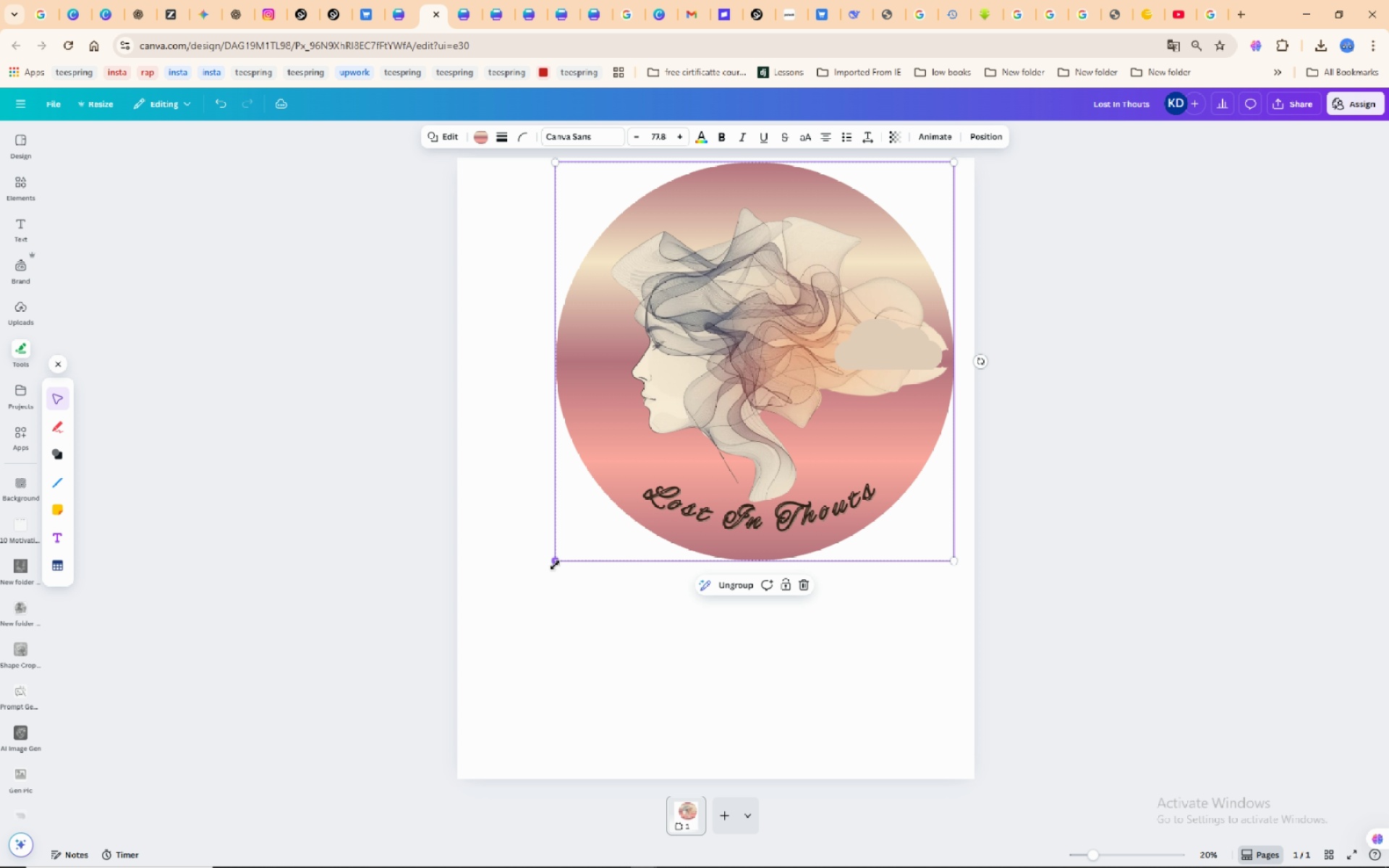 
left_click_drag(start_coordinate=[555, 563], to_coordinate=[480, 664])
 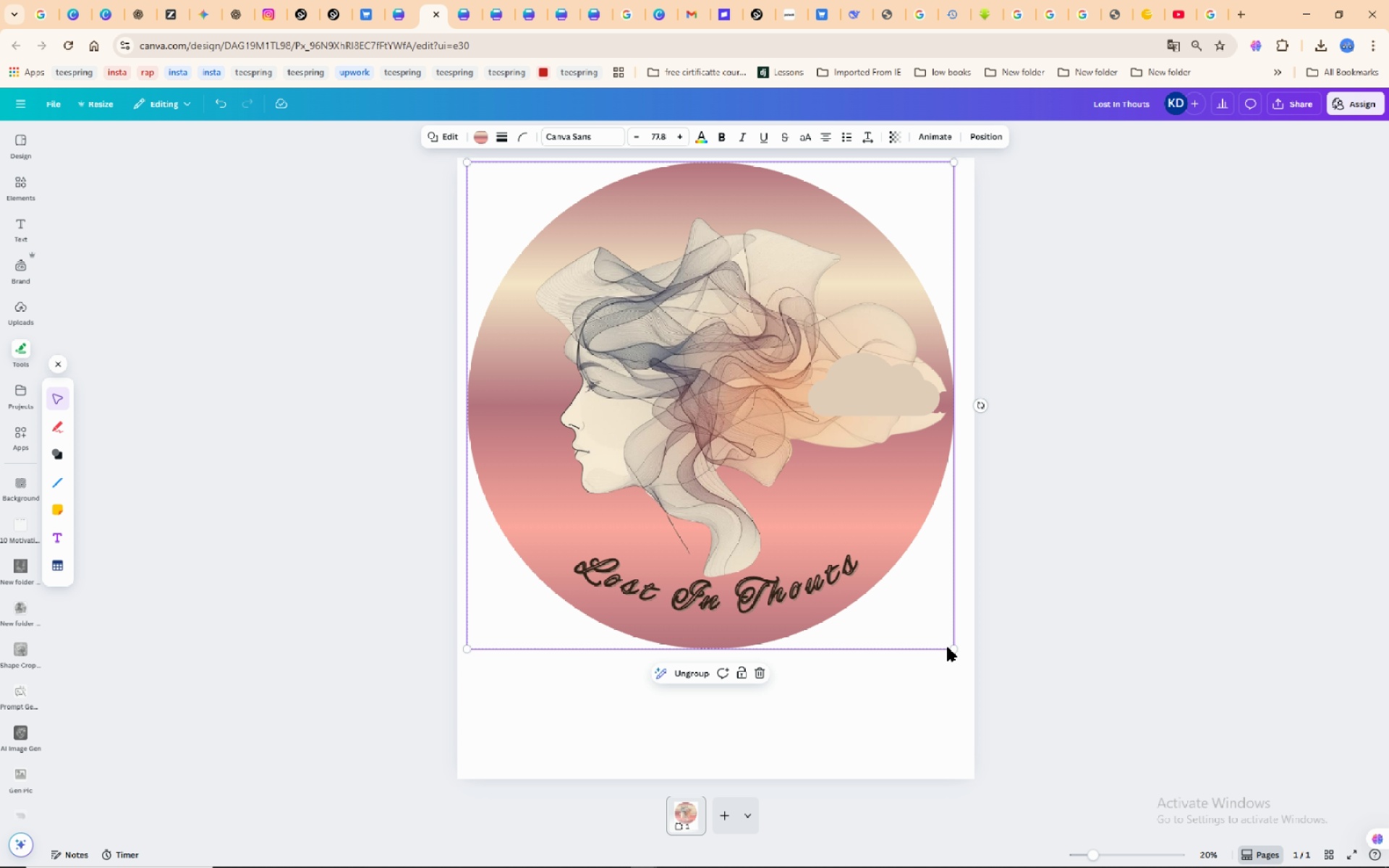 
left_click_drag(start_coordinate=[953, 650], to_coordinate=[951, 688])
 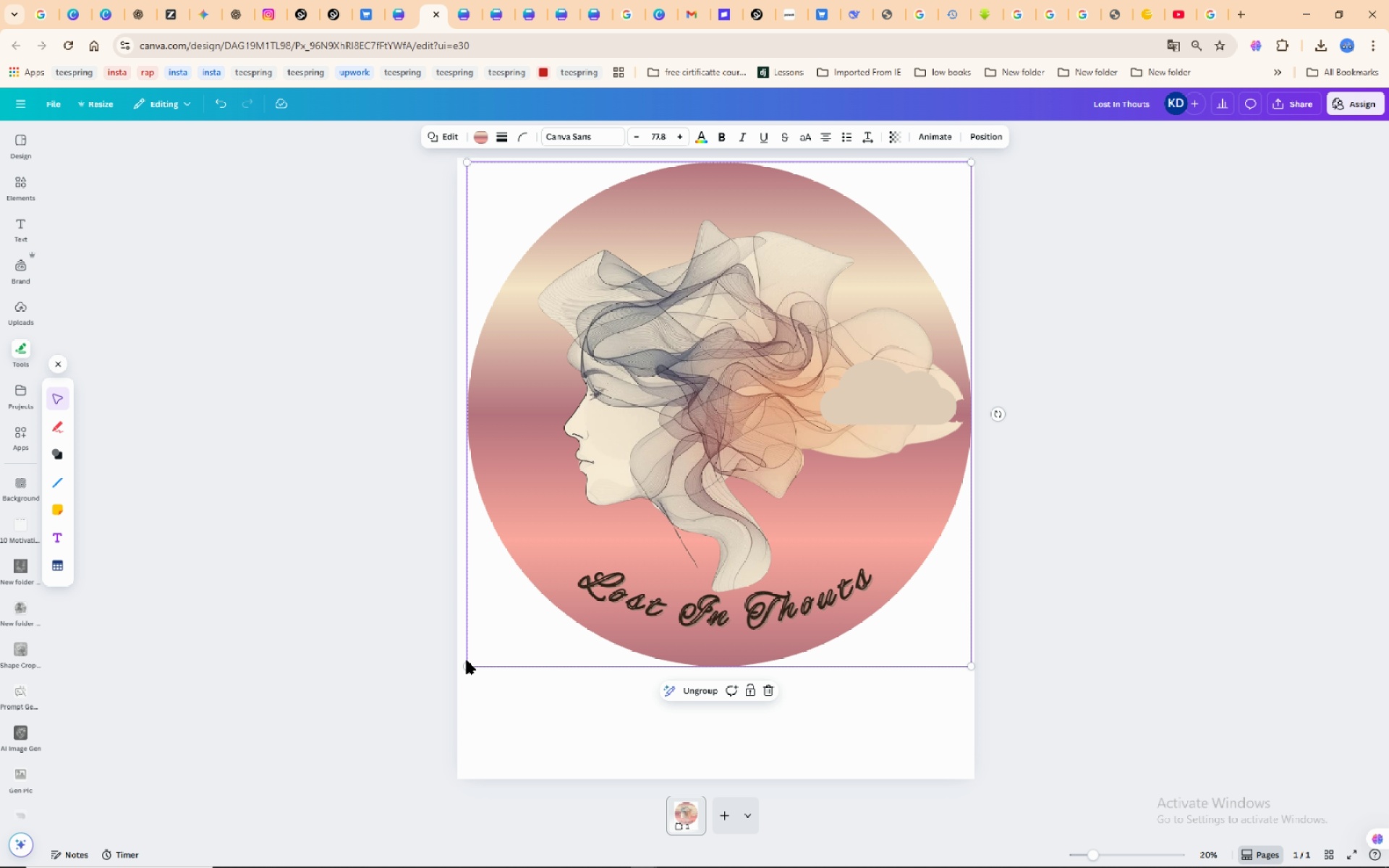 
left_click_drag(start_coordinate=[464, 661], to_coordinate=[451, 663])
 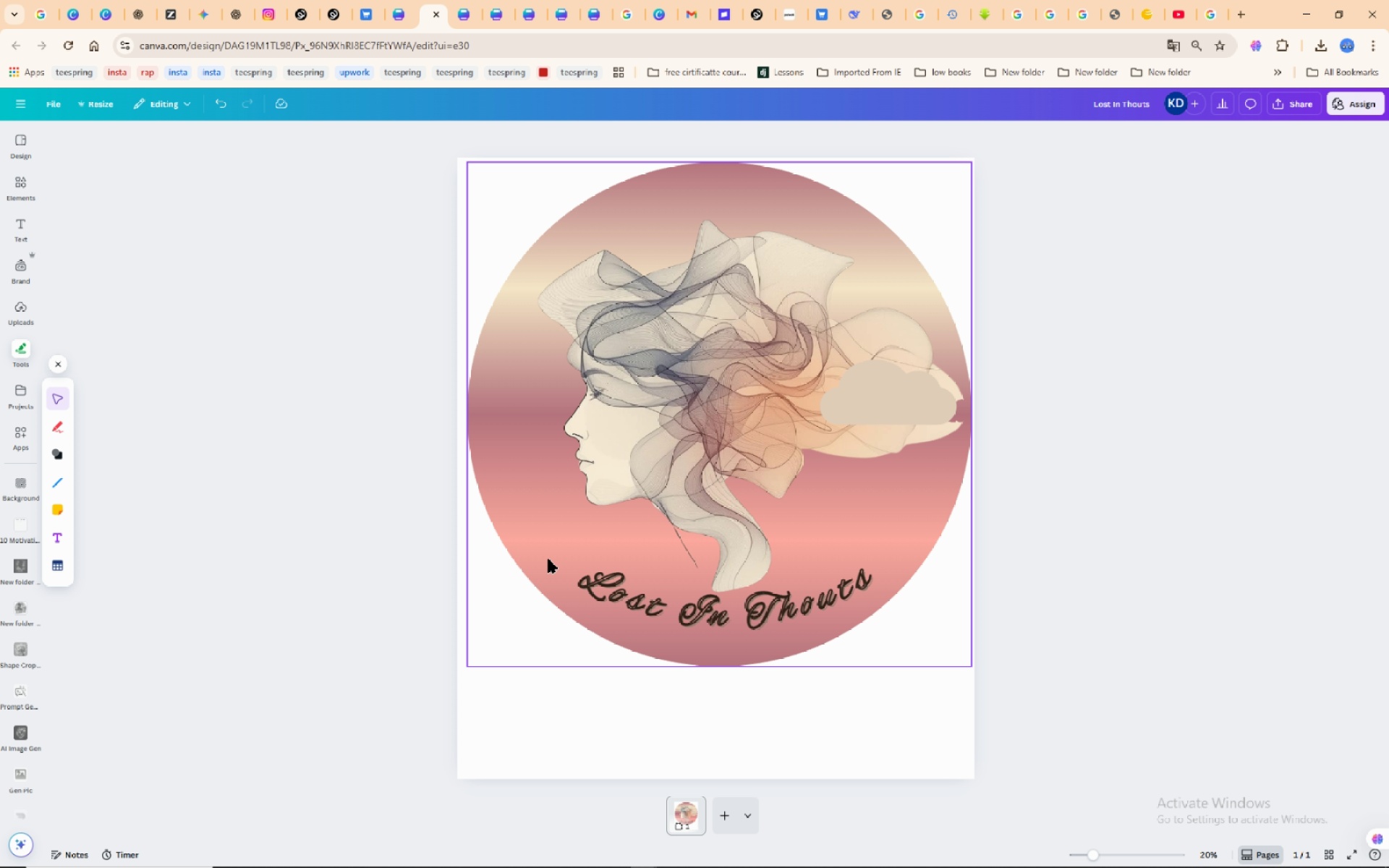 
left_click([548, 559])
 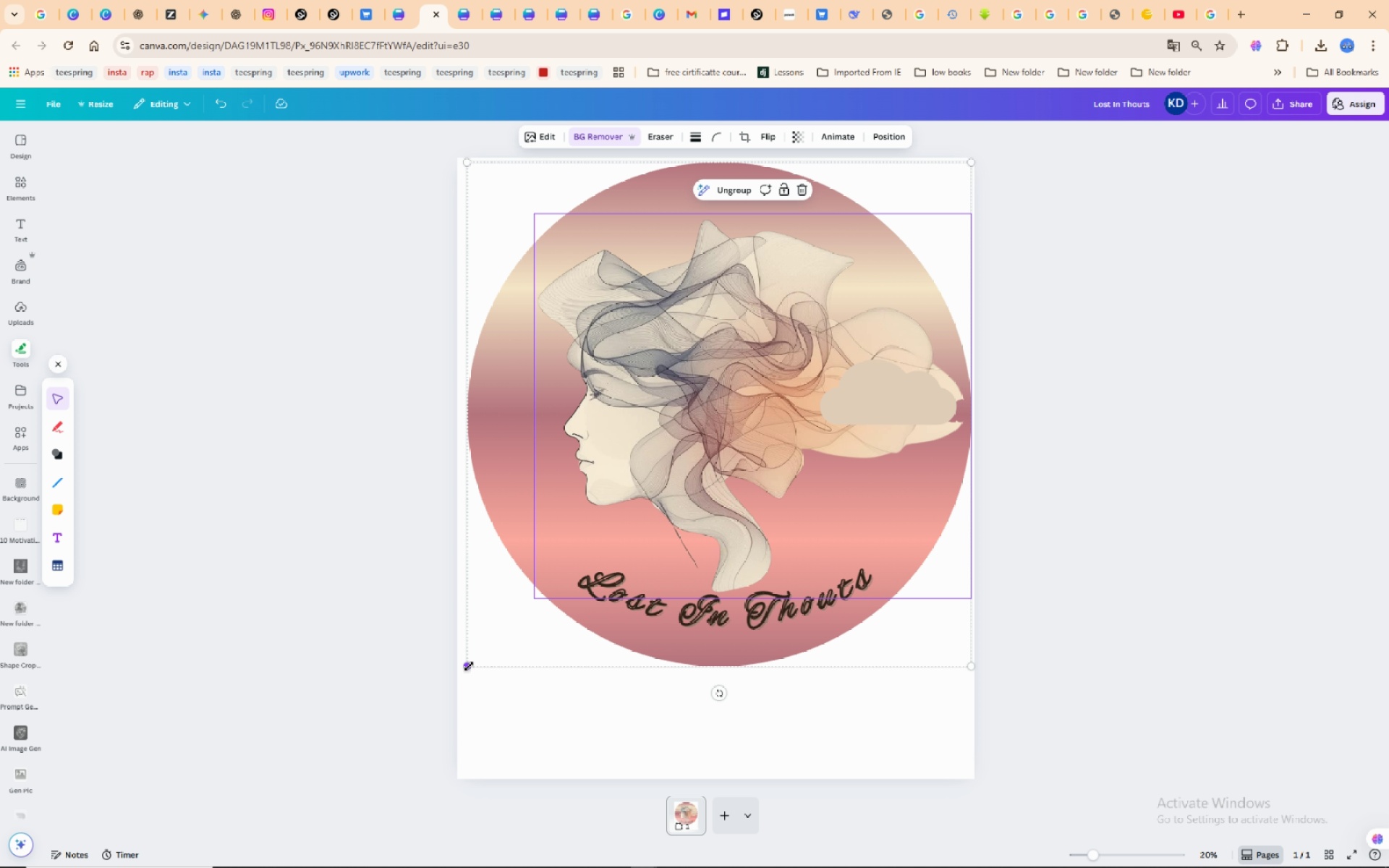 
left_click_drag(start_coordinate=[471, 665], to_coordinate=[457, 666])
 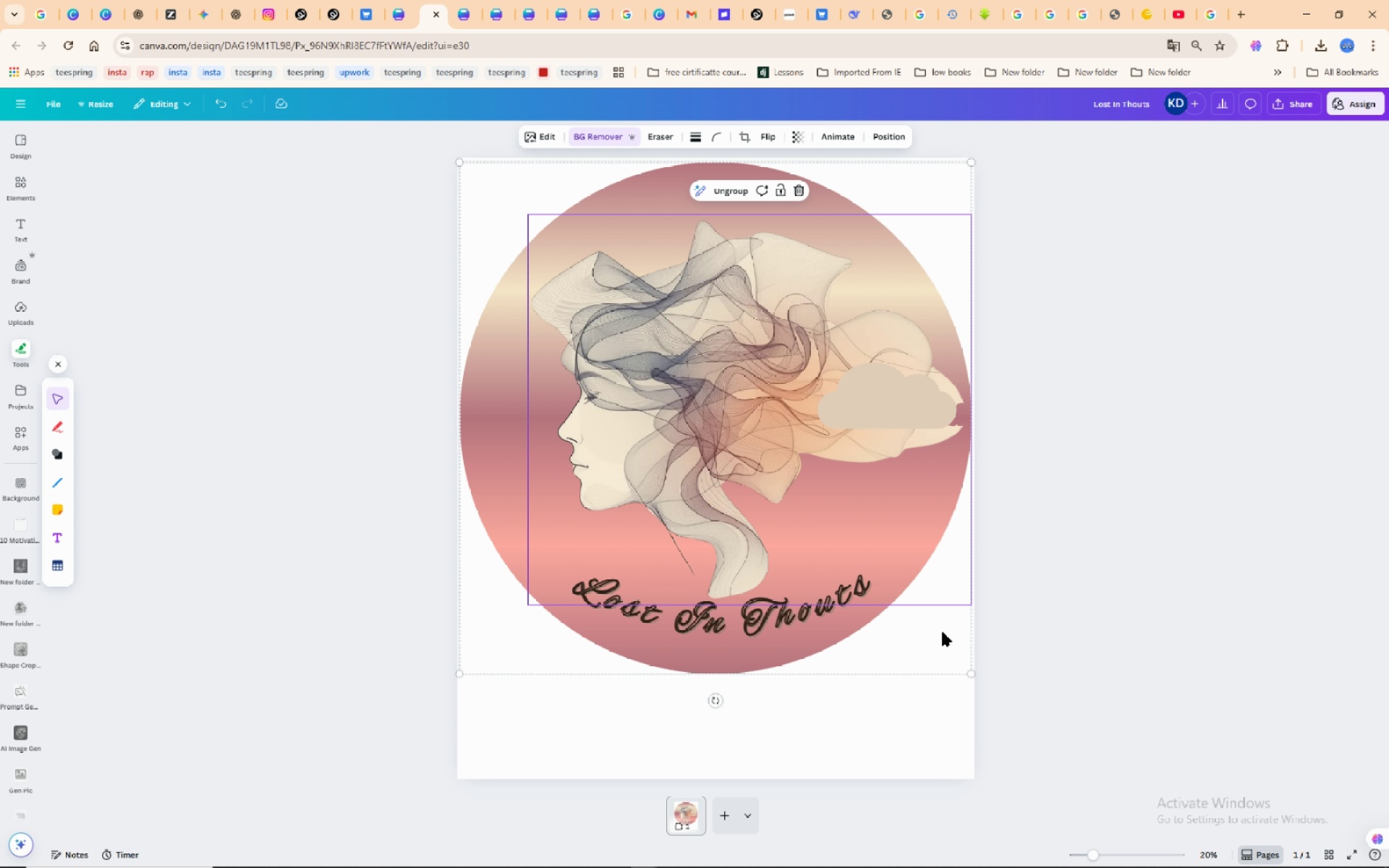 
left_click([941, 642])
 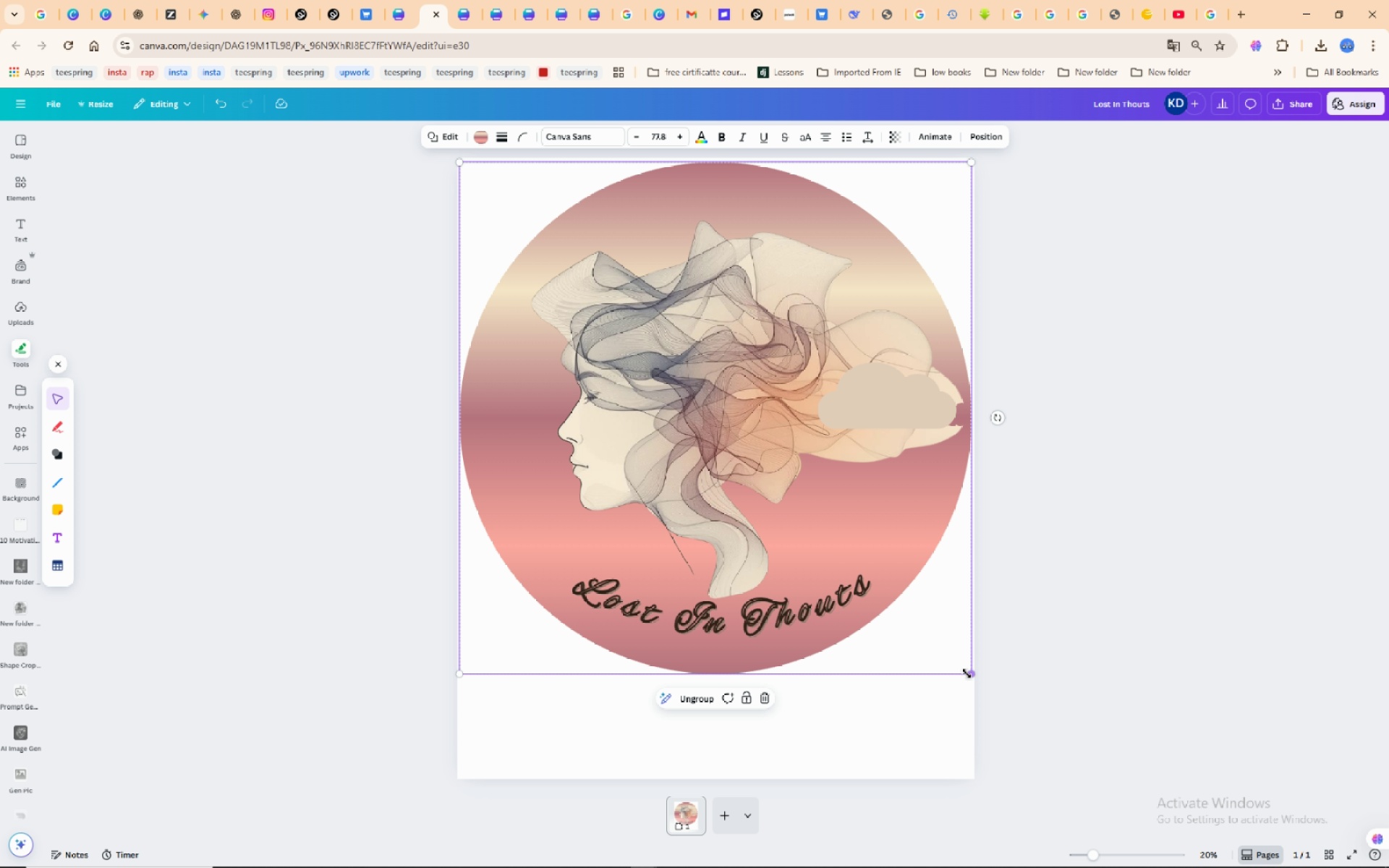 
left_click_drag(start_coordinate=[969, 673], to_coordinate=[964, 673])
 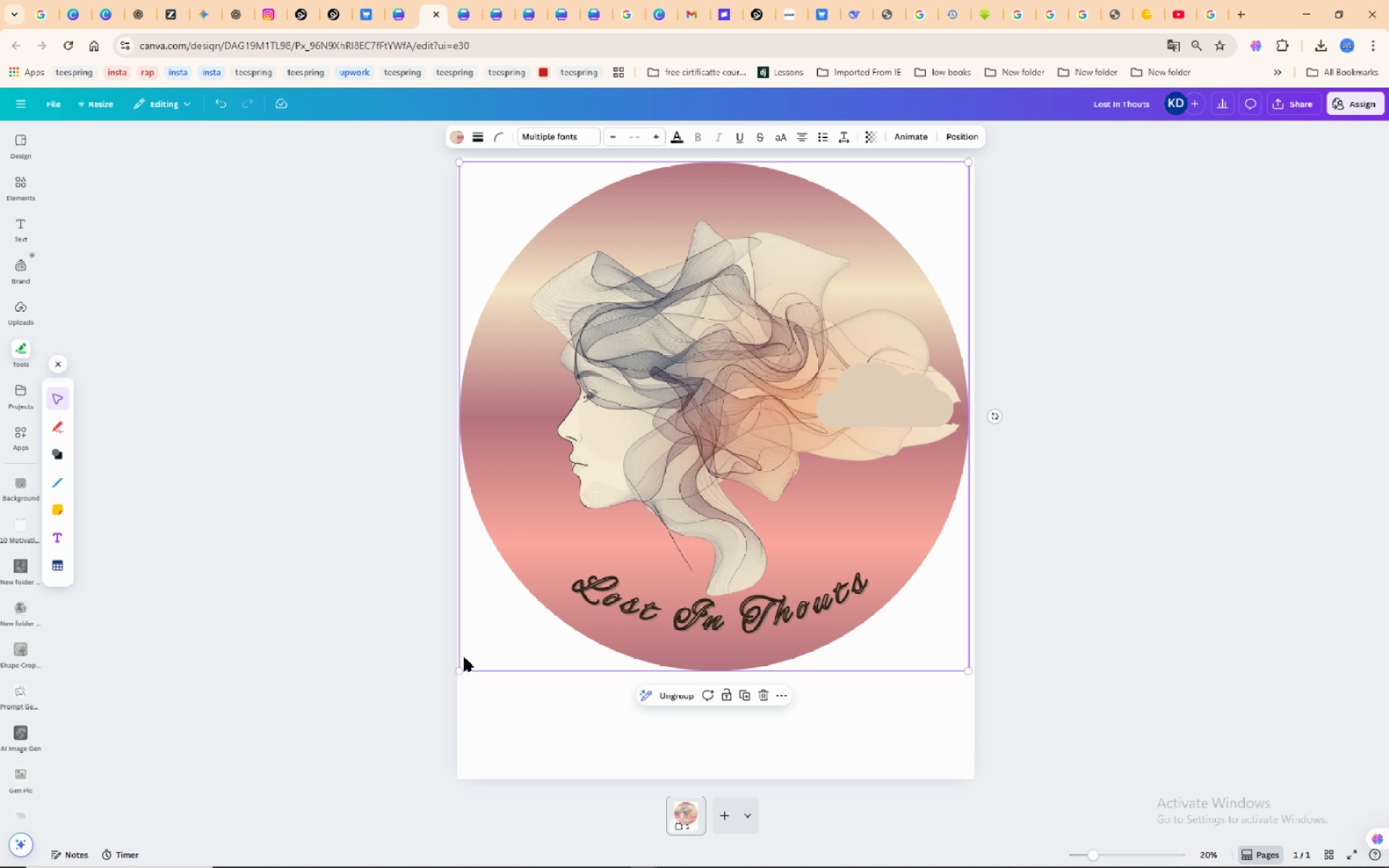 
left_click_drag(start_coordinate=[462, 667], to_coordinate=[467, 663])
 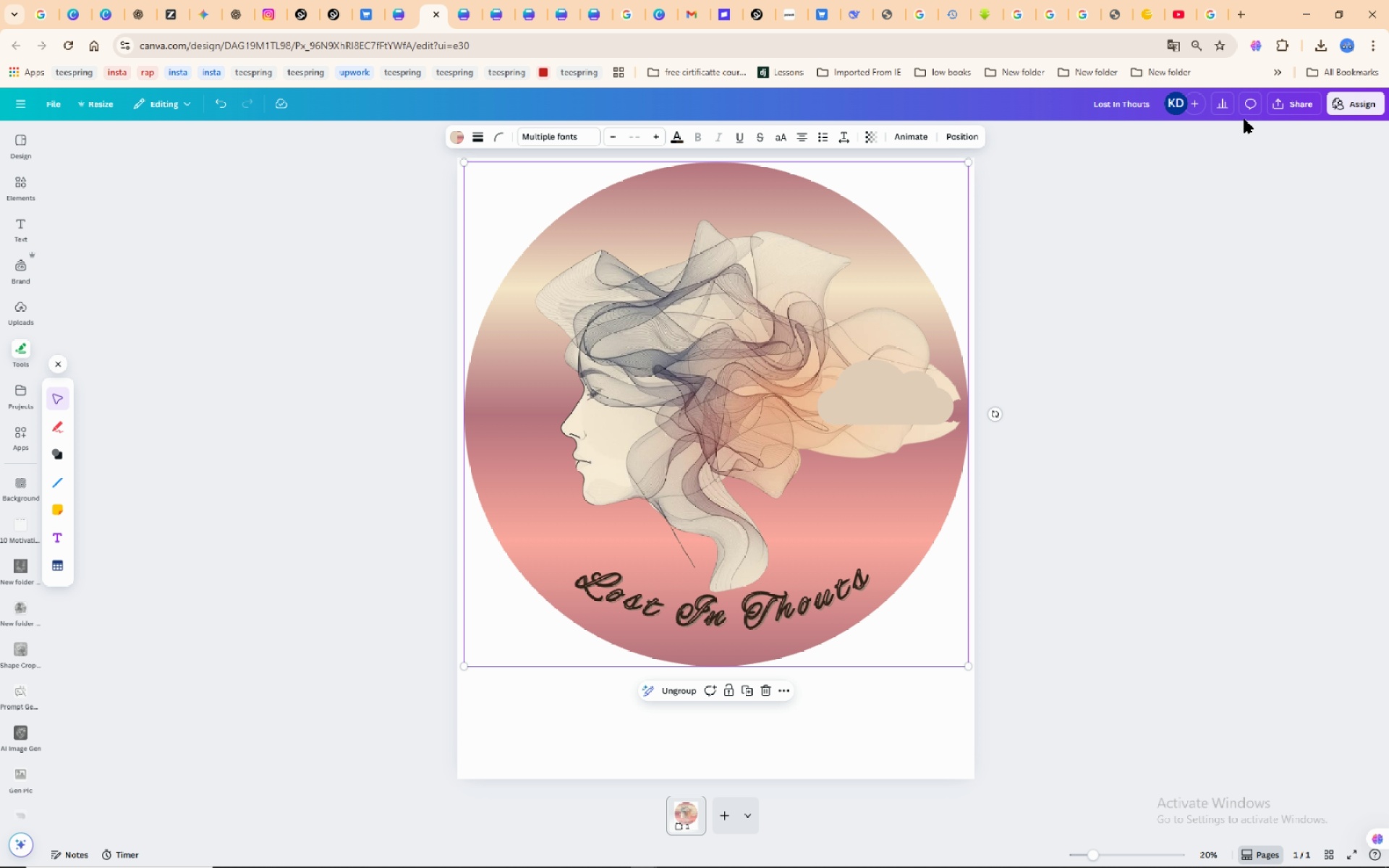 
wait(7.64)
 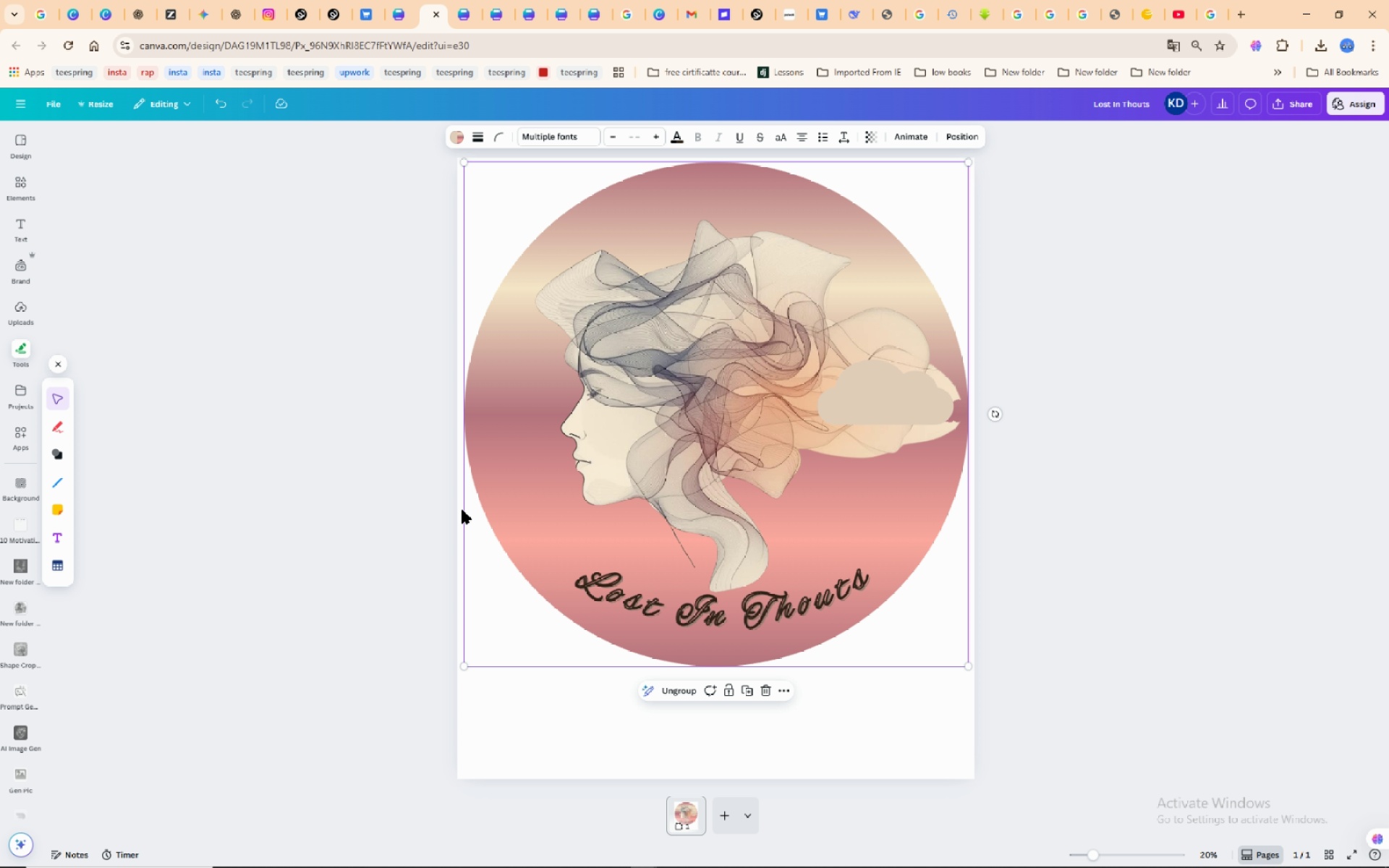 
left_click([1305, 101])
 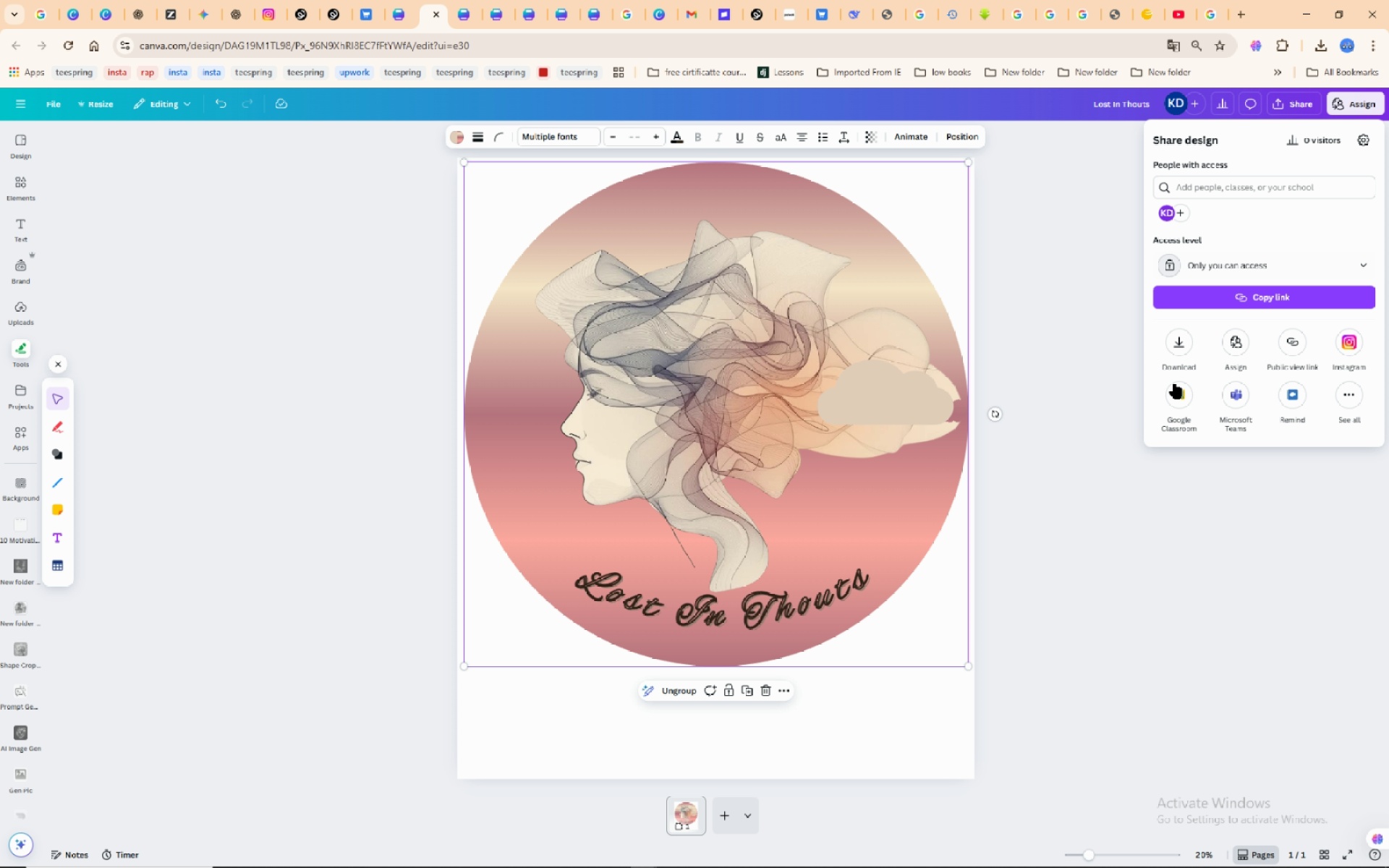 
left_click([1184, 346])
 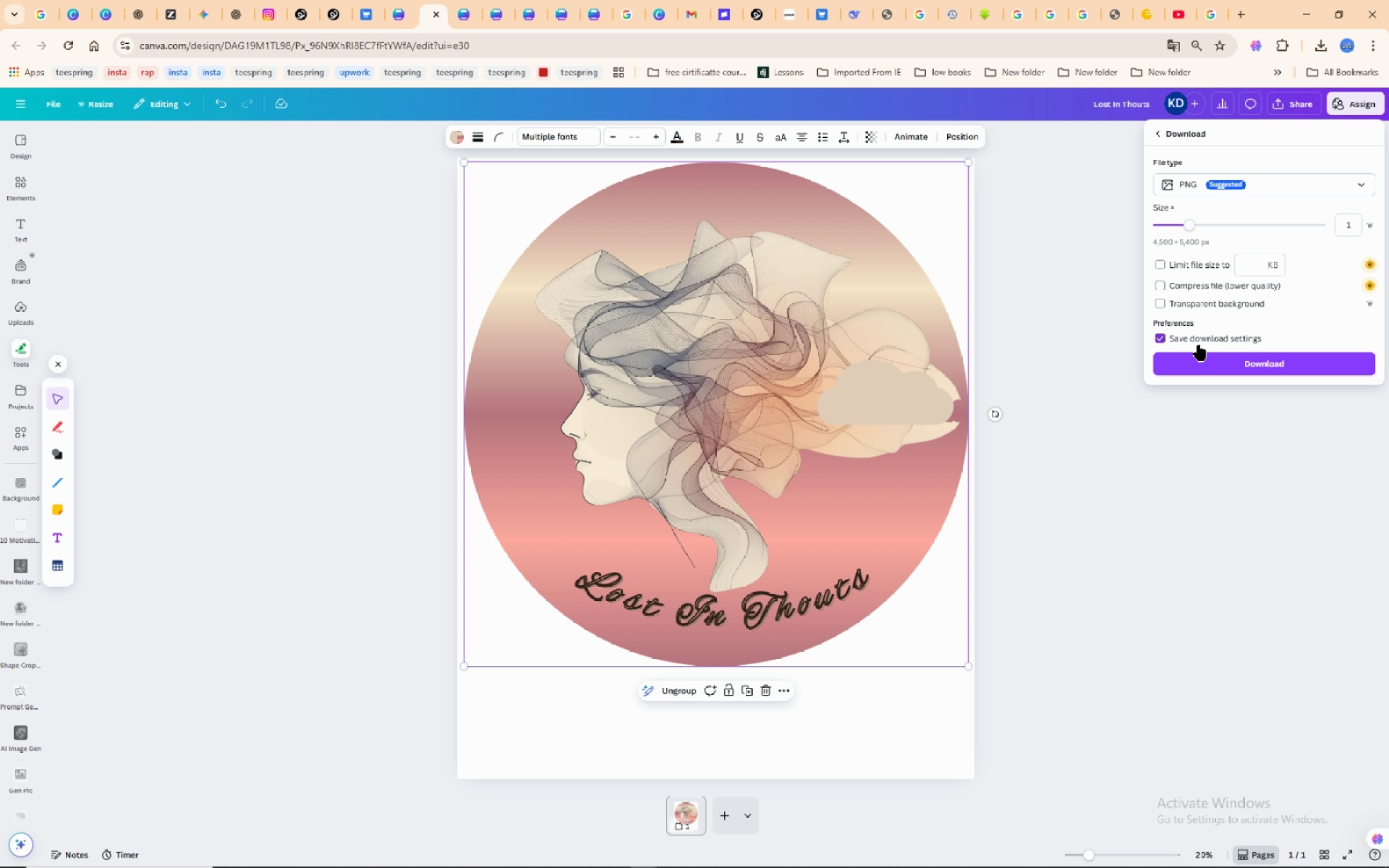 
wait(7.5)
 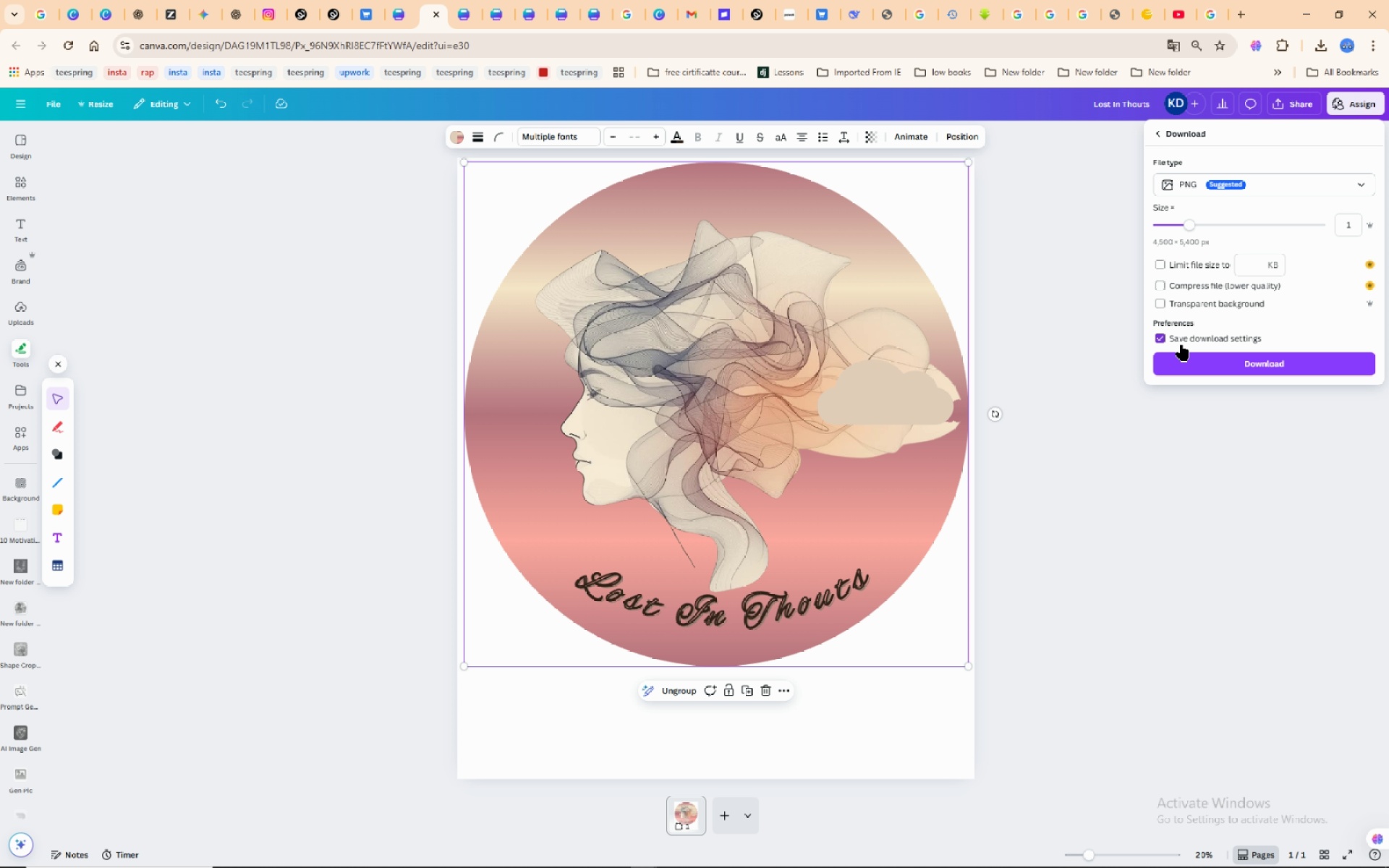 
left_click([1197, 305])
 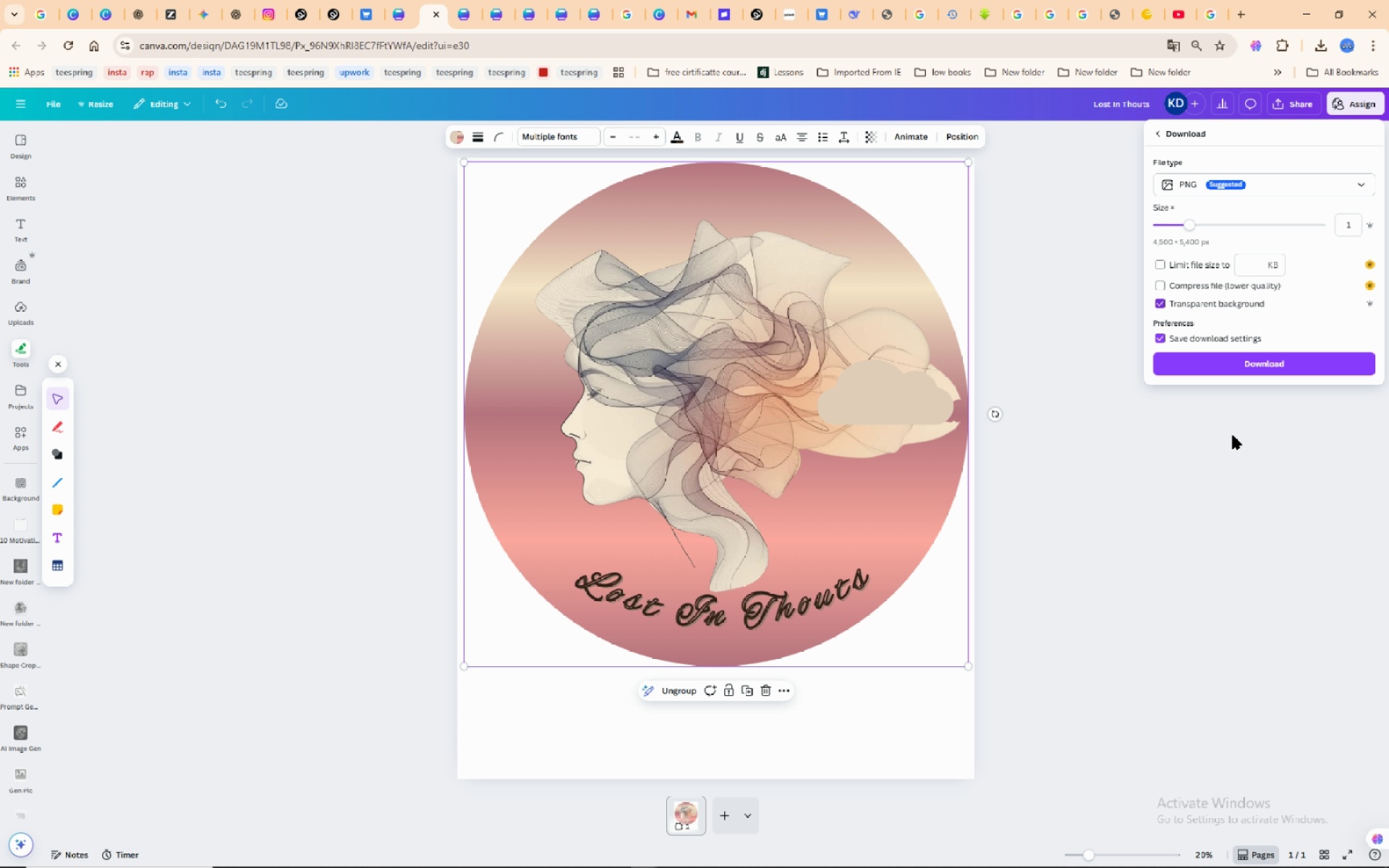 
wait(11.95)
 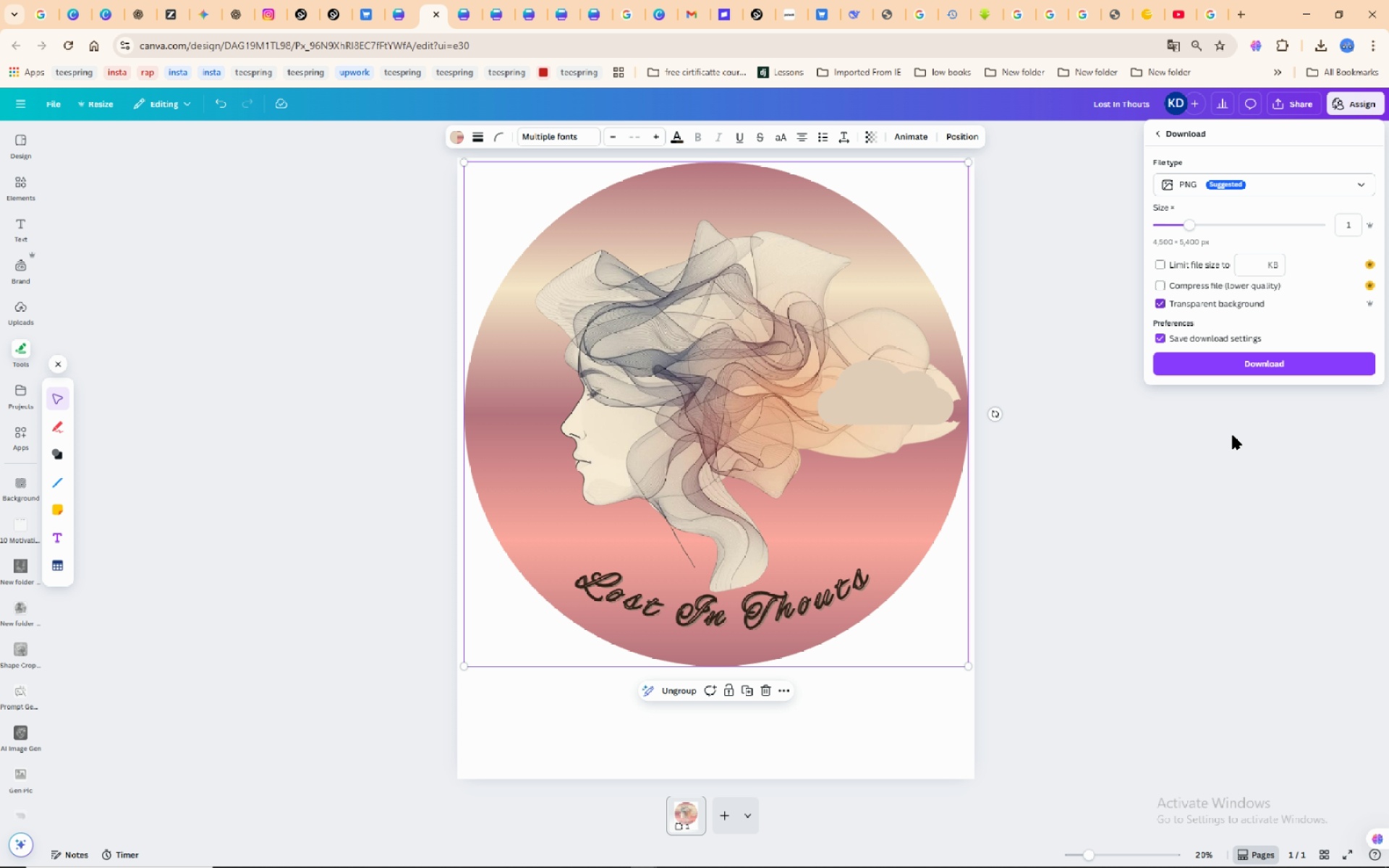 
left_click([1267, 359])
 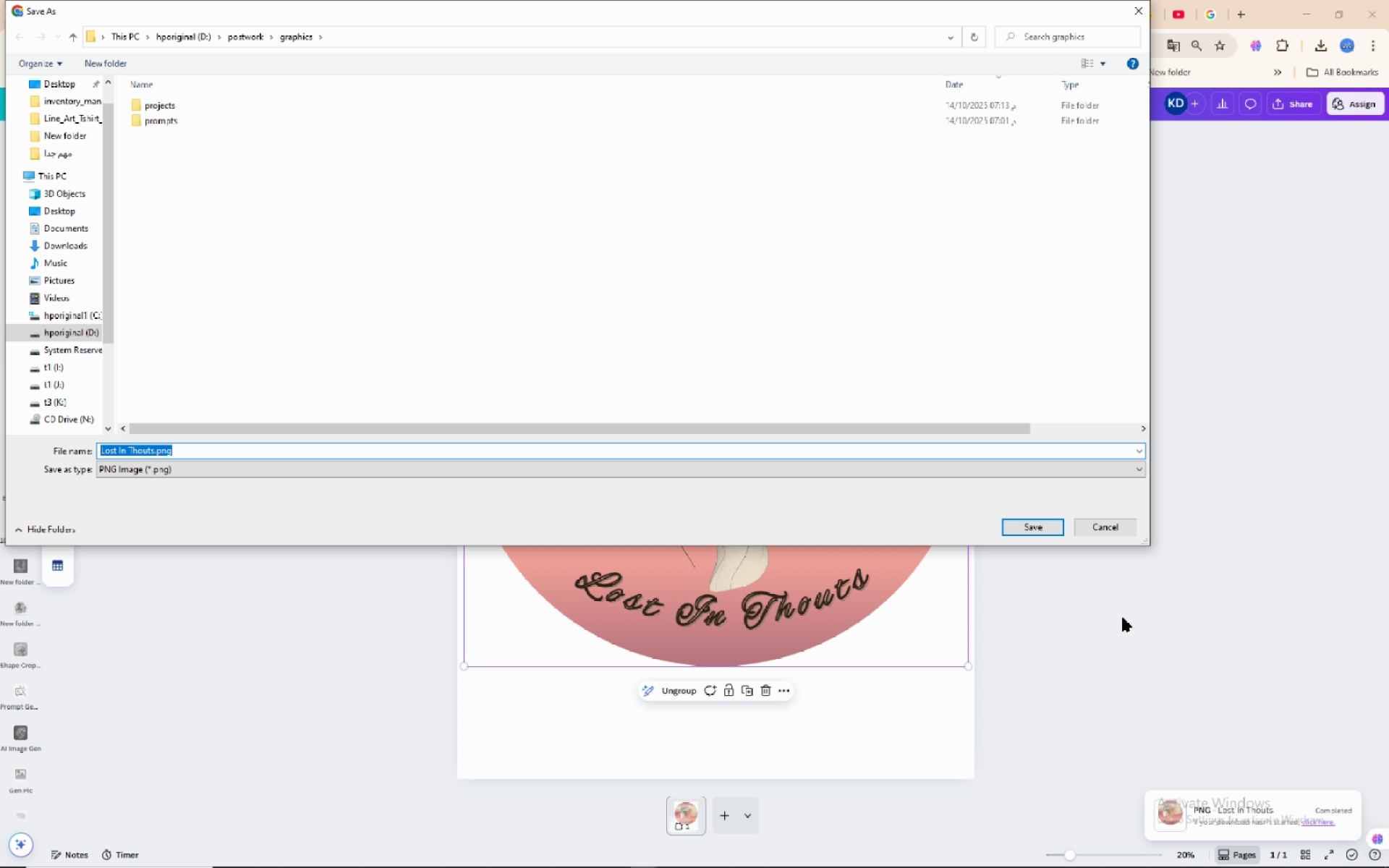 
wait(28.46)
 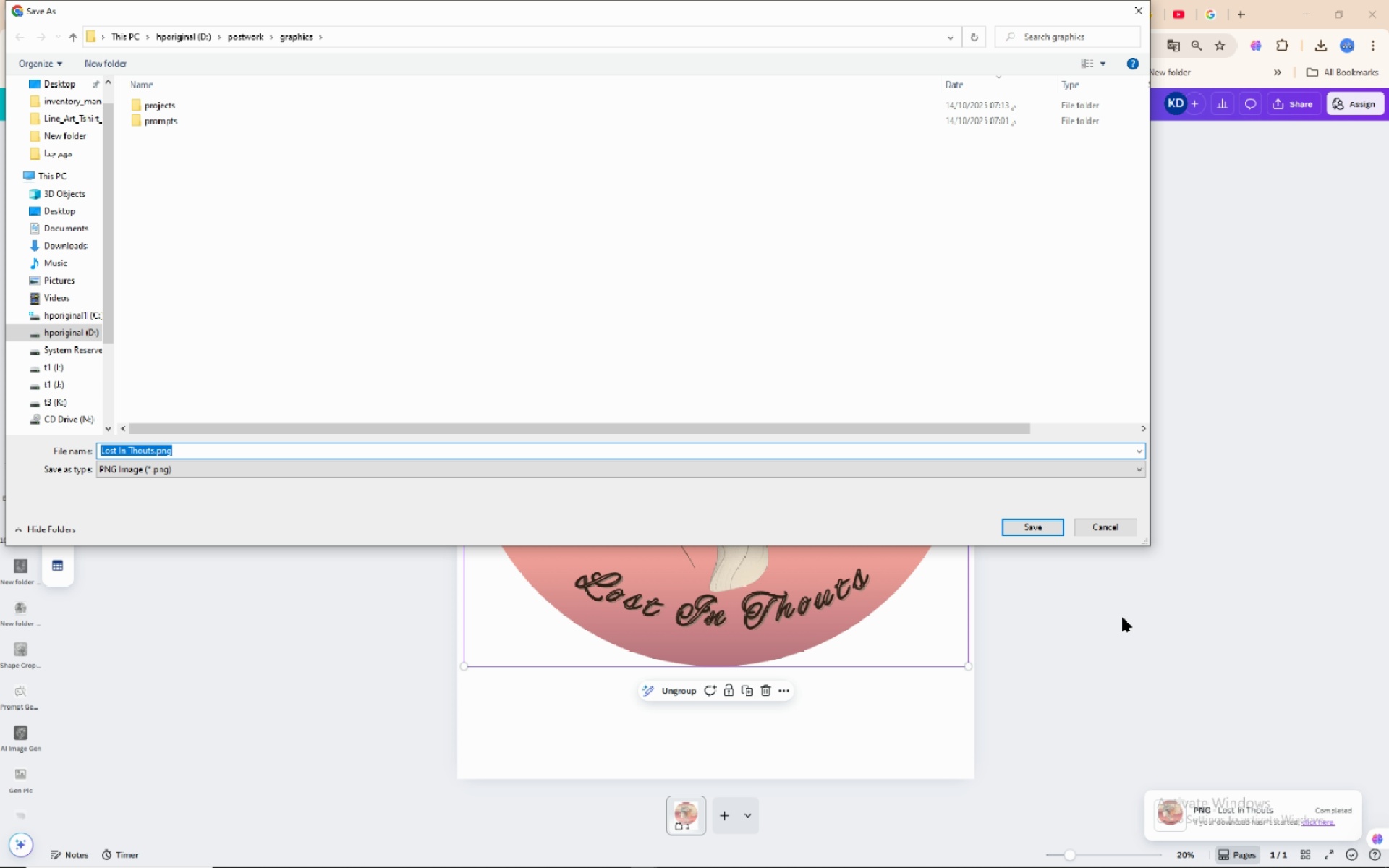 
left_click([161, 102])
 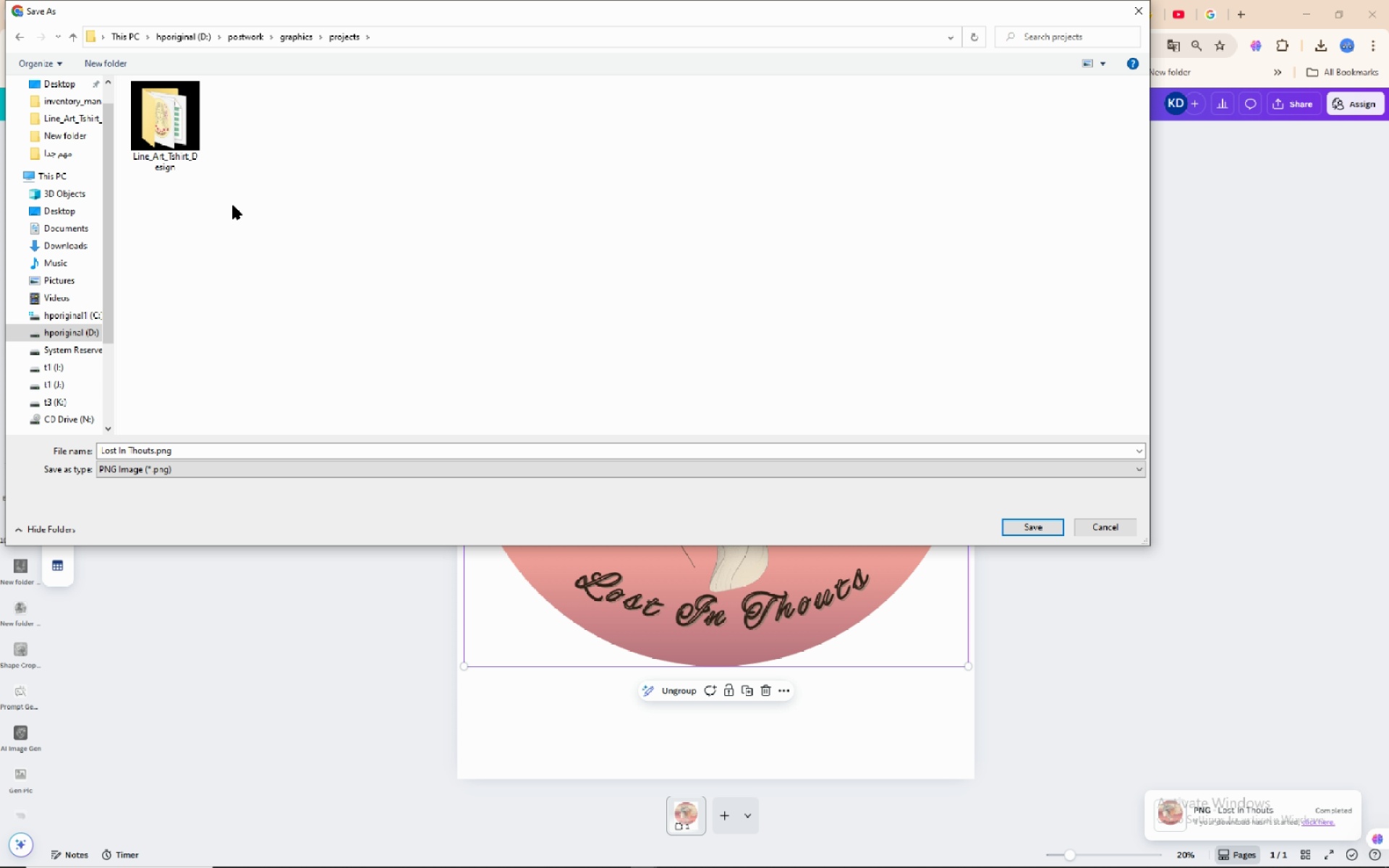 
left_click([180, 127])
 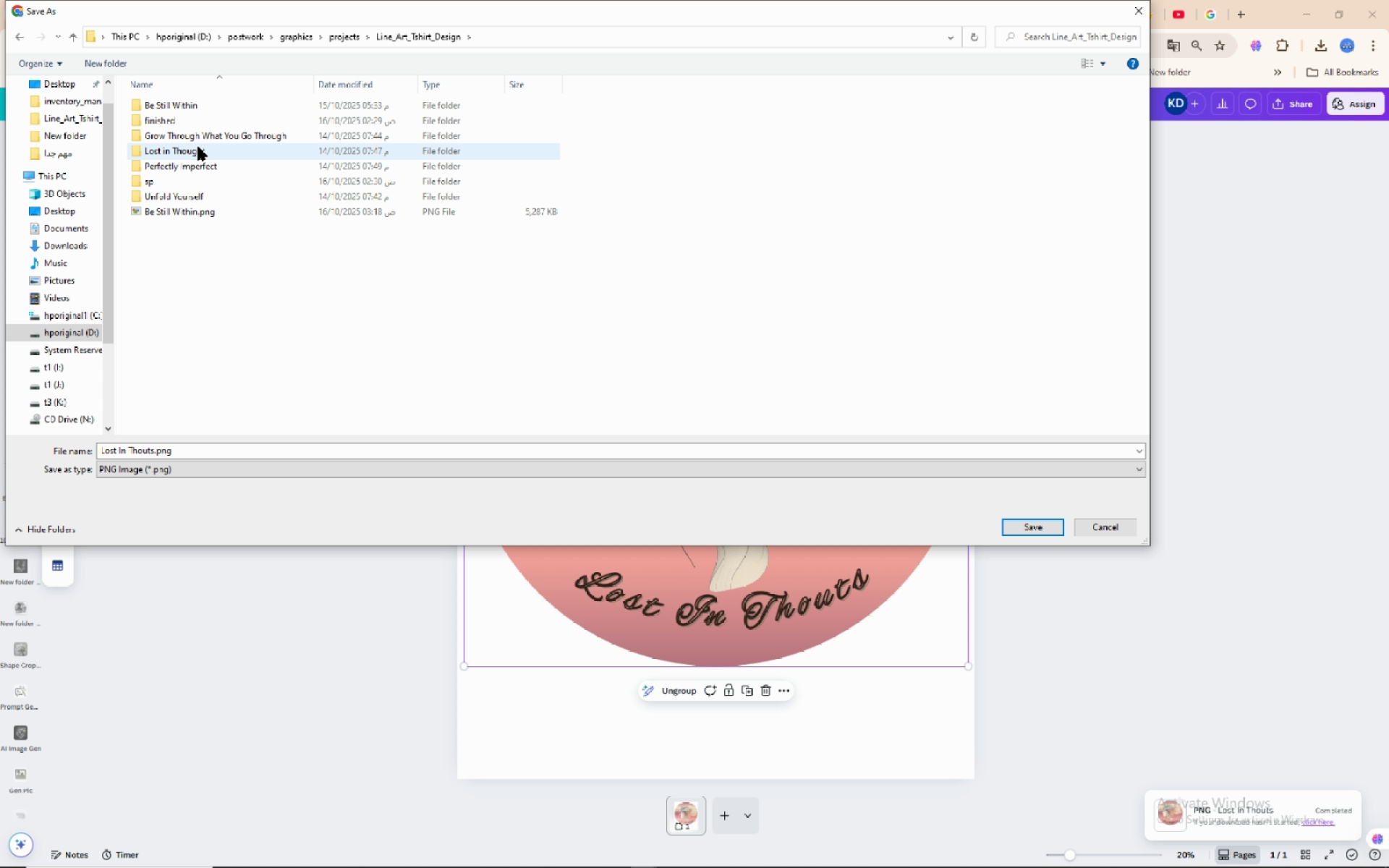 
left_click([198, 147])
 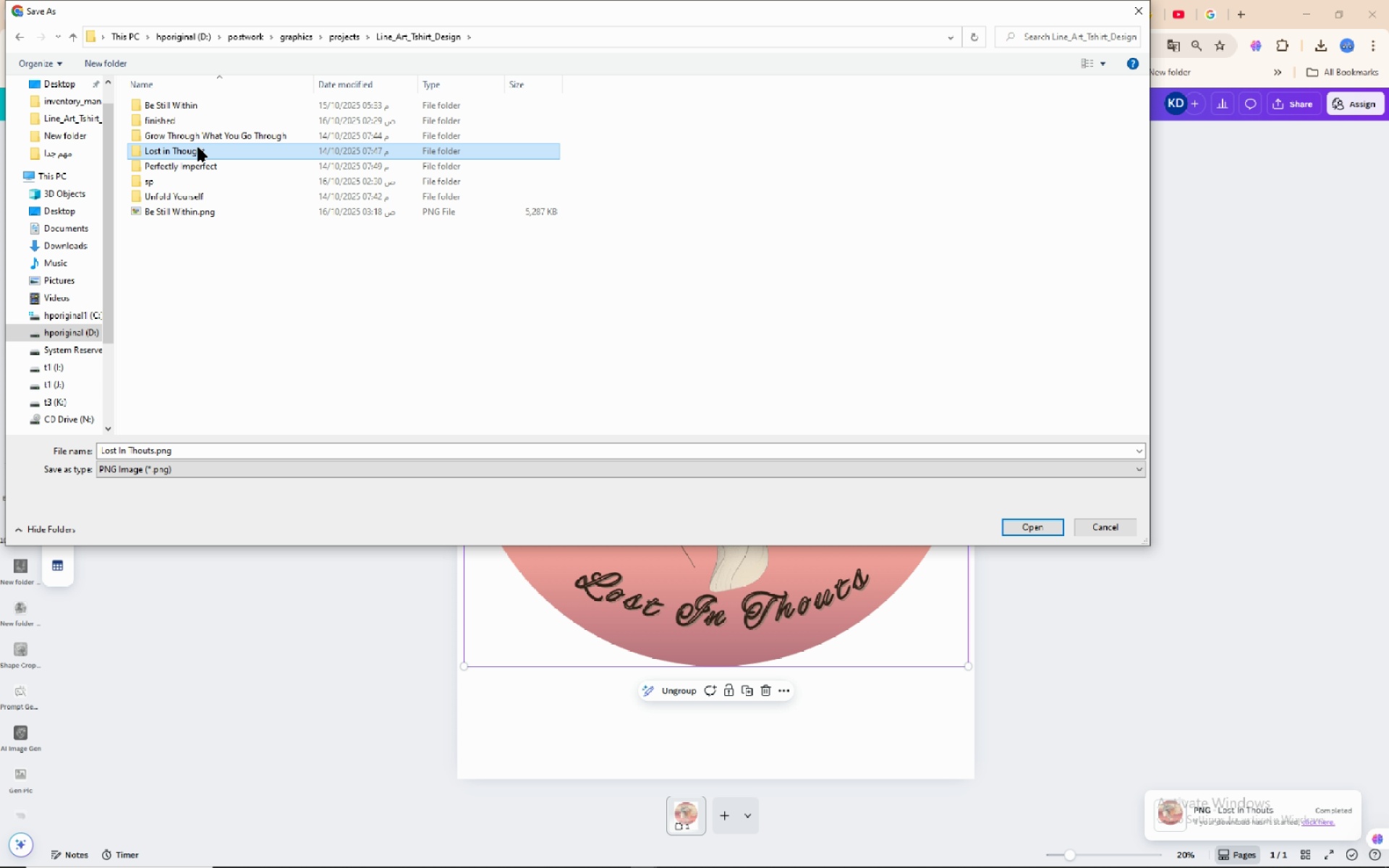 
double_click([198, 148])
 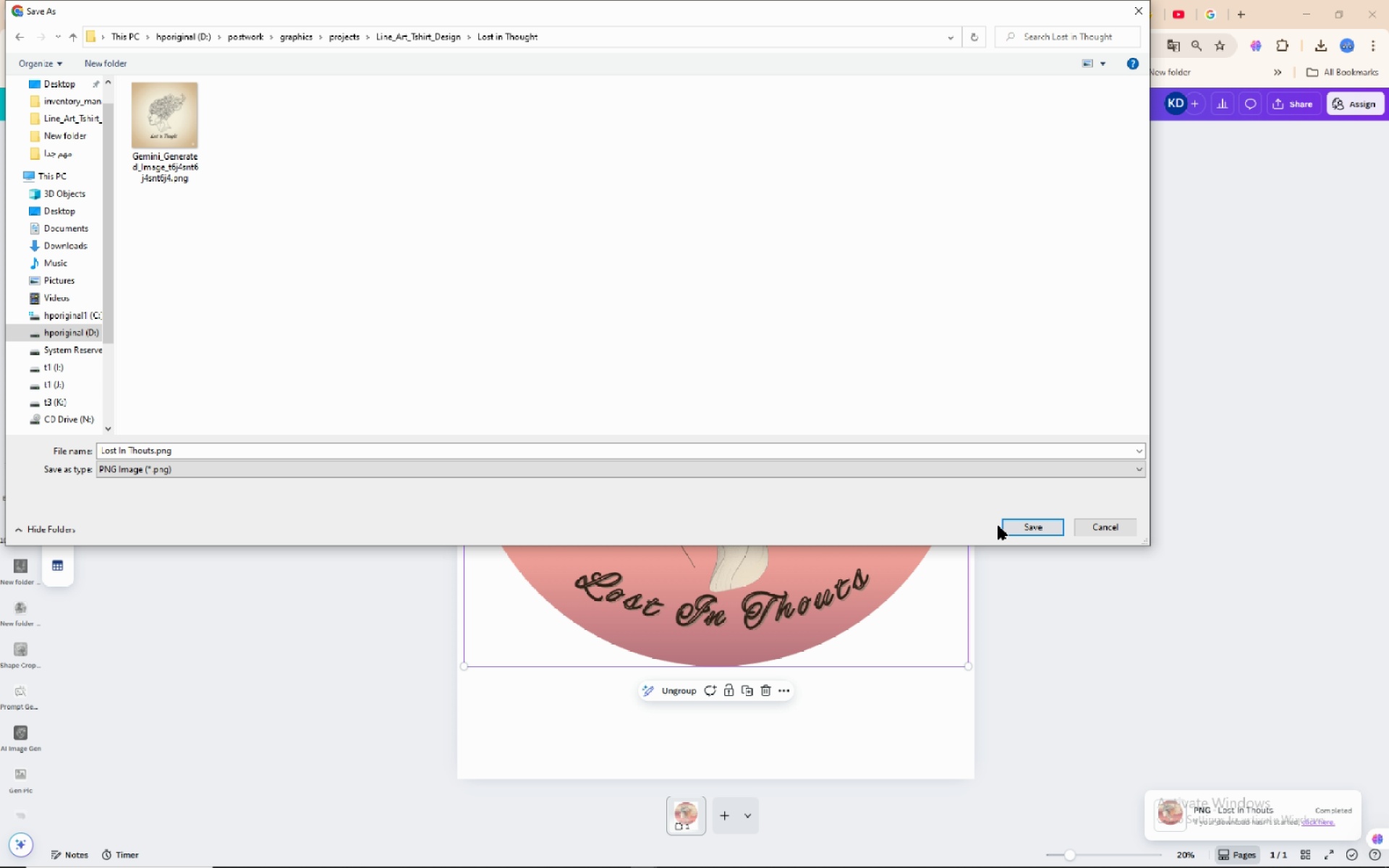 
left_click([1047, 524])
 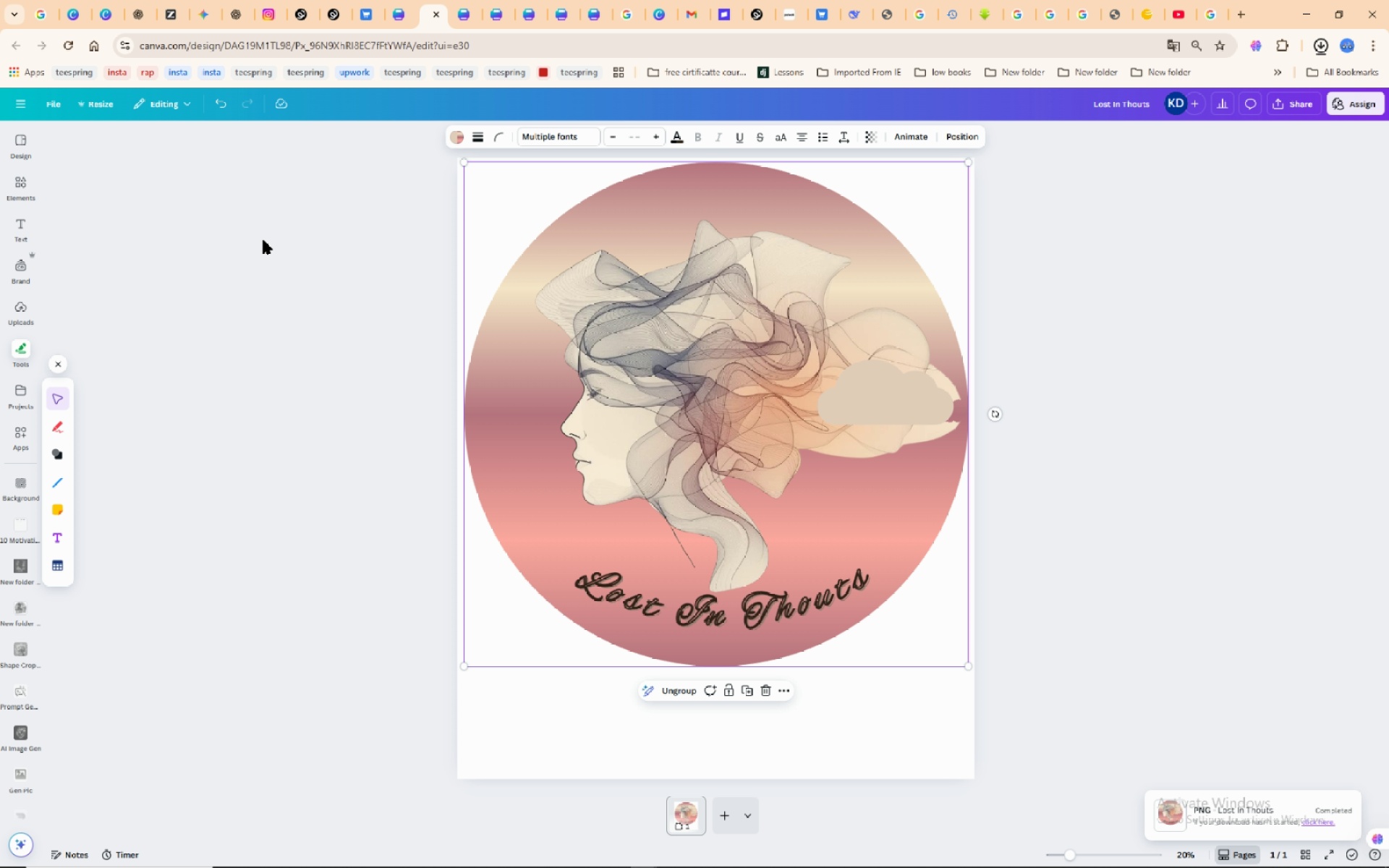 
wait(10.09)
 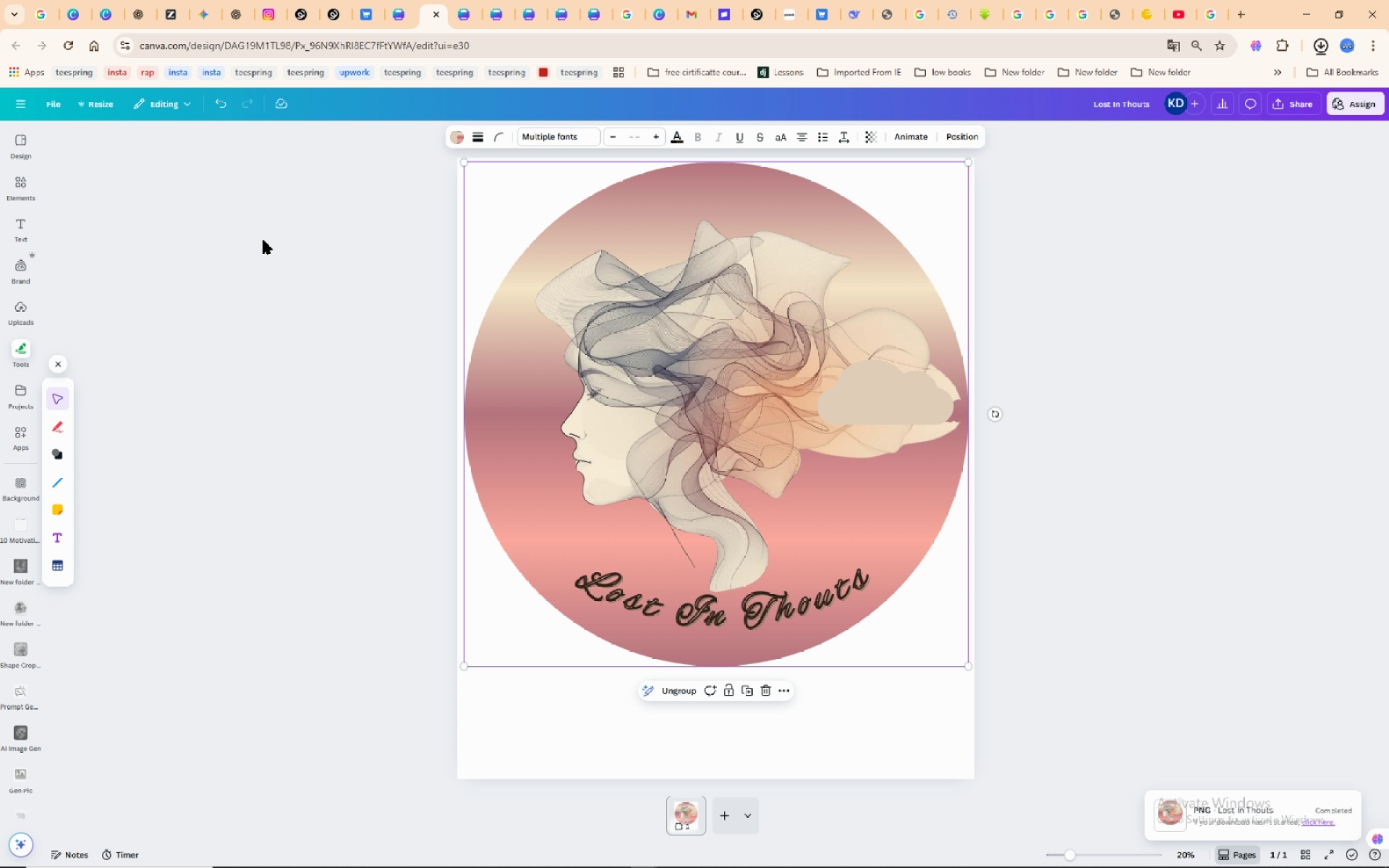 
left_click([297, 15])
 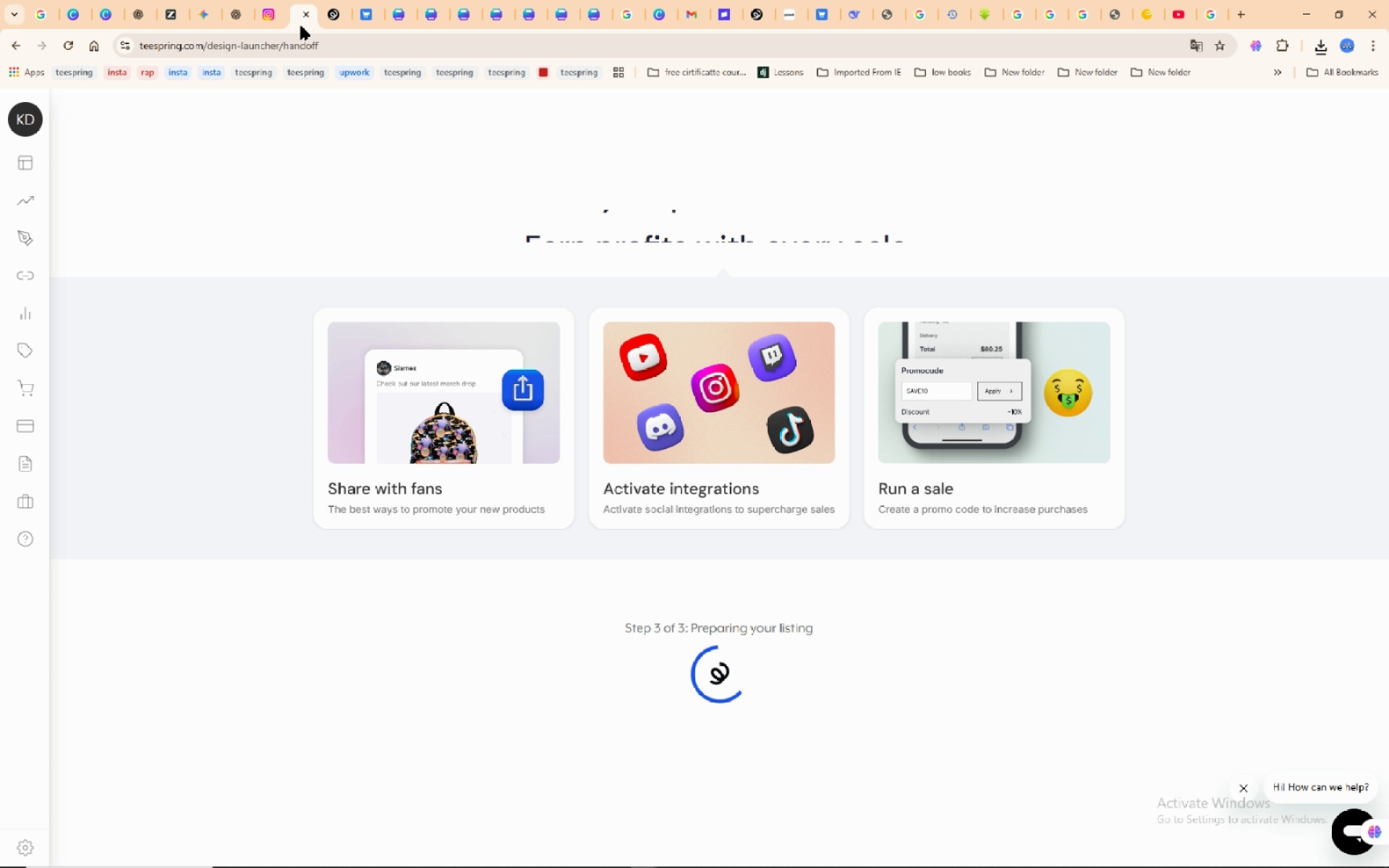 
wait(36.14)
 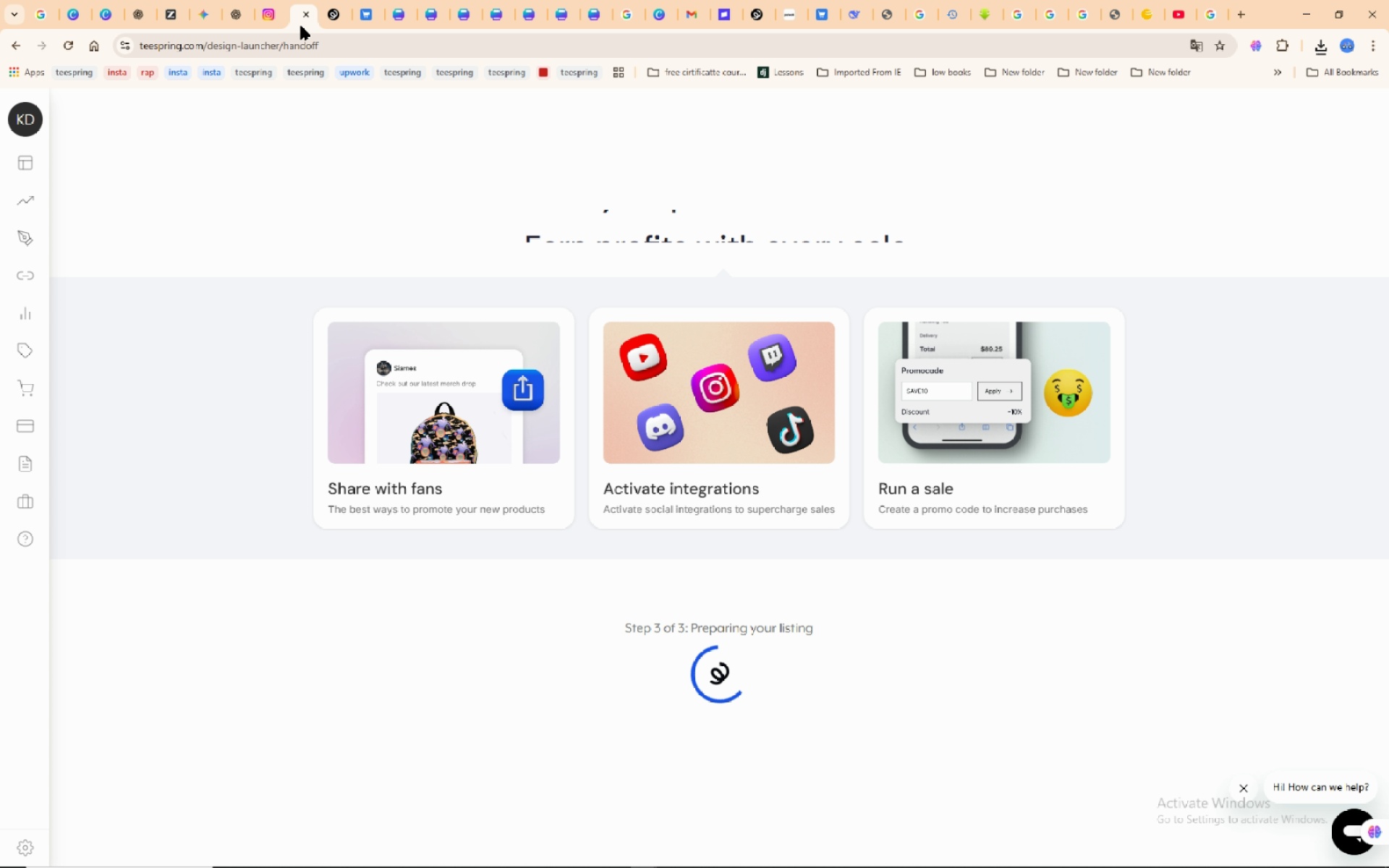 
left_click([331, 20])
 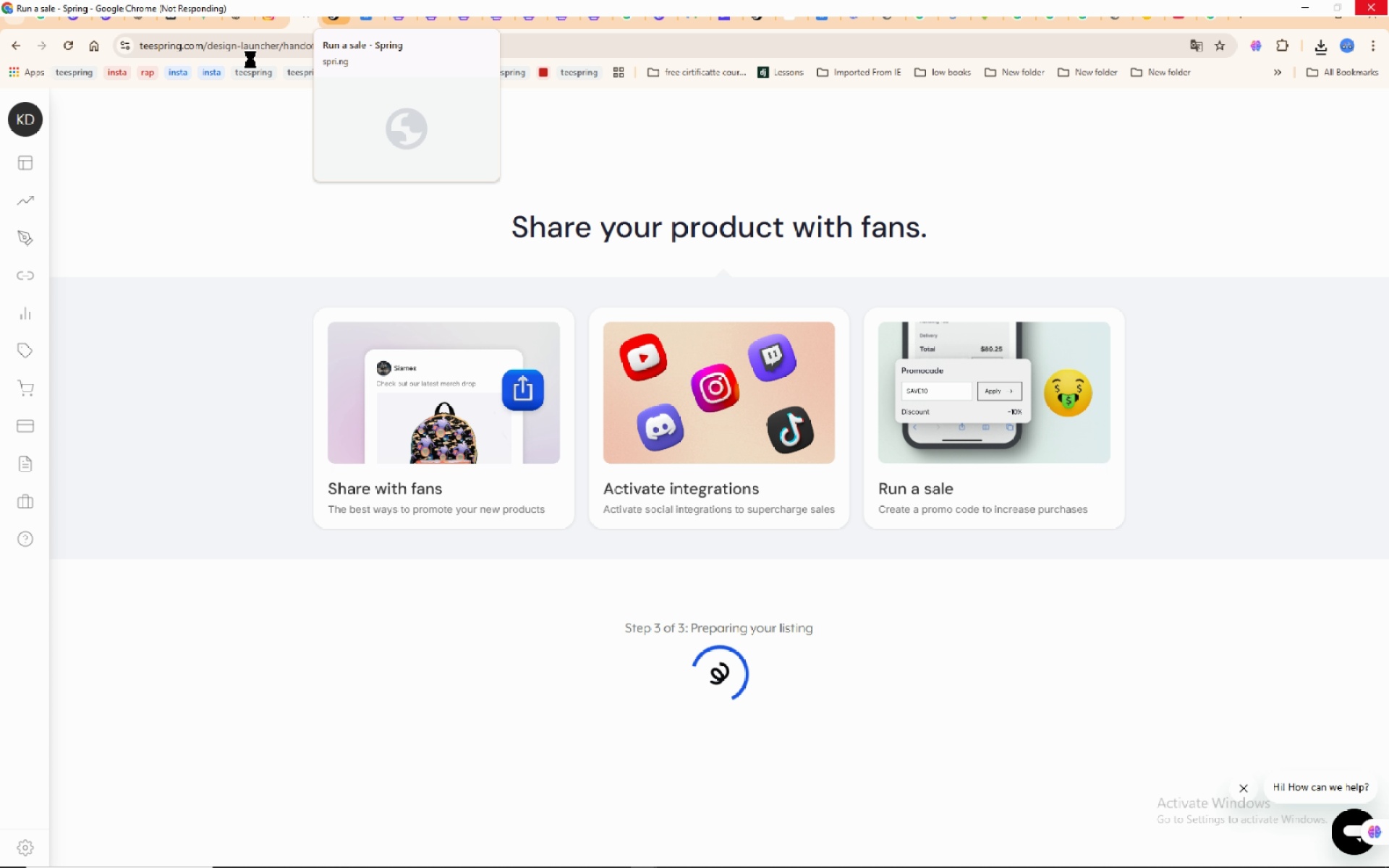 
wait(12.27)
 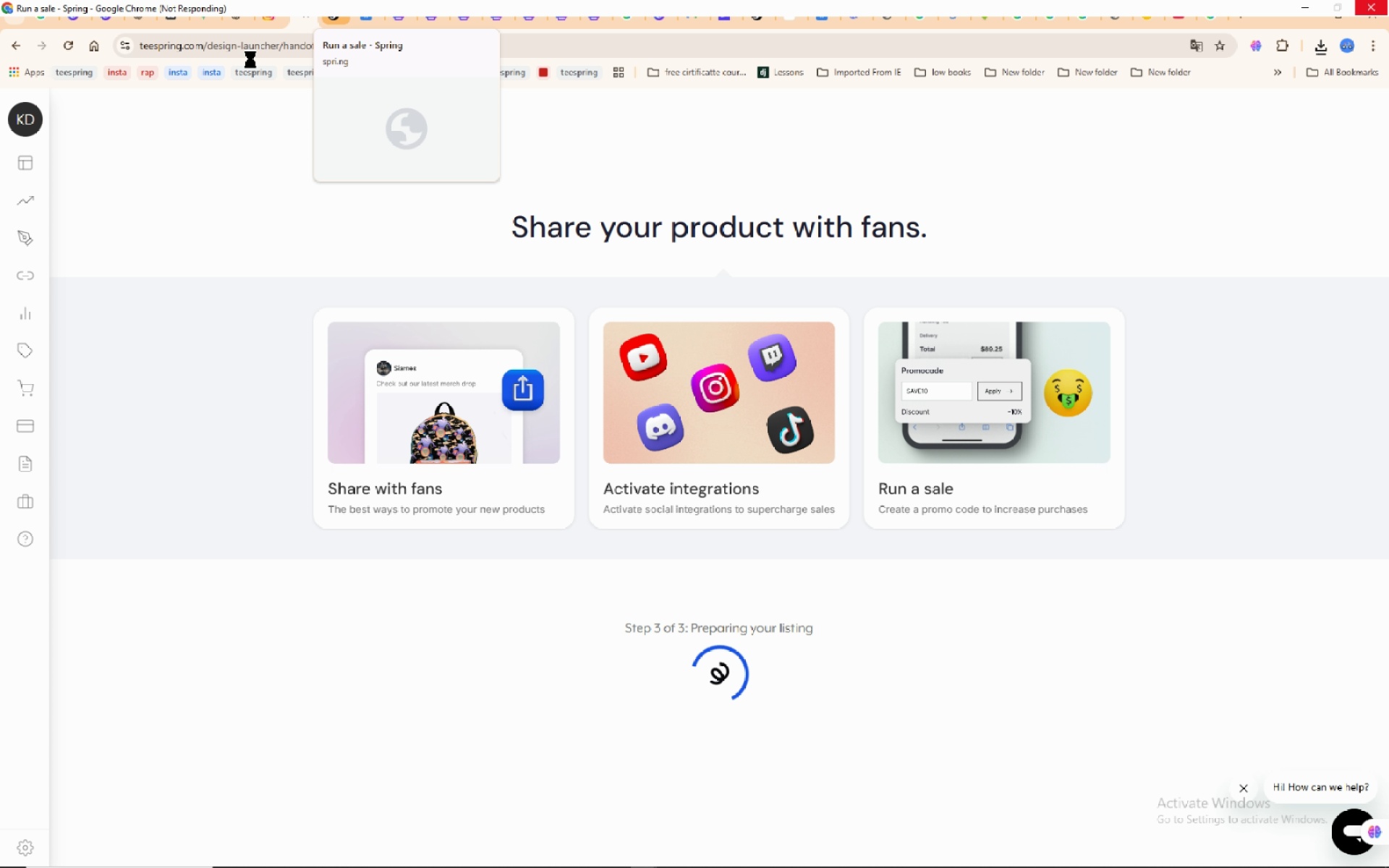 
left_click([298, 20])
 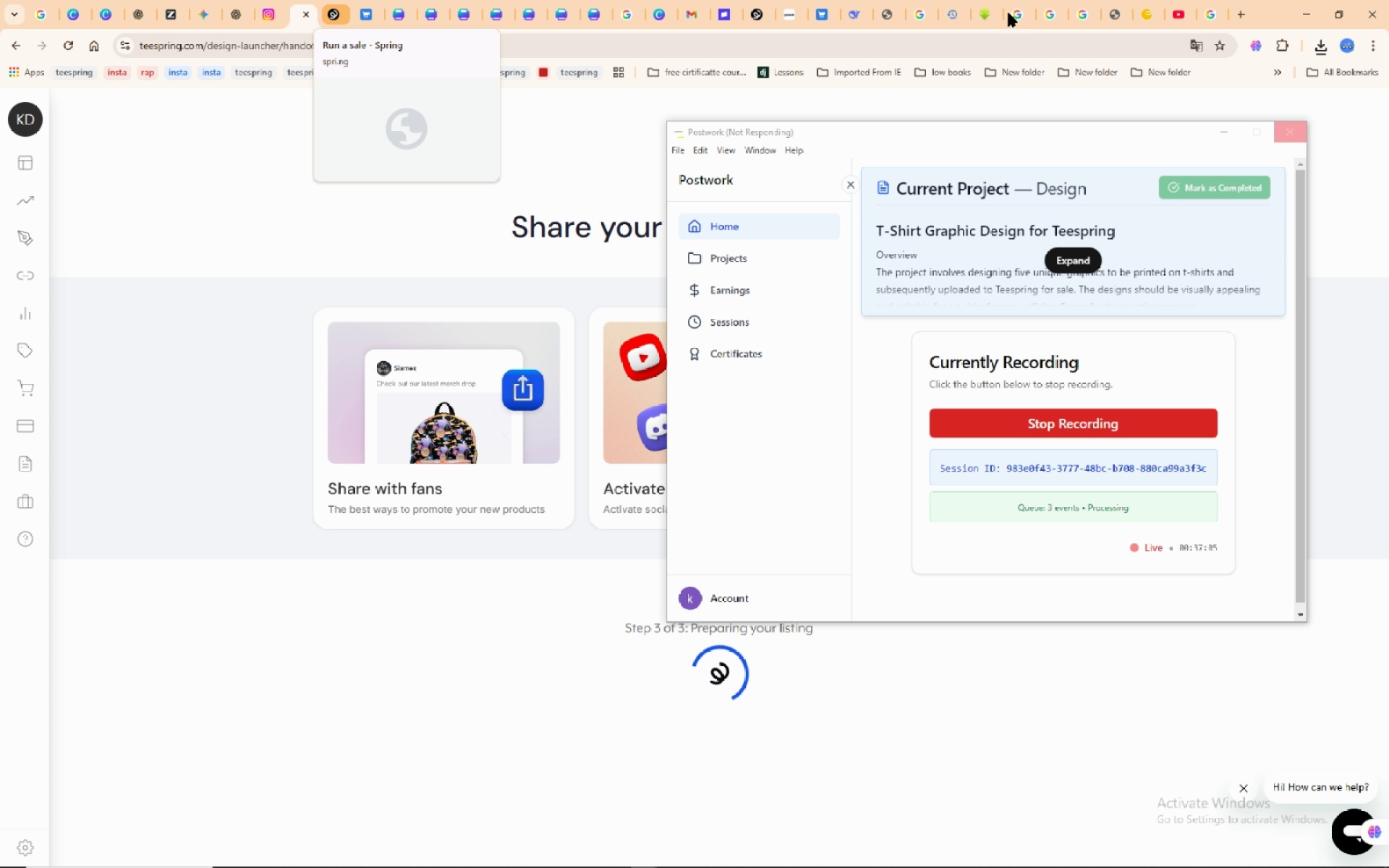 
wait(31.96)
 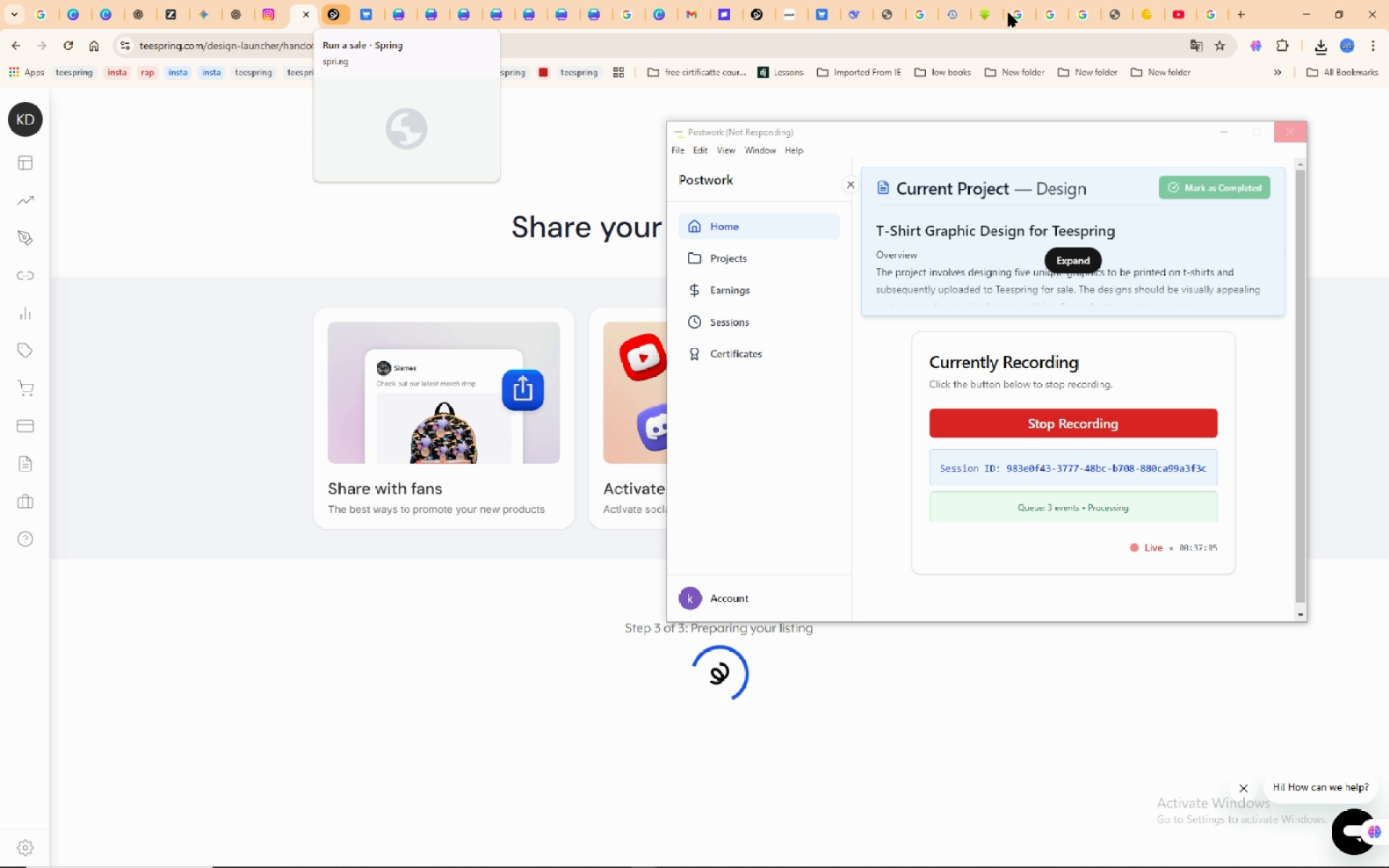 
left_click([727, 858])
 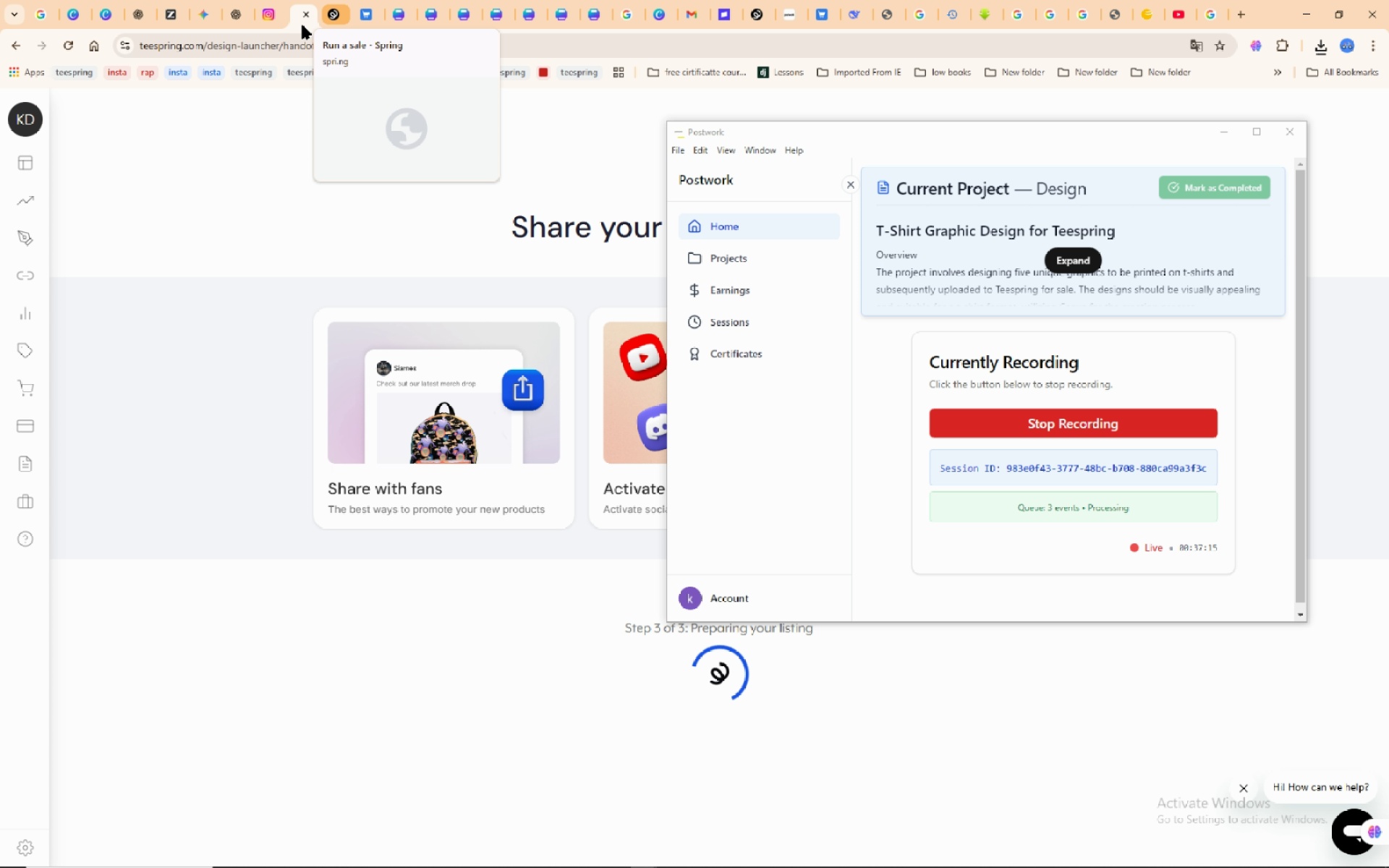 
left_click([302, 25])
 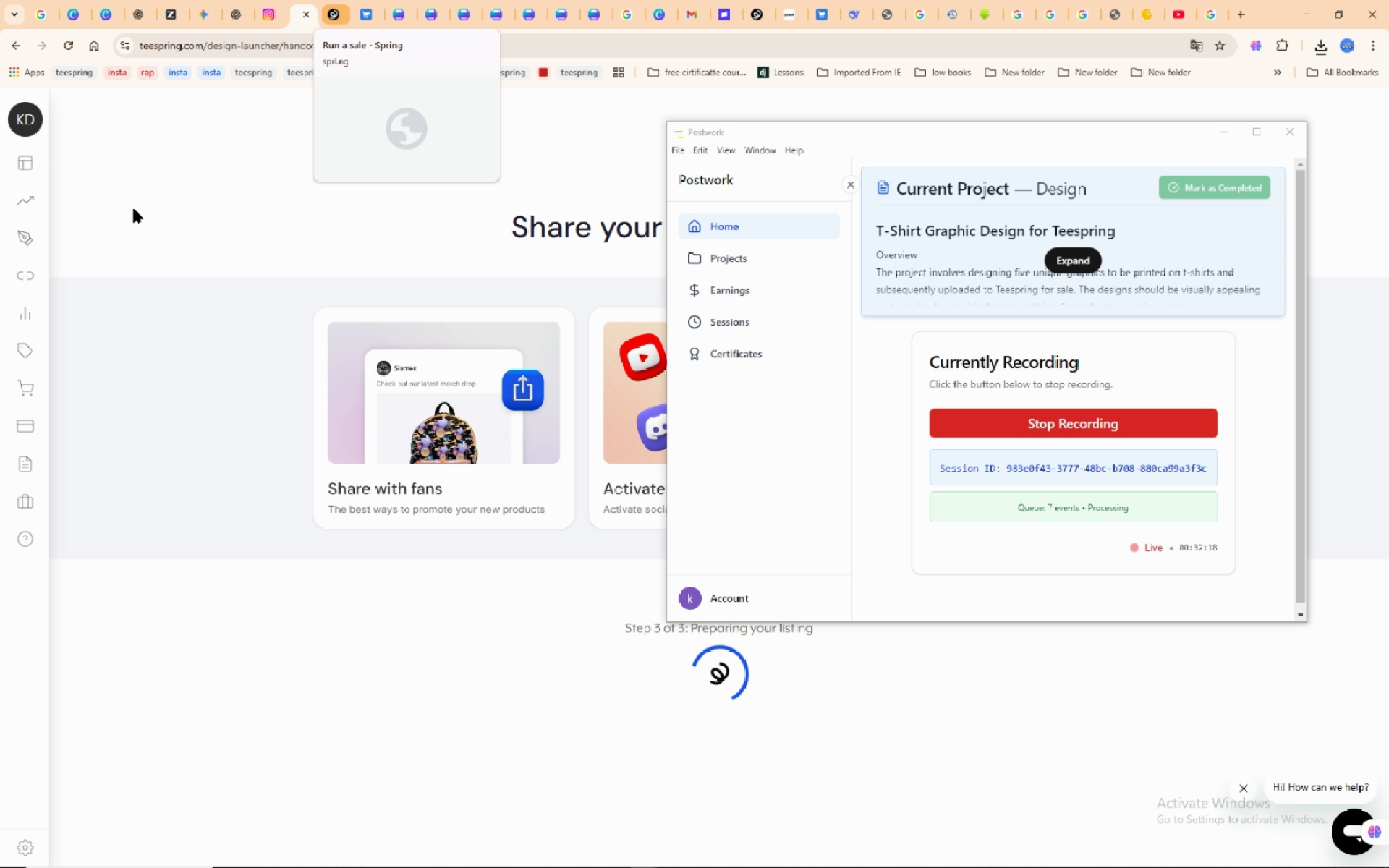 
right_click([134, 209])
 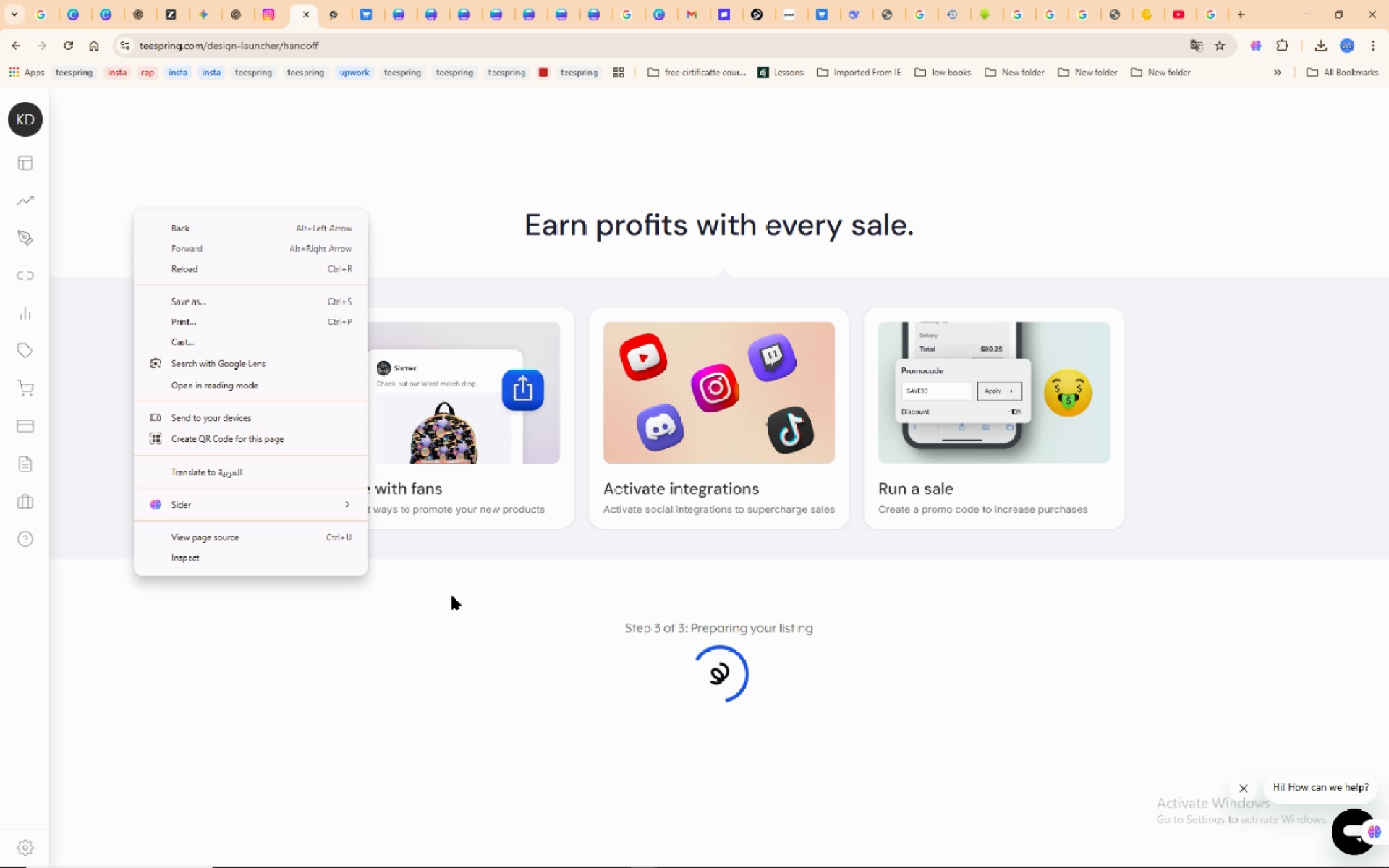 
wait(24.85)
 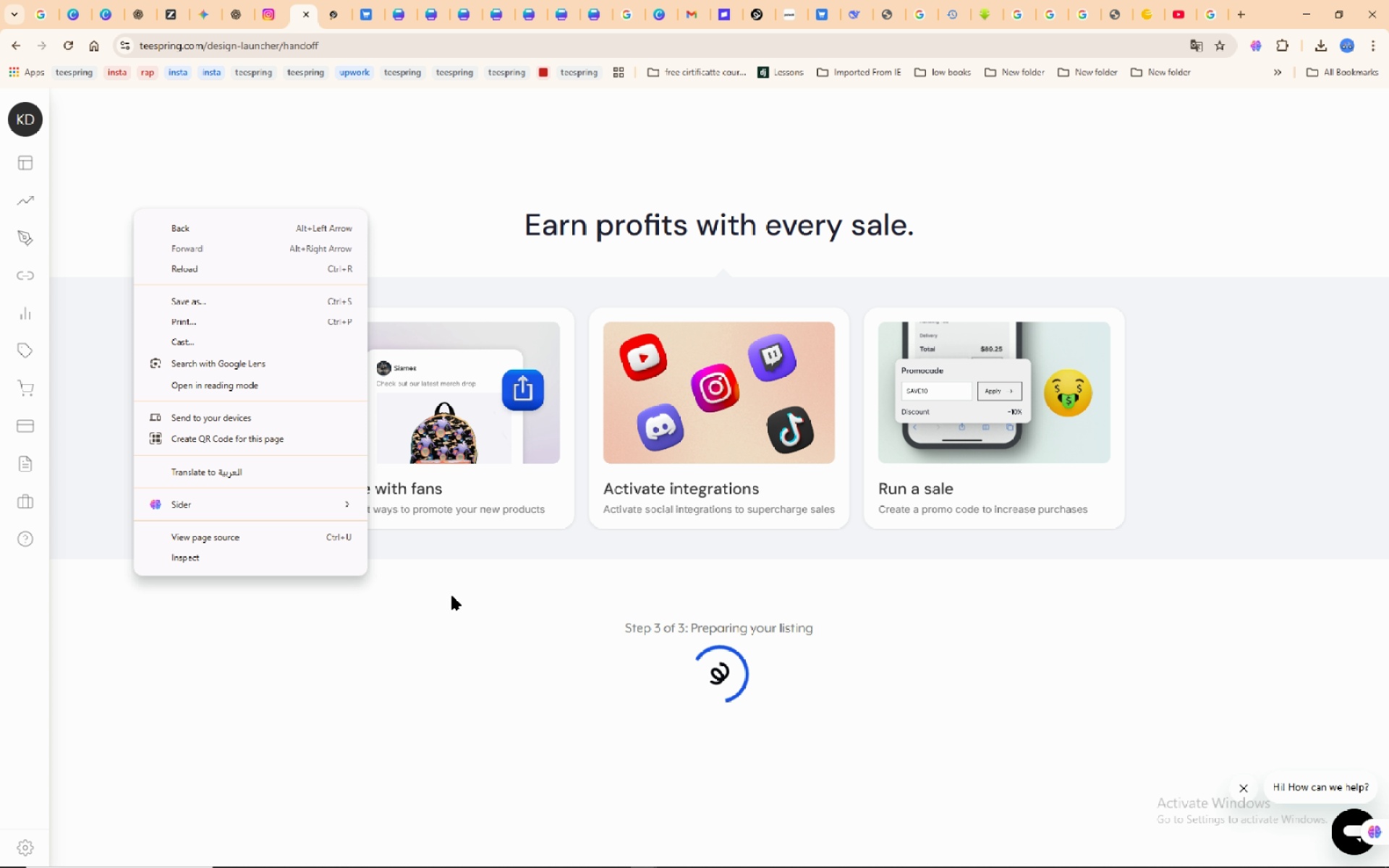 
left_click_drag(start_coordinate=[221, 630], to_coordinate=[221, 626])
 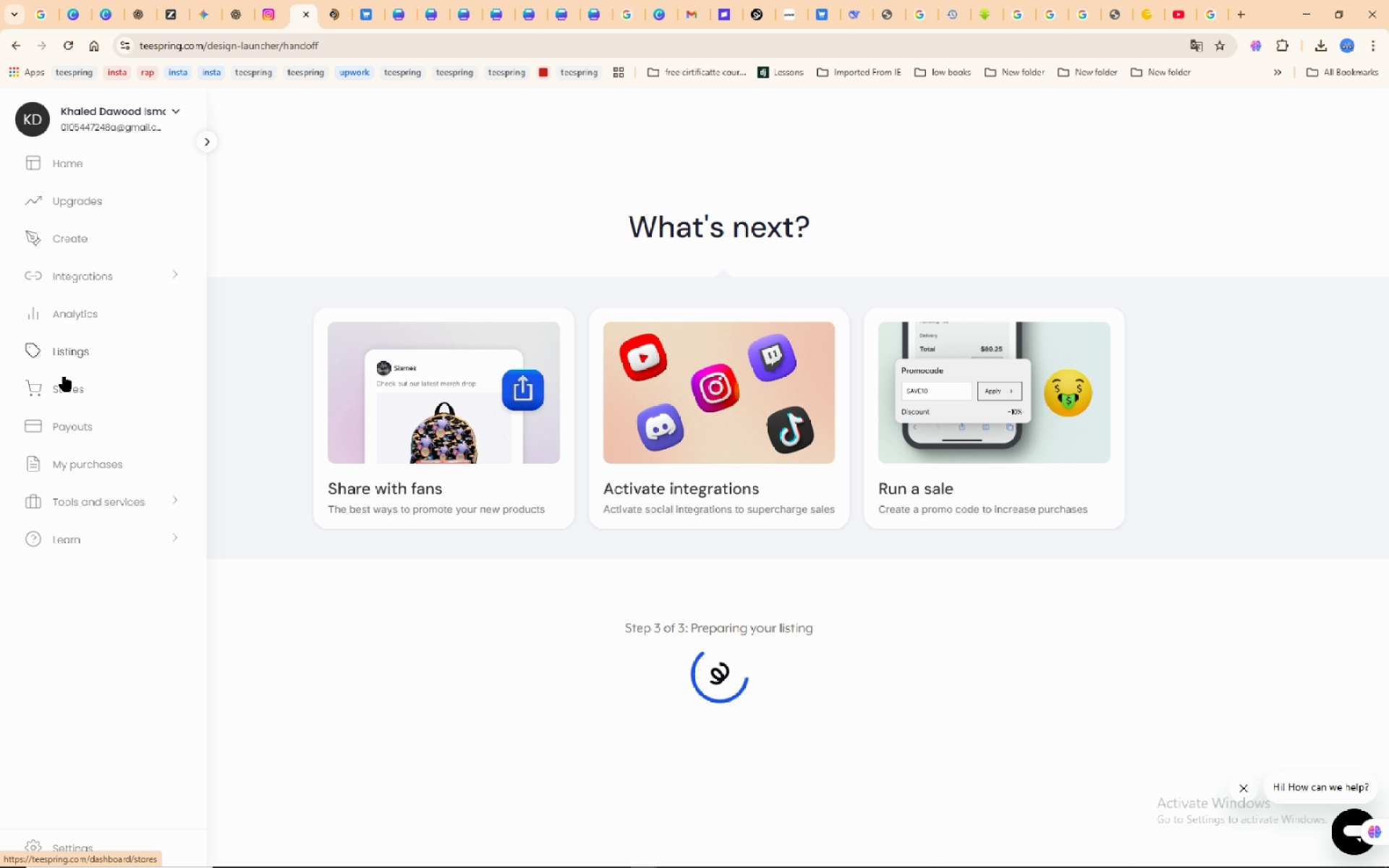 
wait(8.64)
 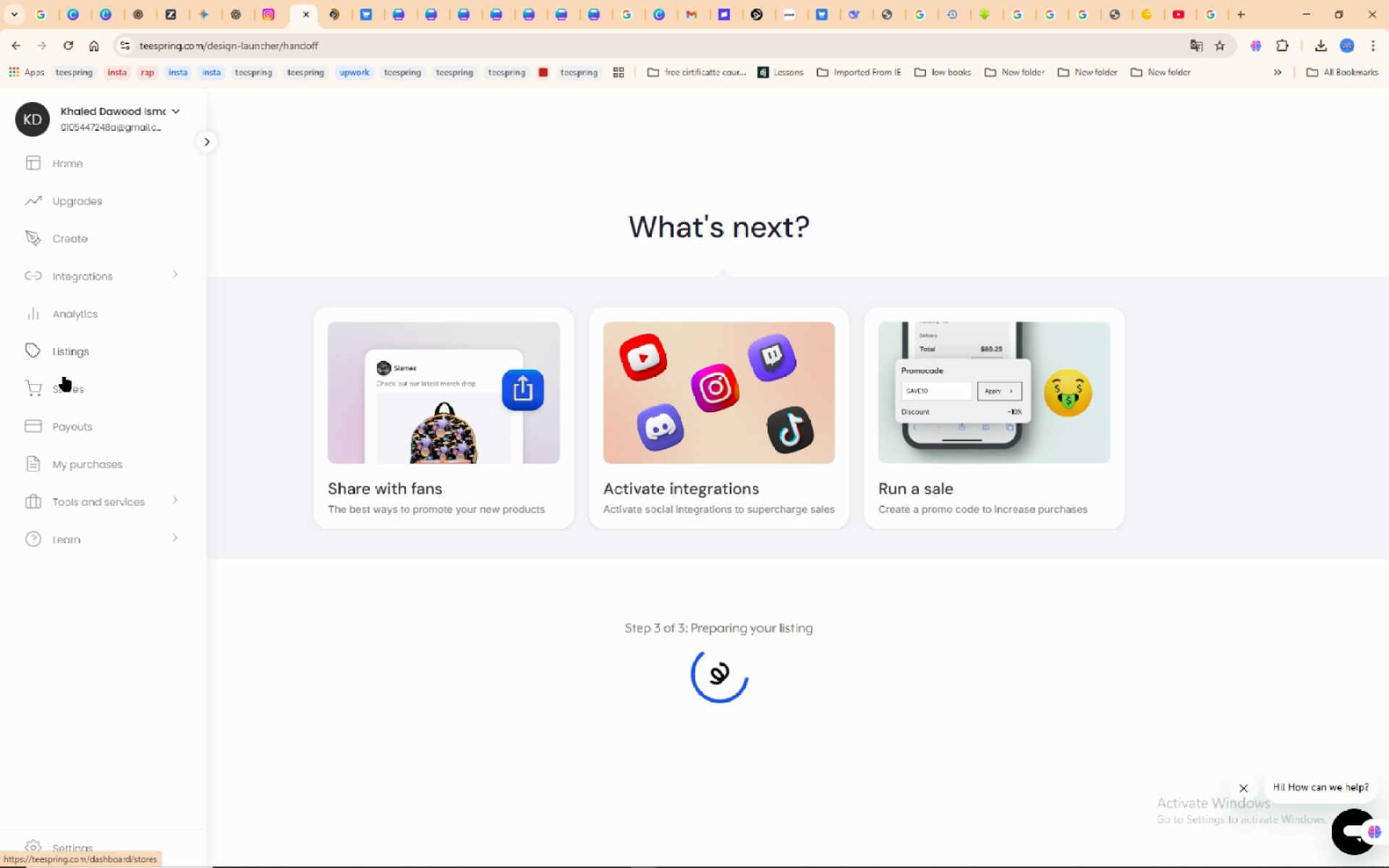 
left_click([78, 355])
 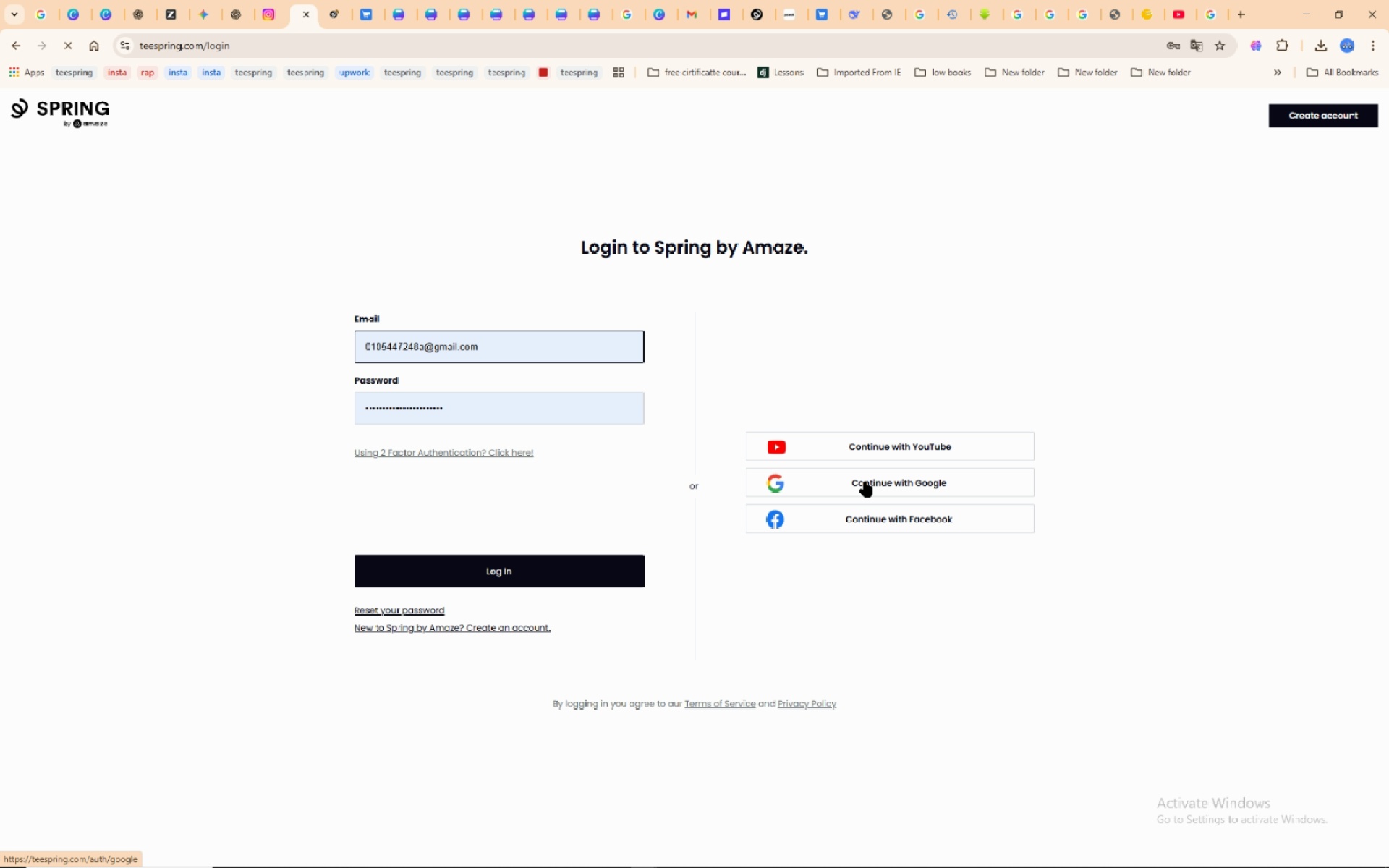 
wait(22.95)
 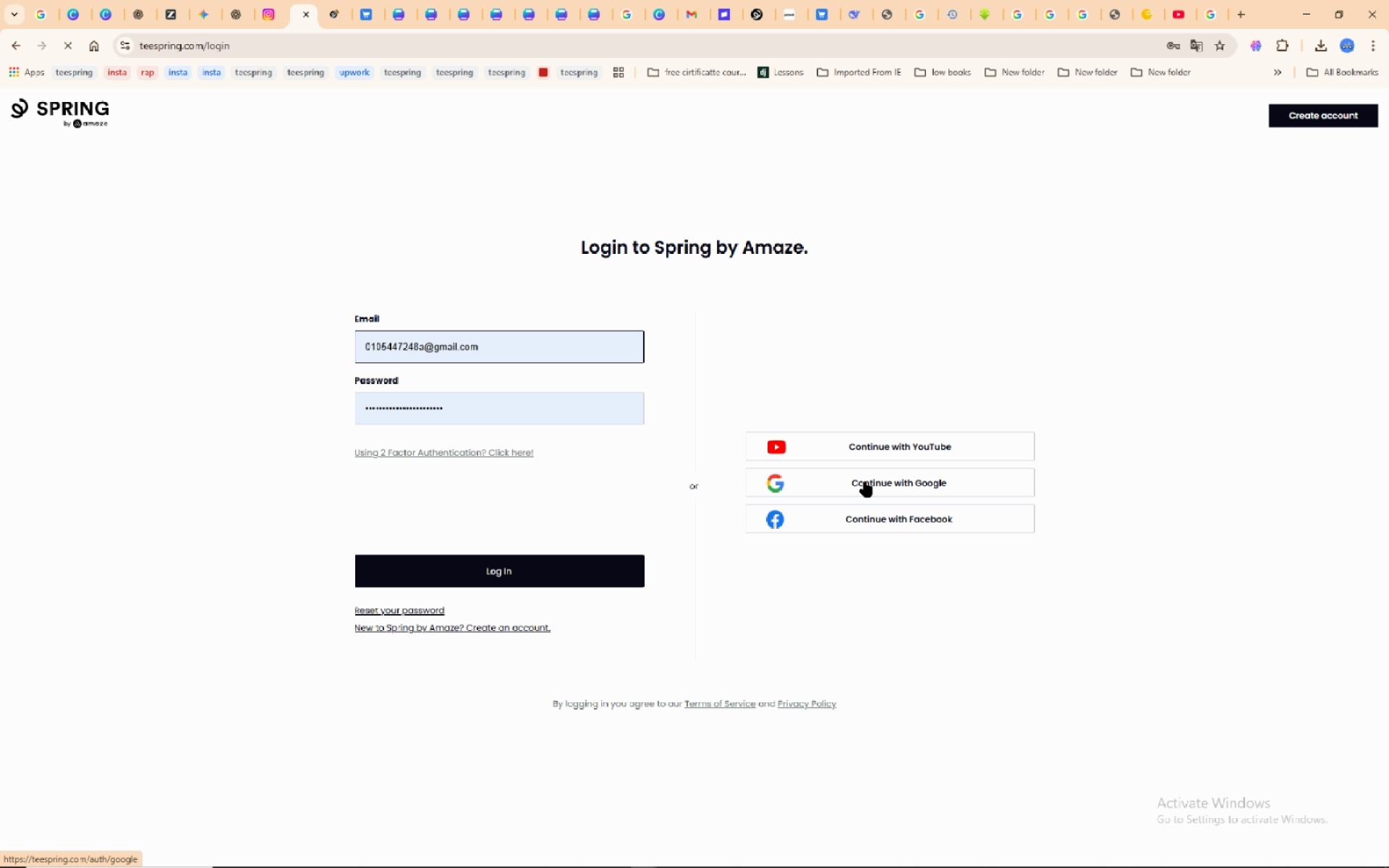 
left_click([865, 482])
 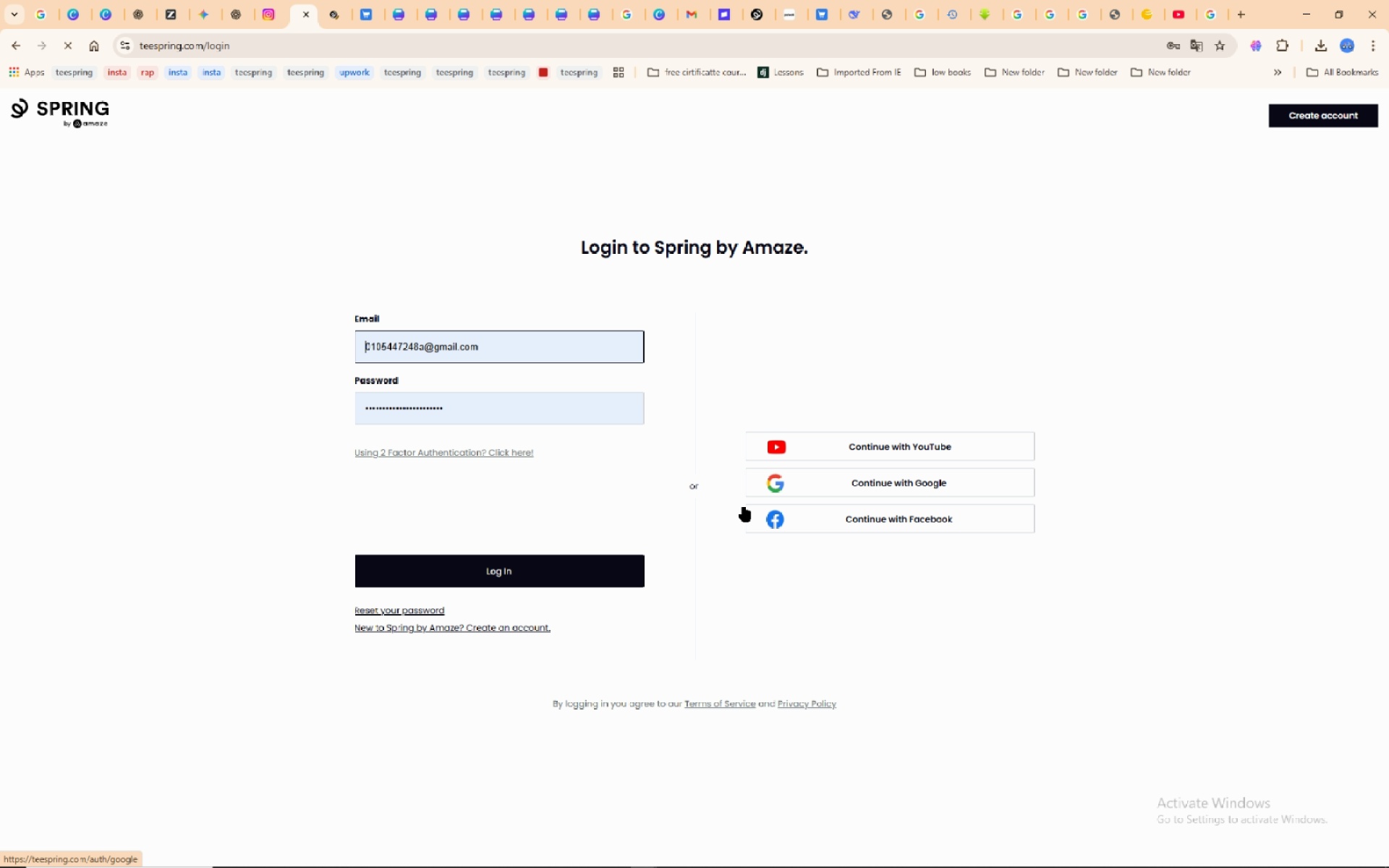 
wait(11.72)
 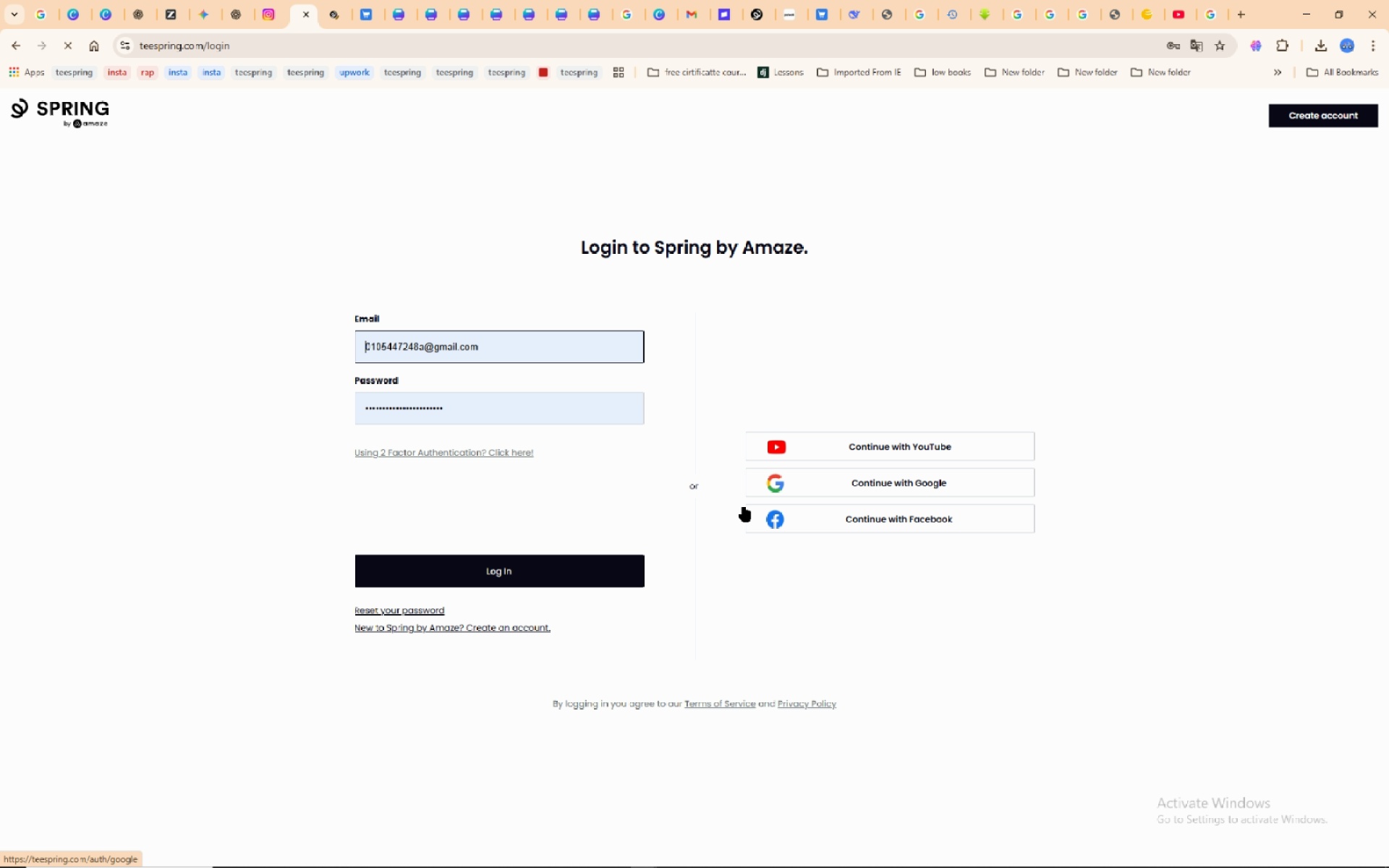 
left_click([852, 487])
 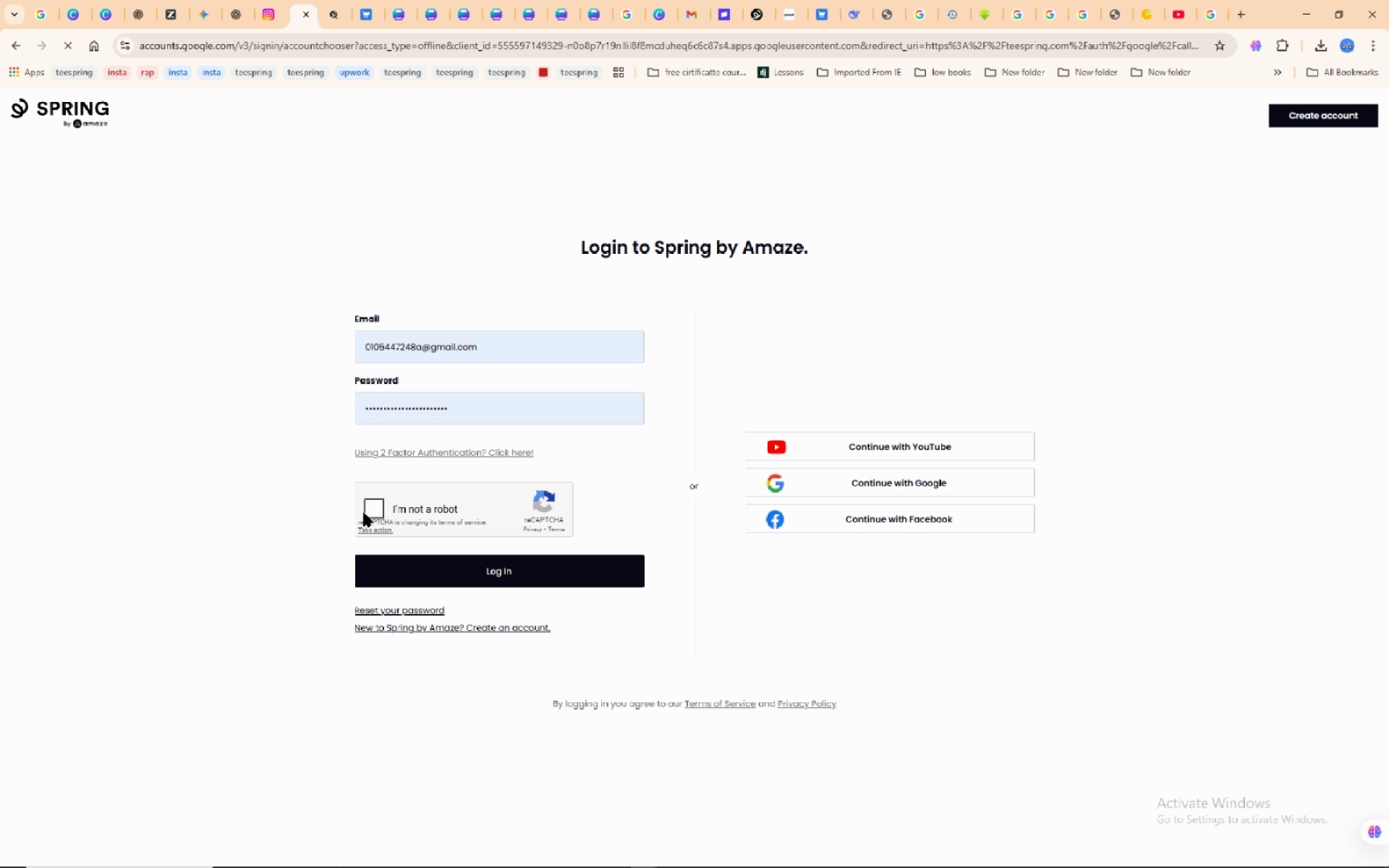 
wait(13.83)
 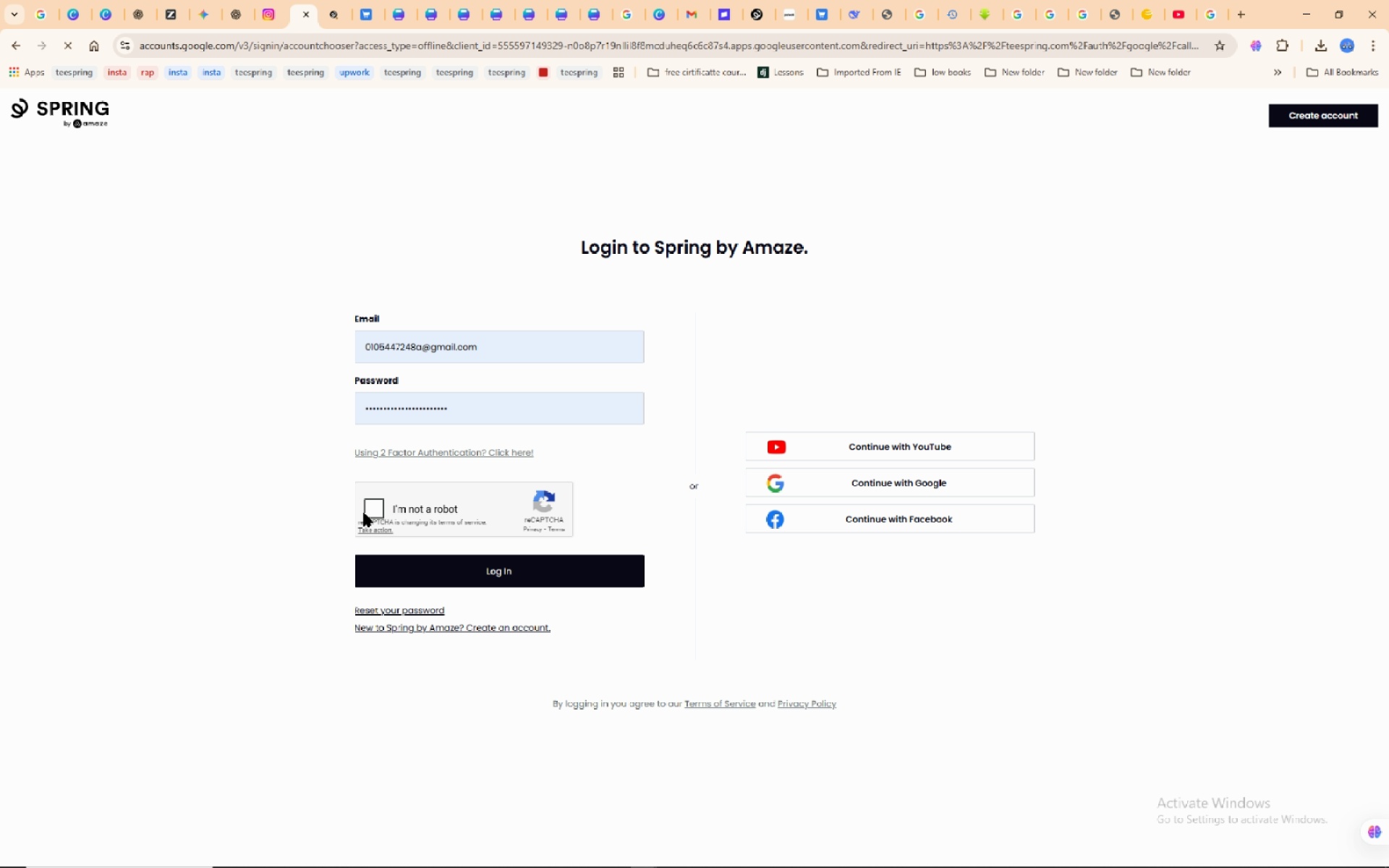 
left_click_drag(start_coordinate=[789, 405], to_coordinate=[795, 401])
 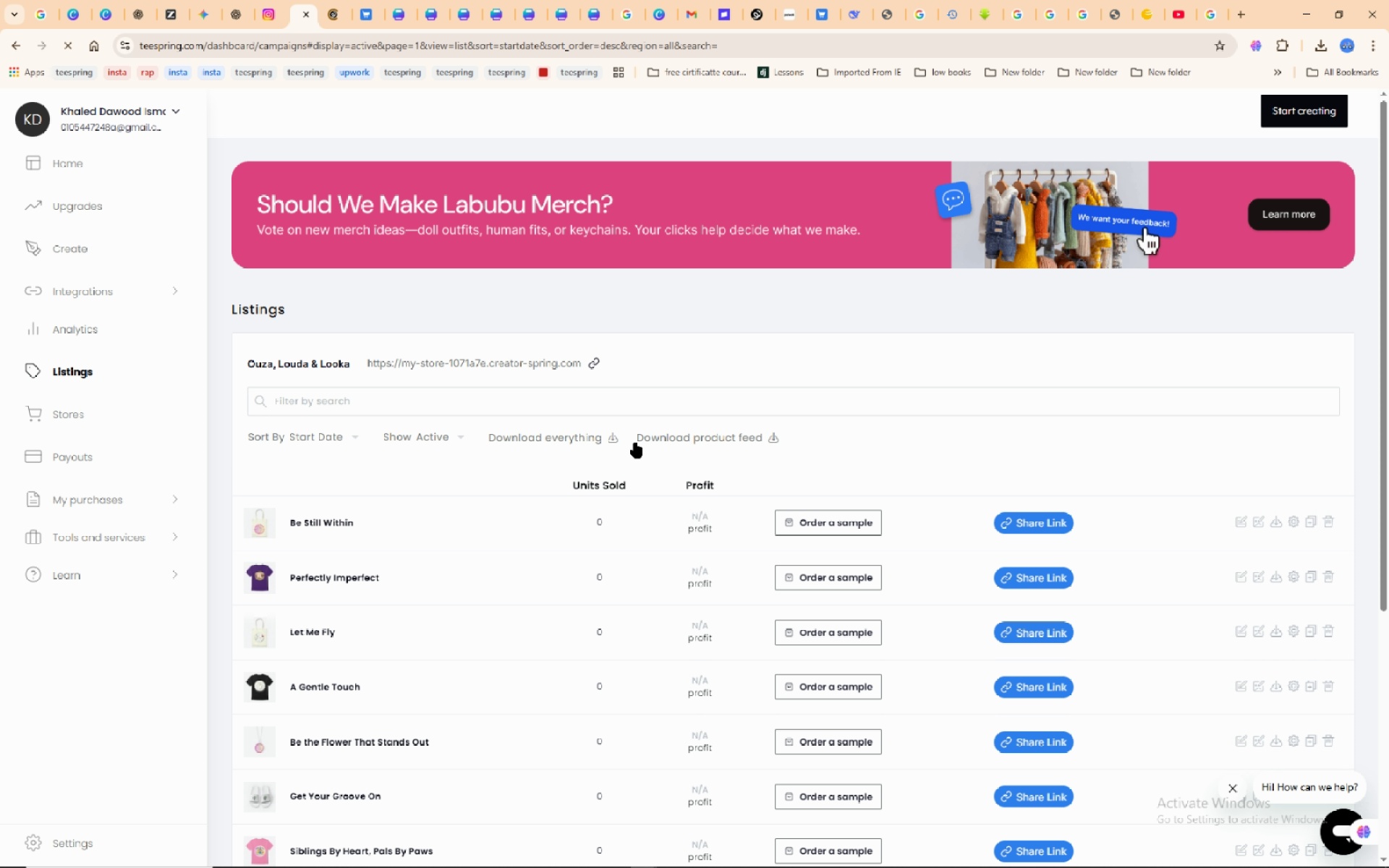 
wait(41.75)
 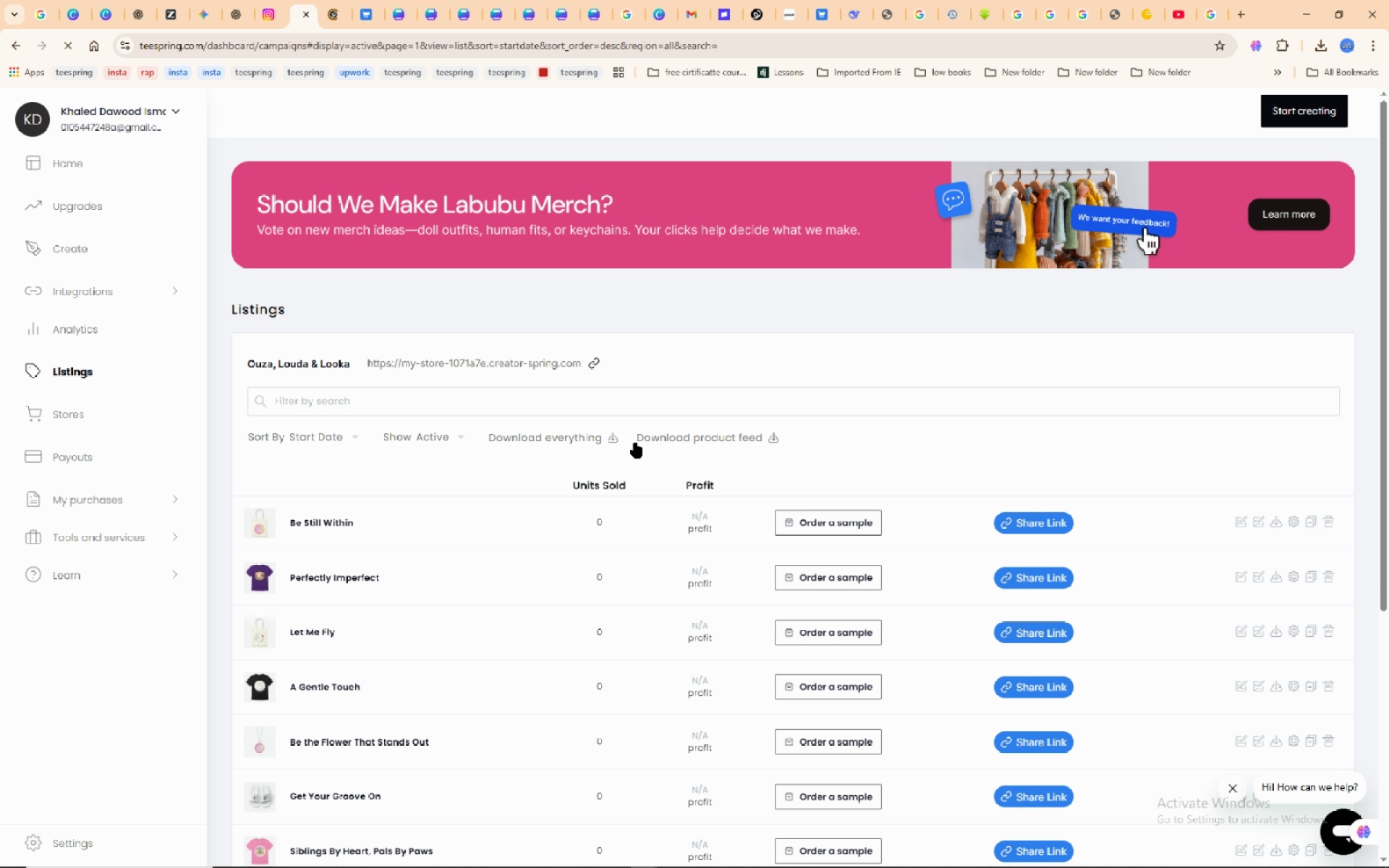 
left_click([1311, 108])
 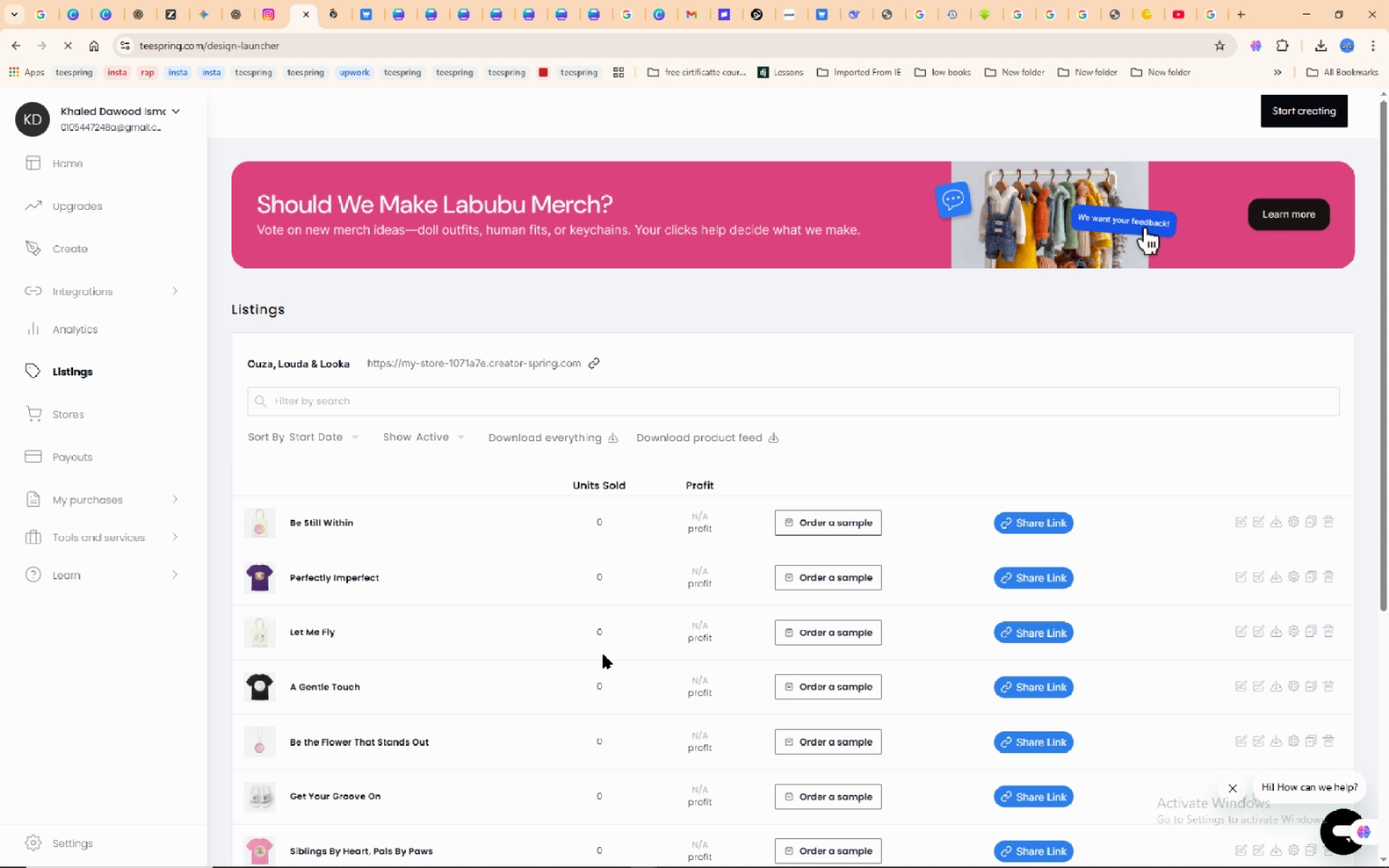 
wait(10.27)
 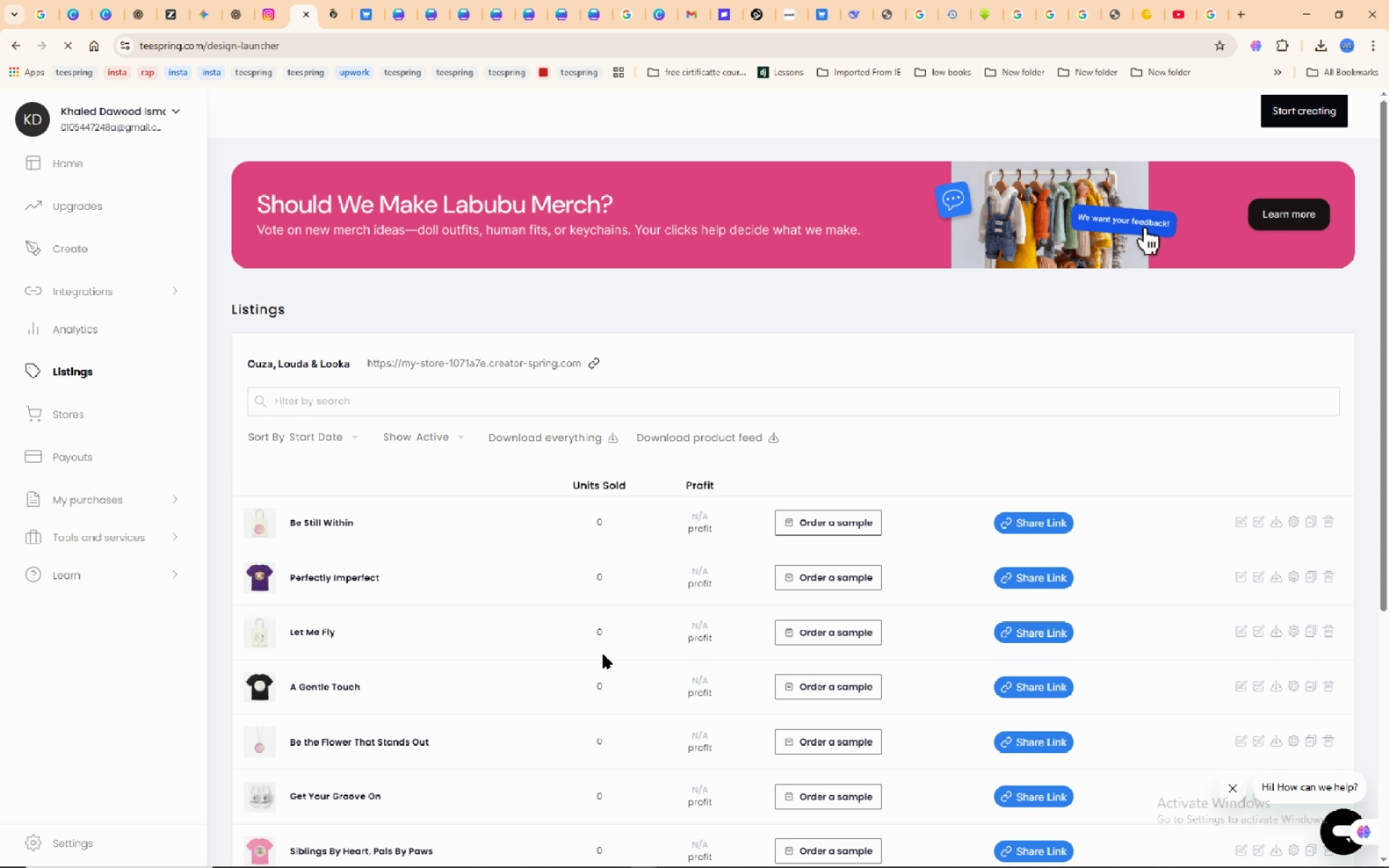 
mouse_move([819, 231])
 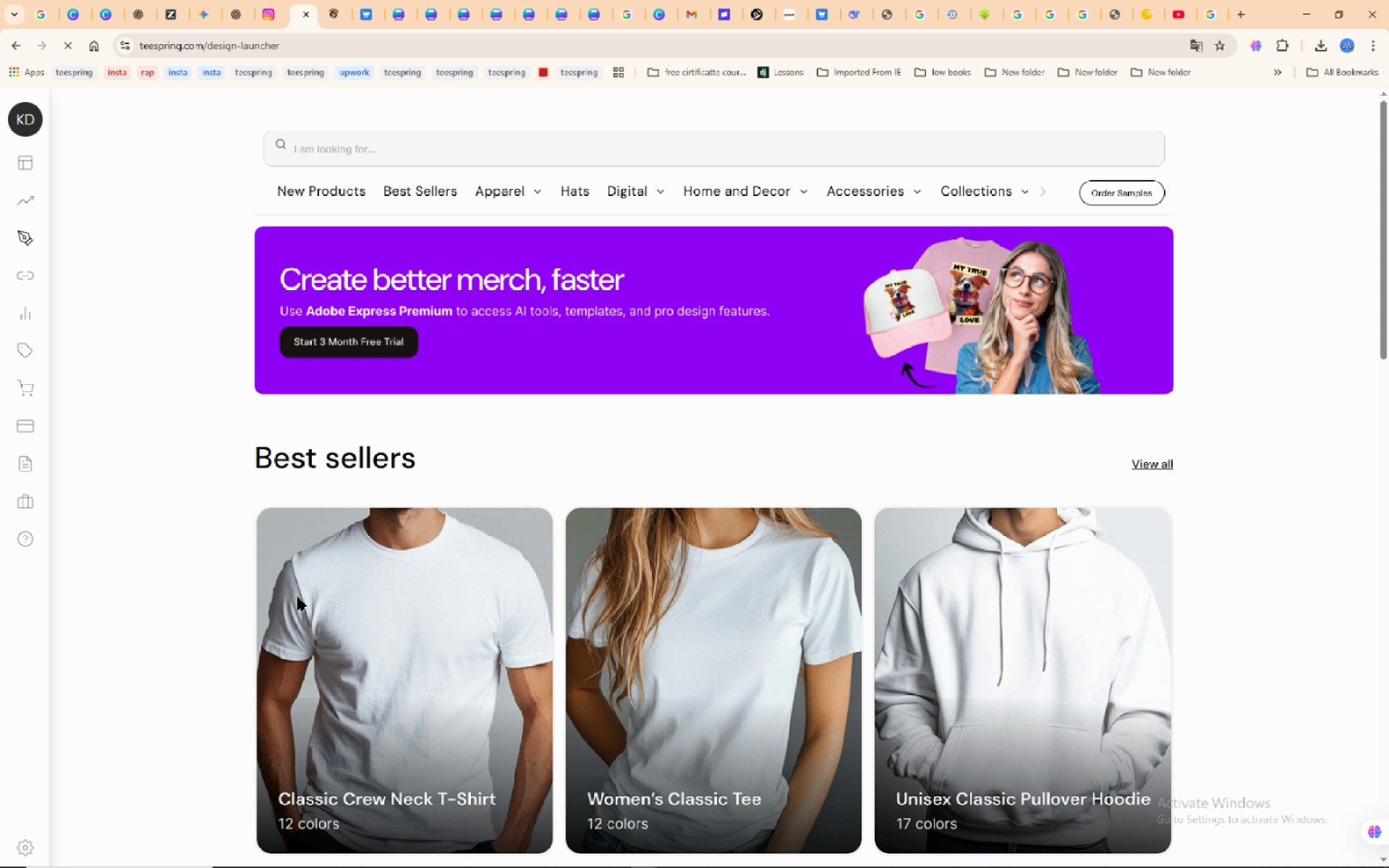 
scroll: coordinate [326, 512], scroll_direction: down, amount: 3.0
 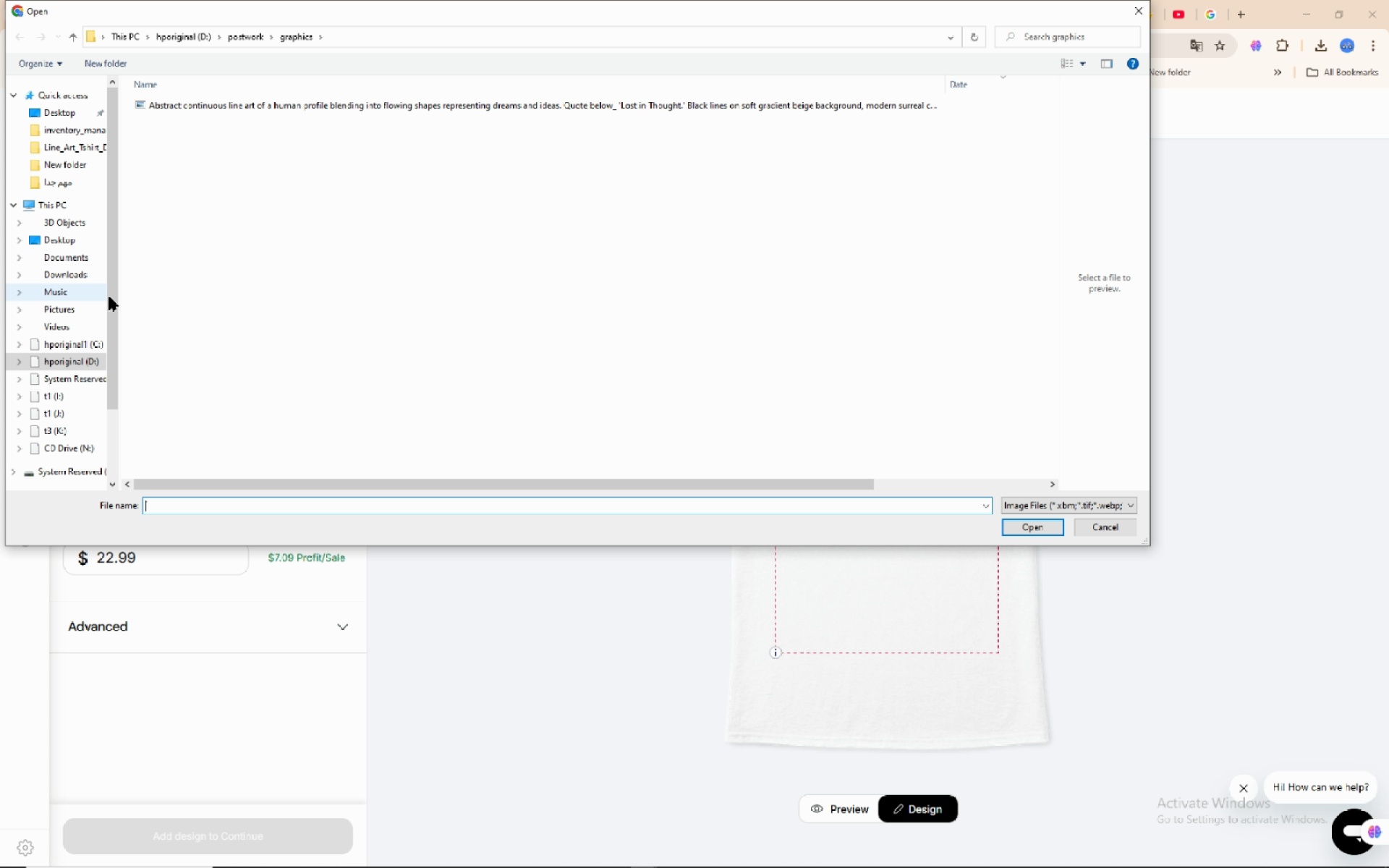 
wait(42.25)
 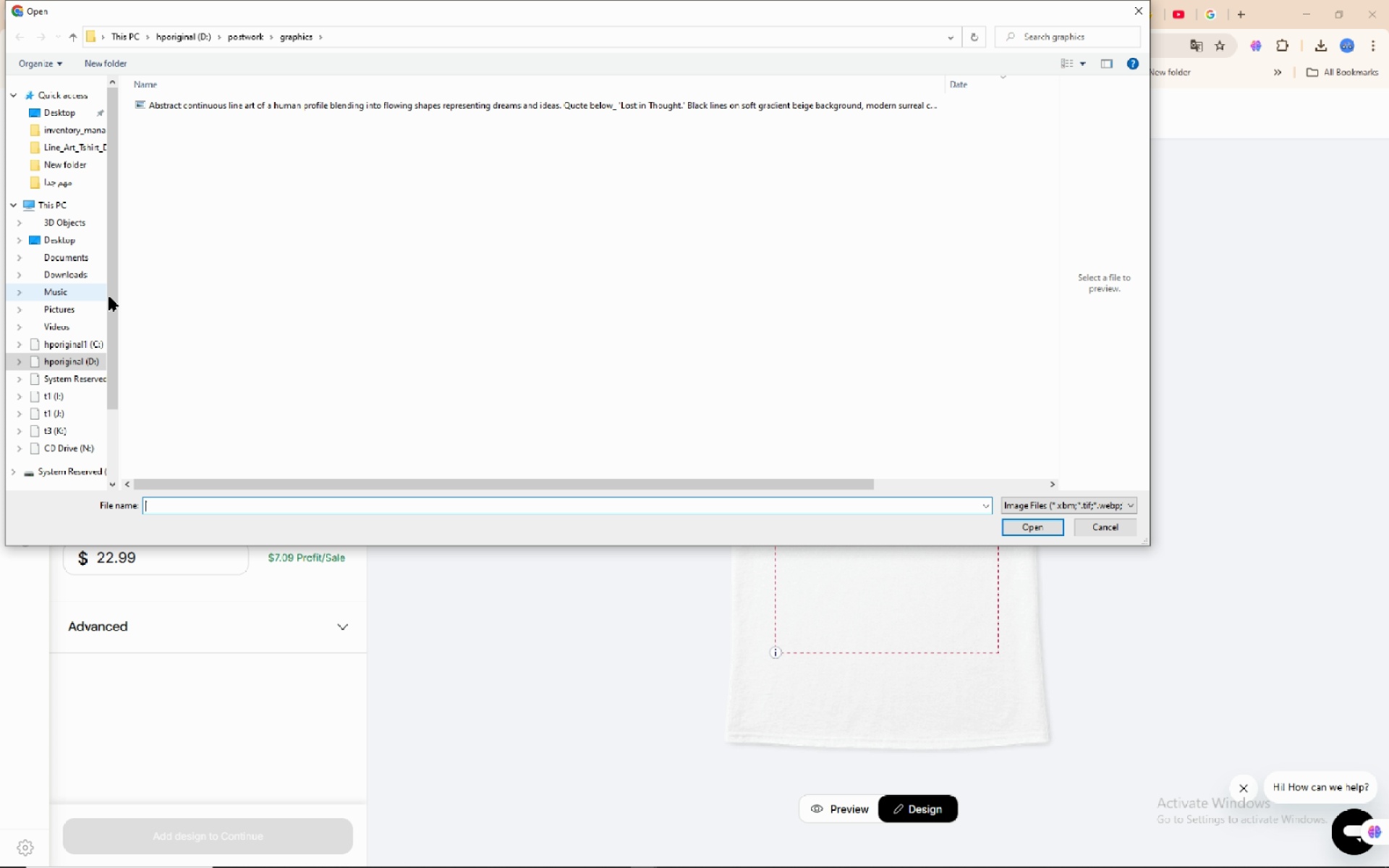 
left_click([184, 130])
 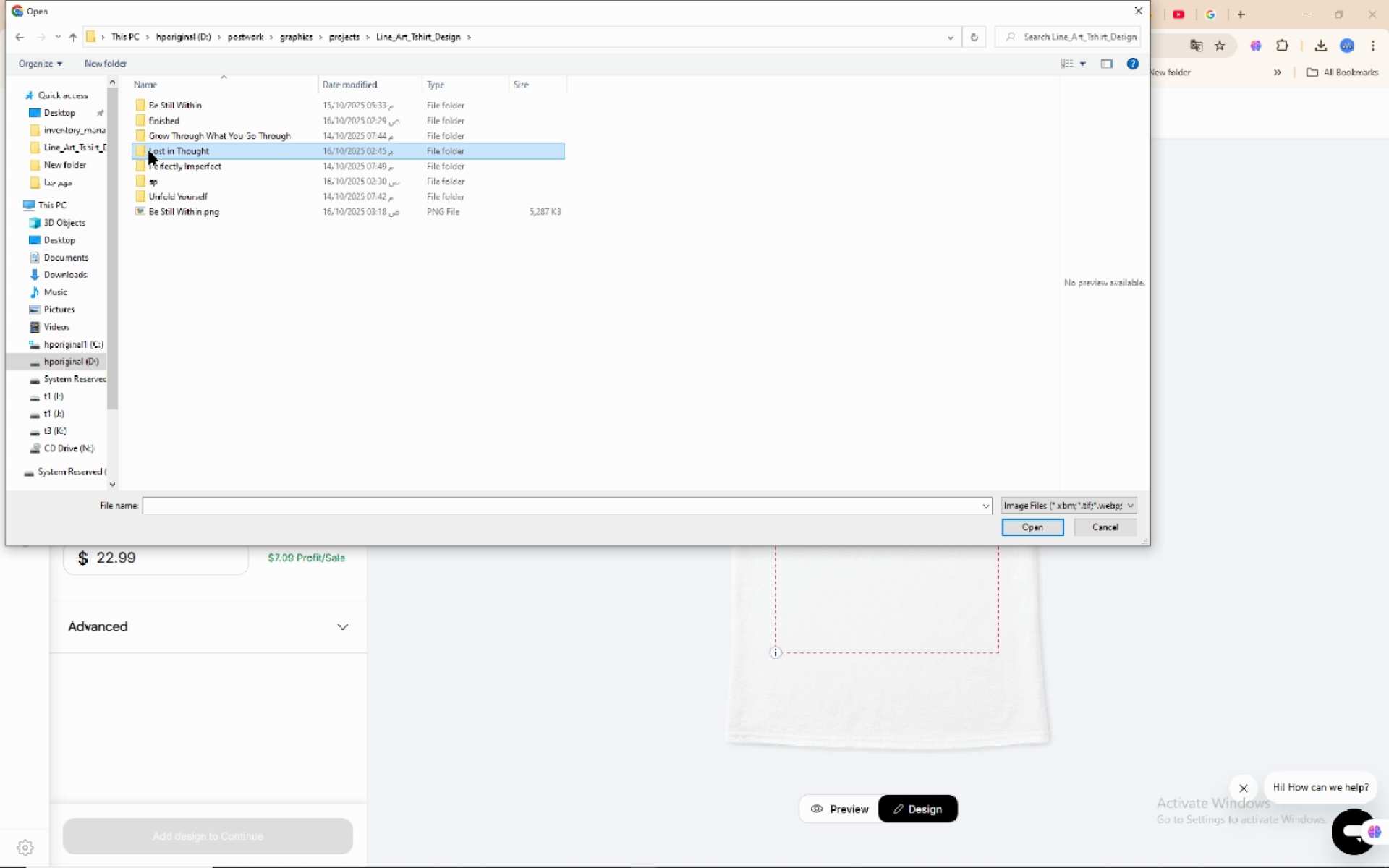 
double_click([149, 151])
 